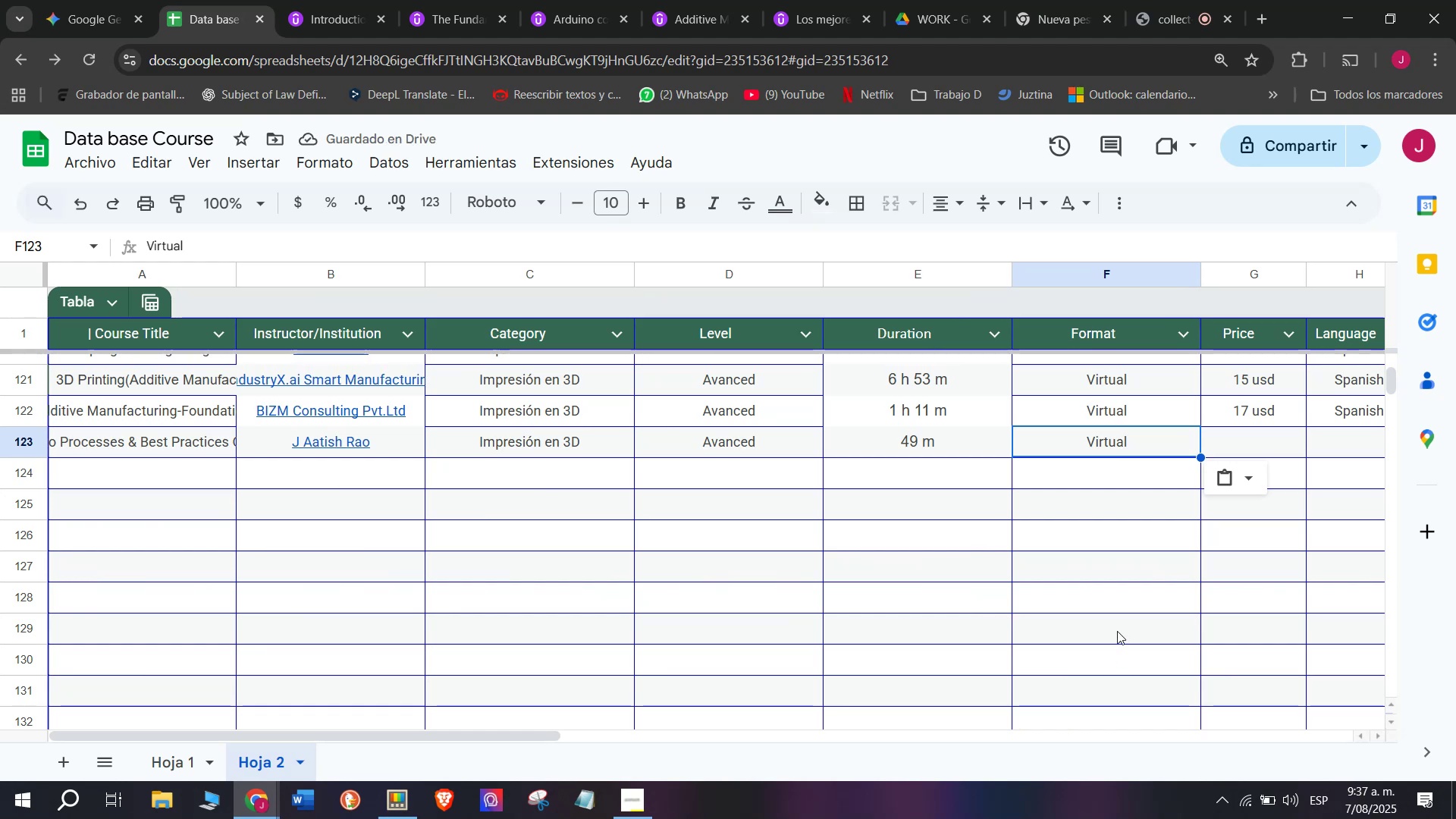 
wait(5.18)
 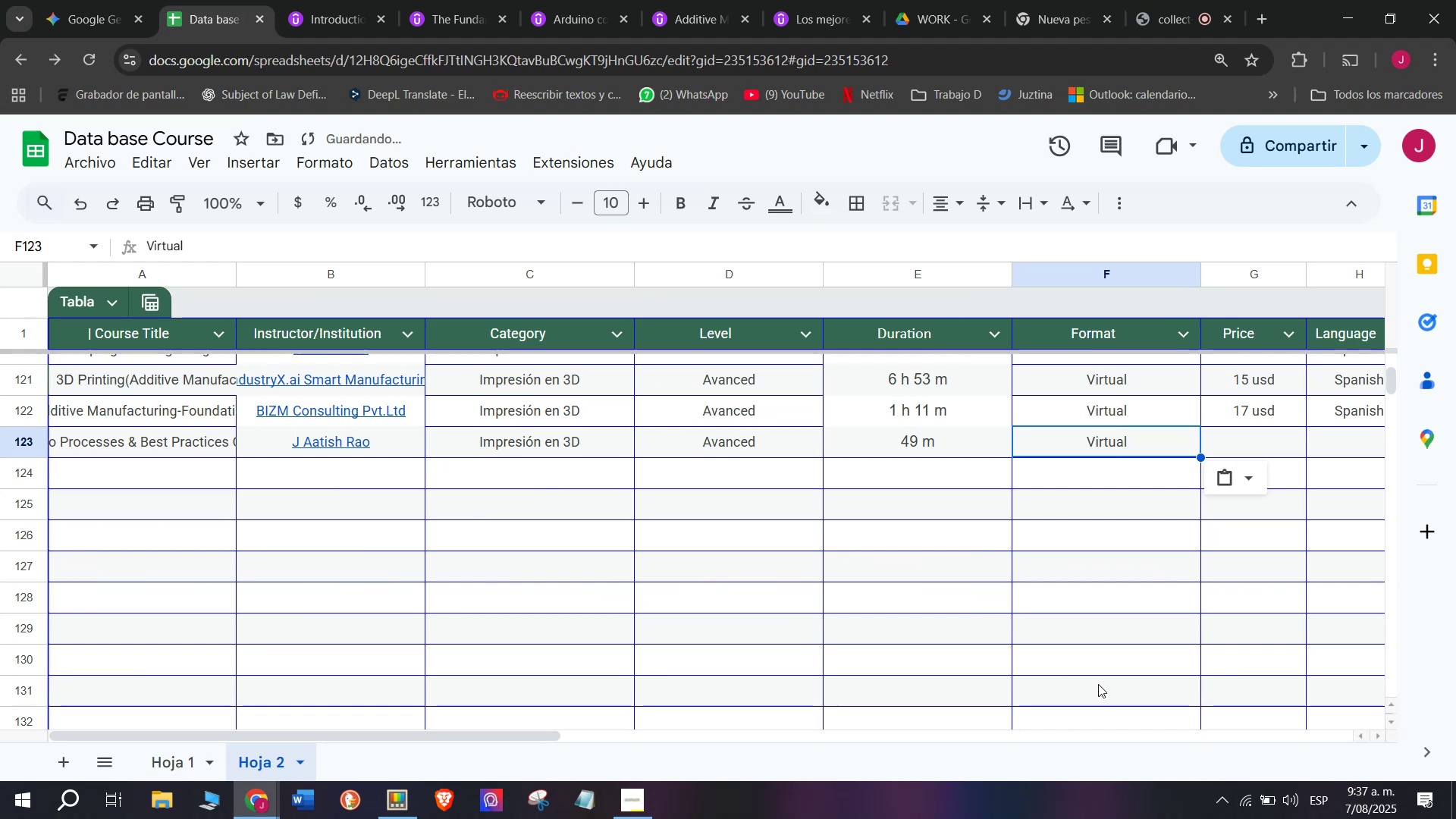 
left_click([1263, 412])
 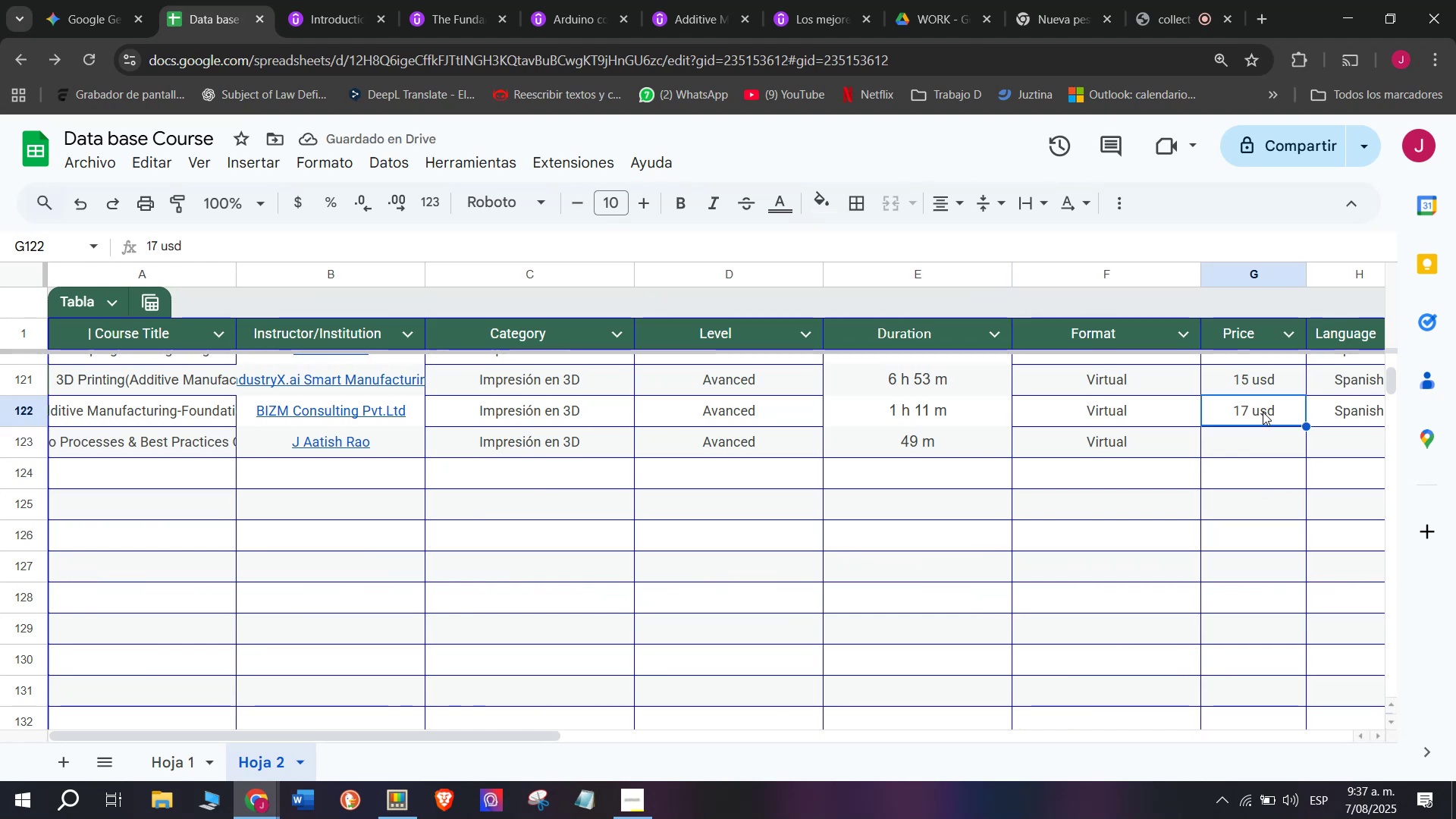 
key(Break)
 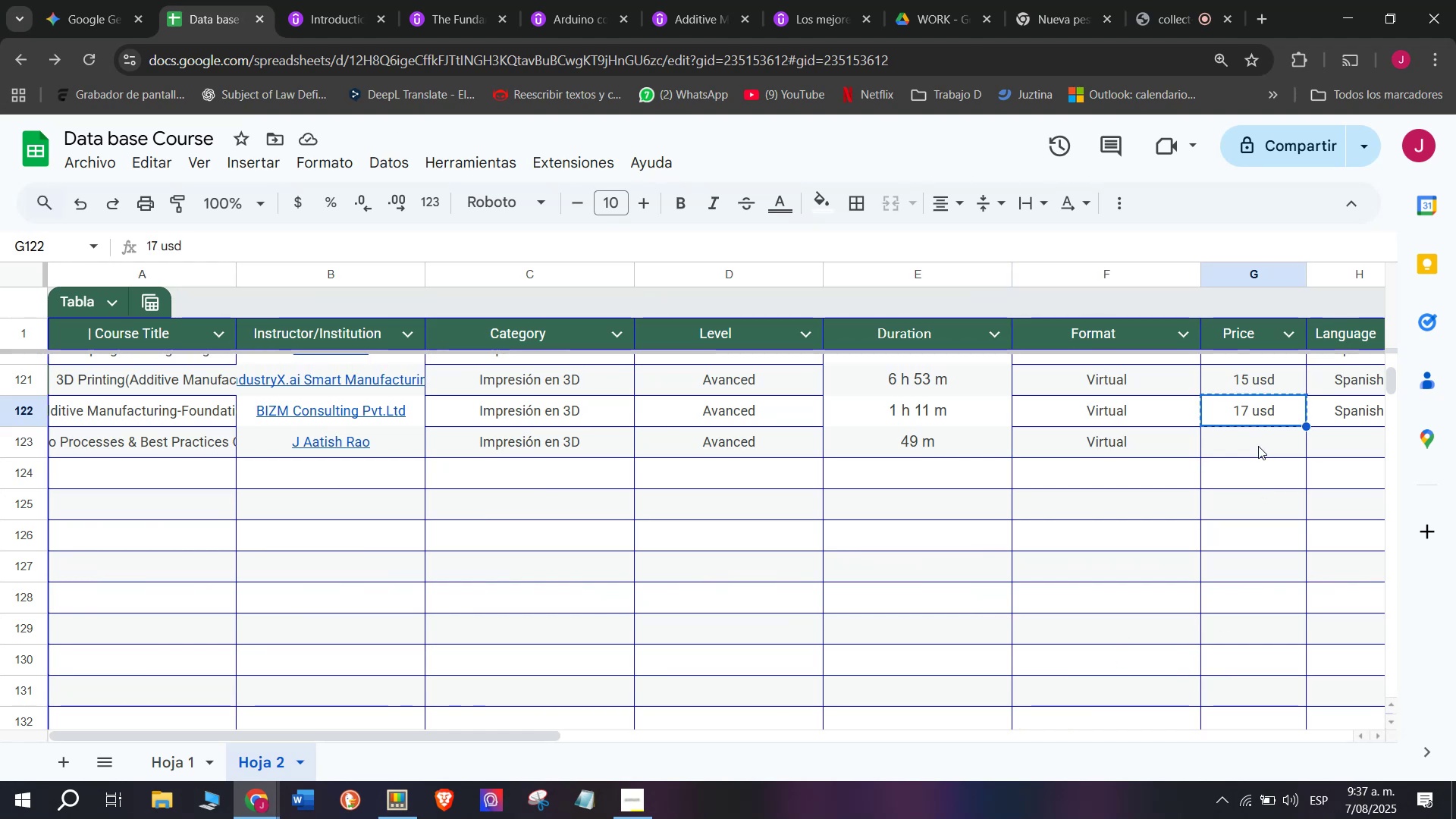 
key(Control+ControlLeft)
 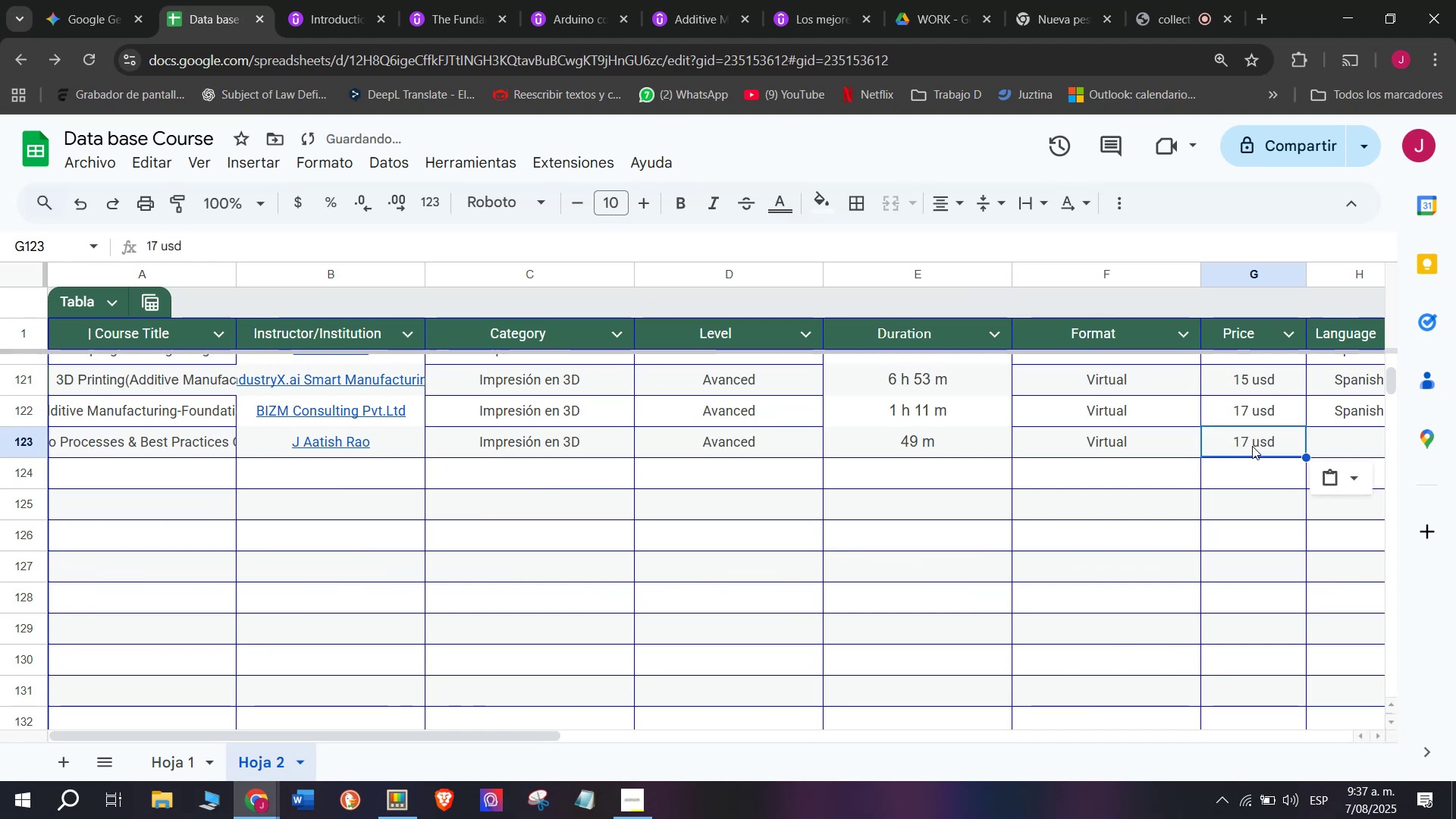 
key(Control+C)
 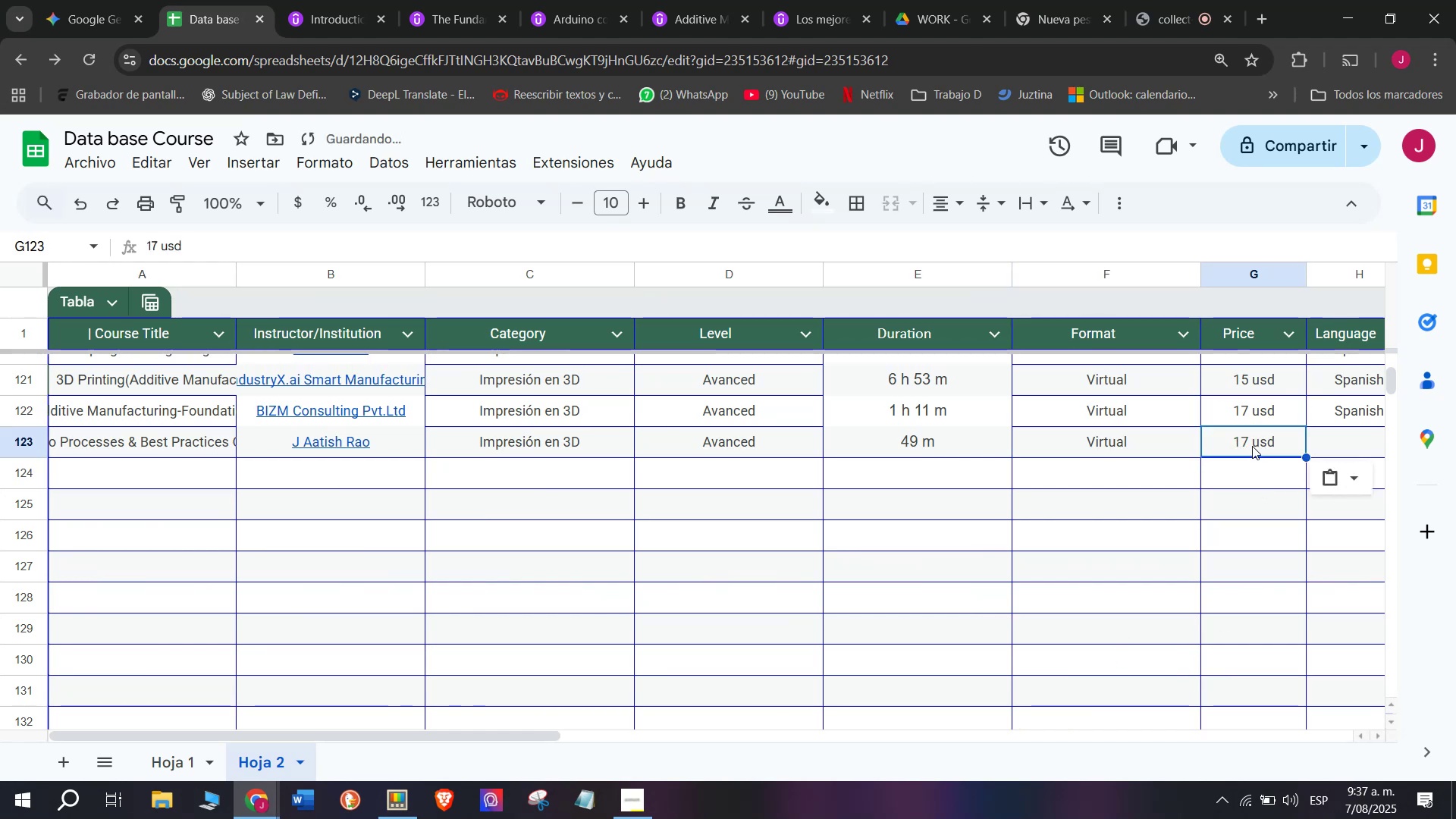 
double_click([1258, 446])
 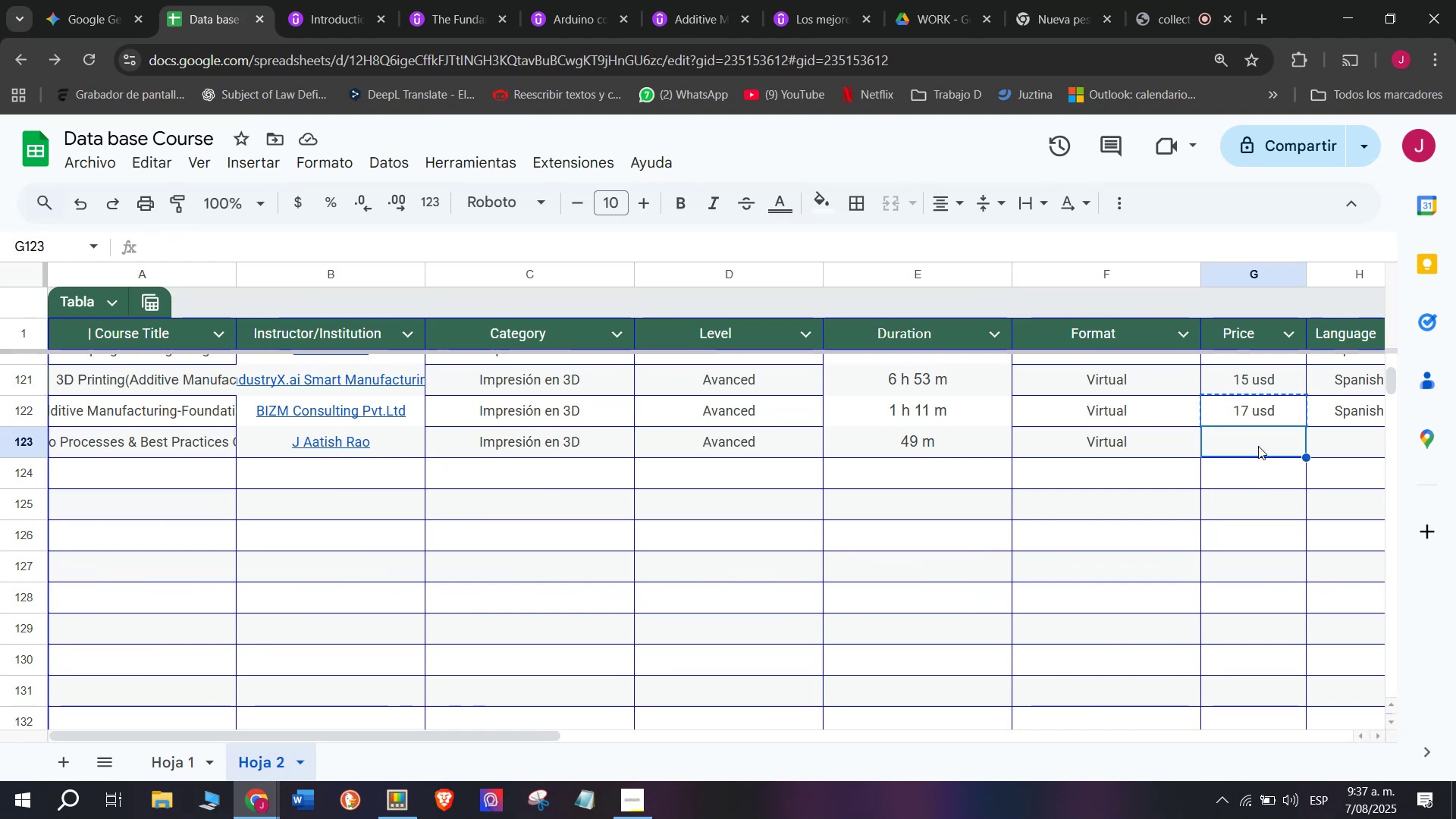 
key(Control+ControlLeft)
 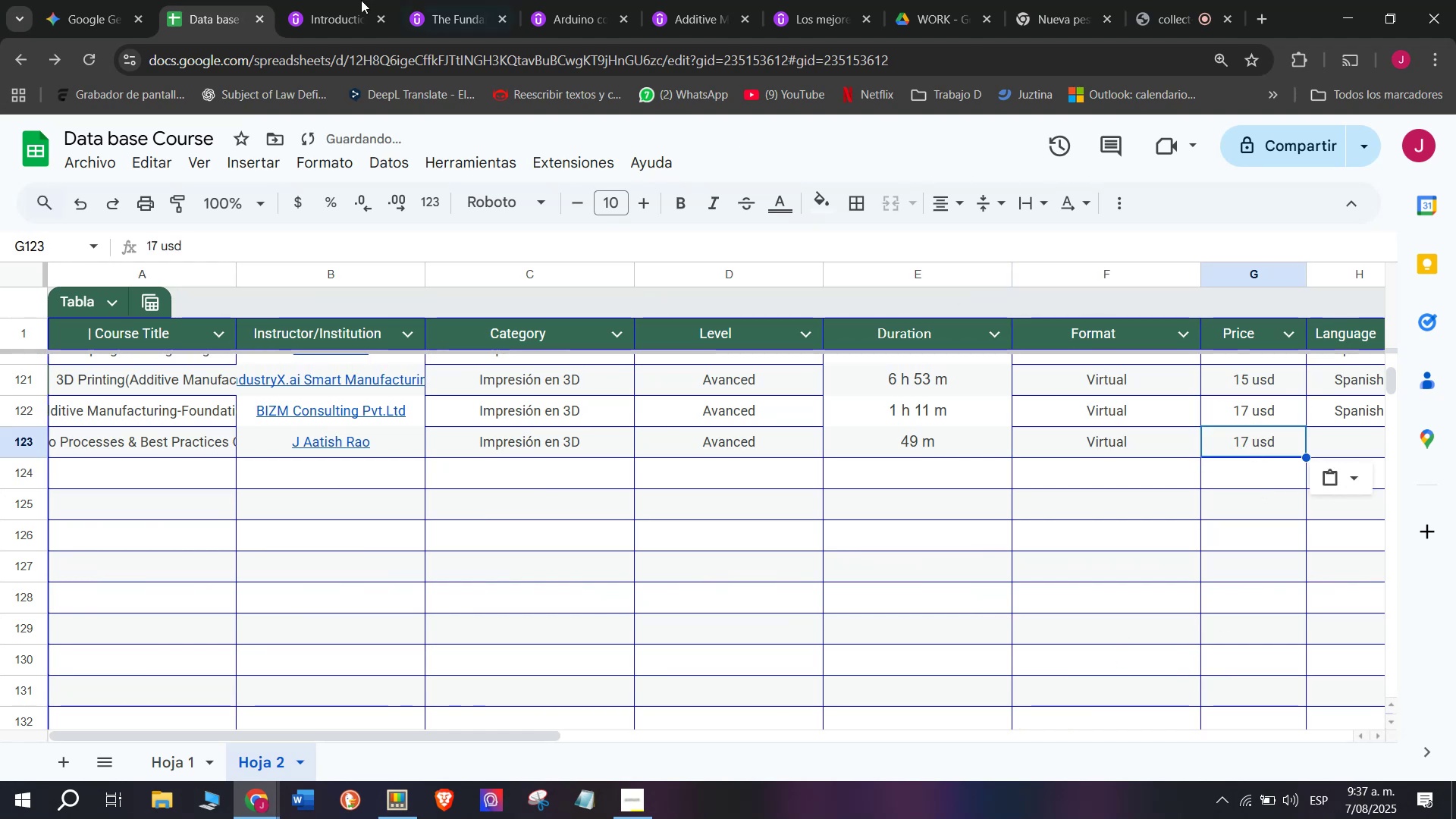 
key(Z)
 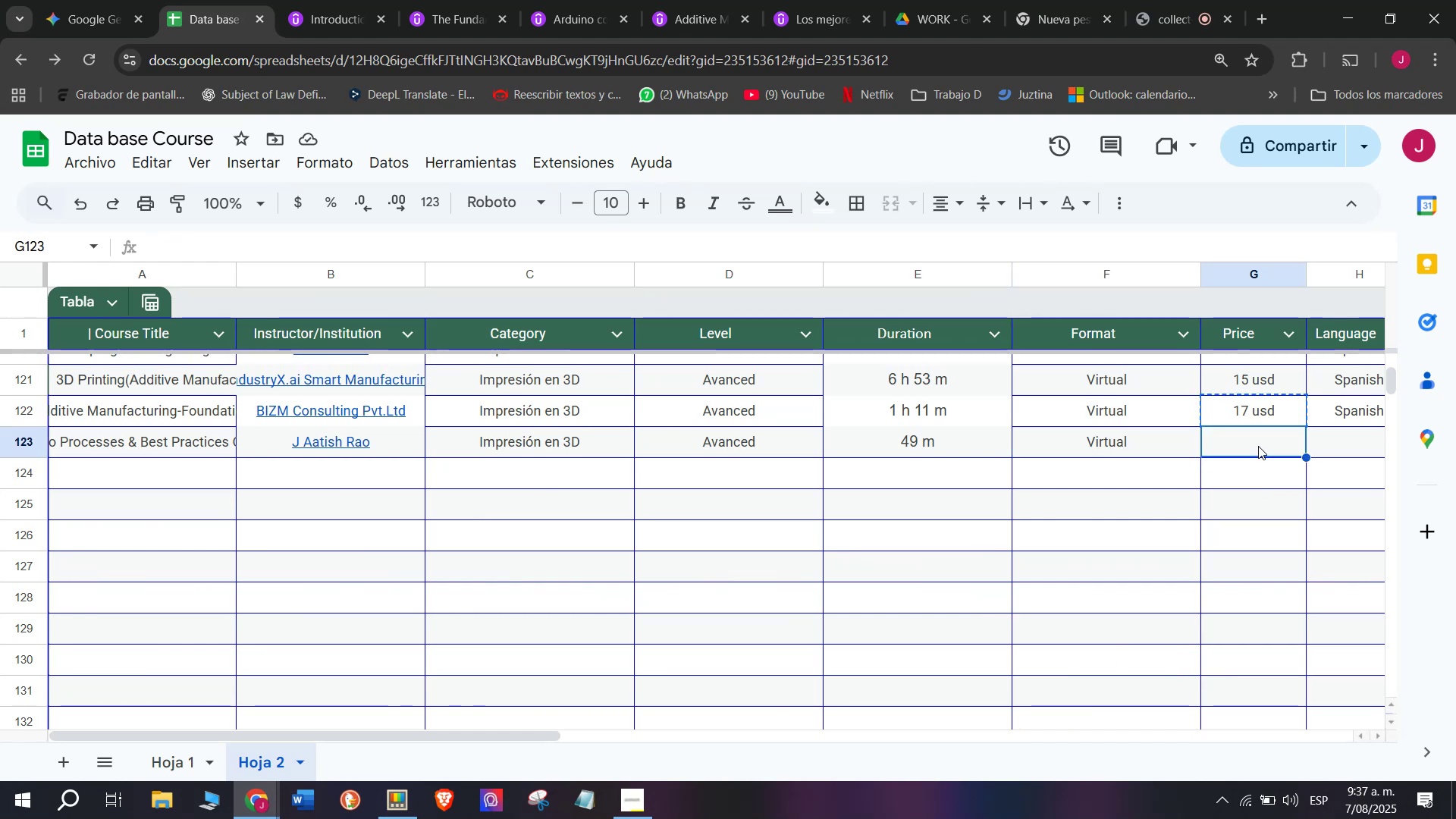 
key(Control+V)
 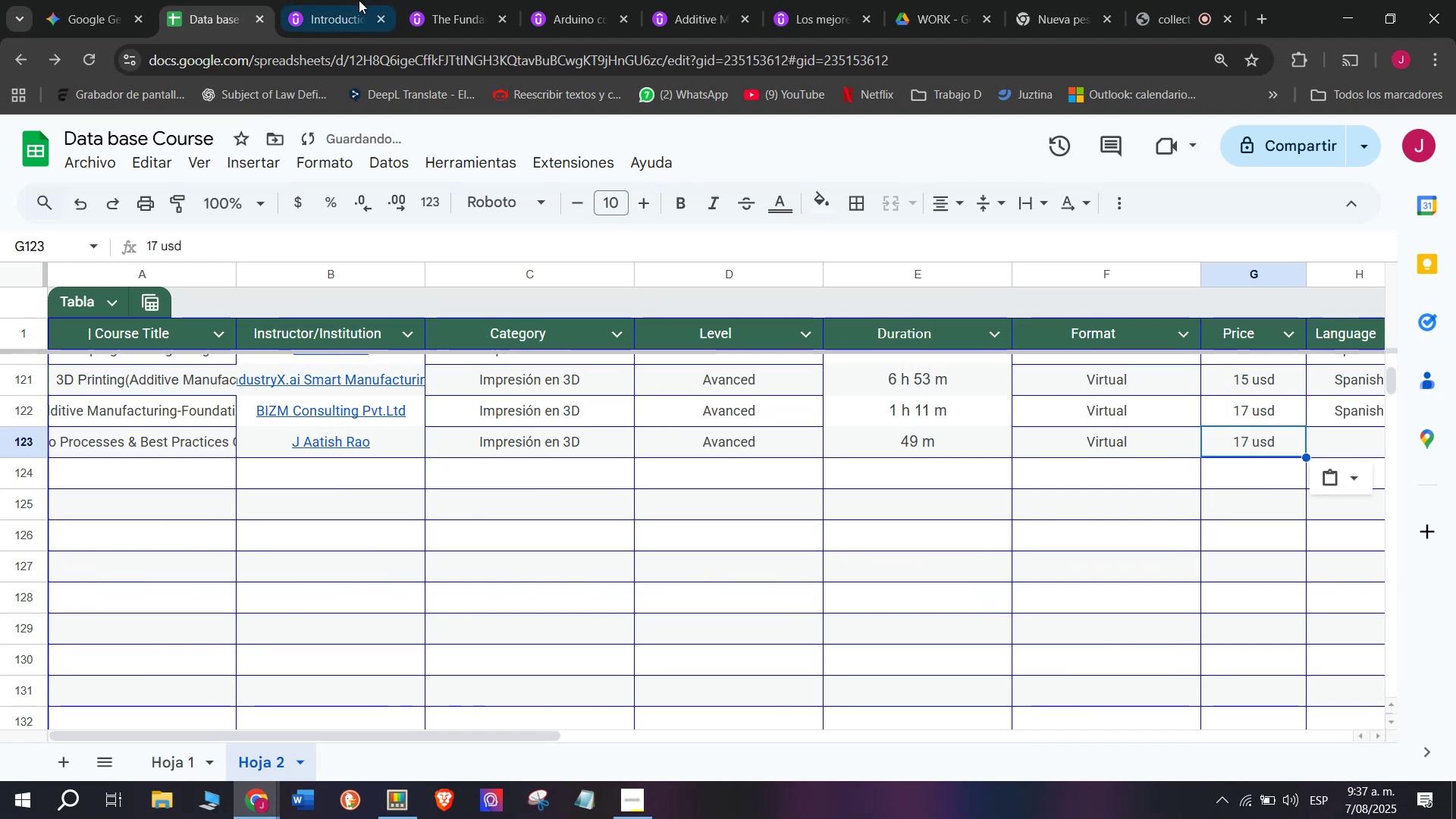 
left_click([346, 0])
 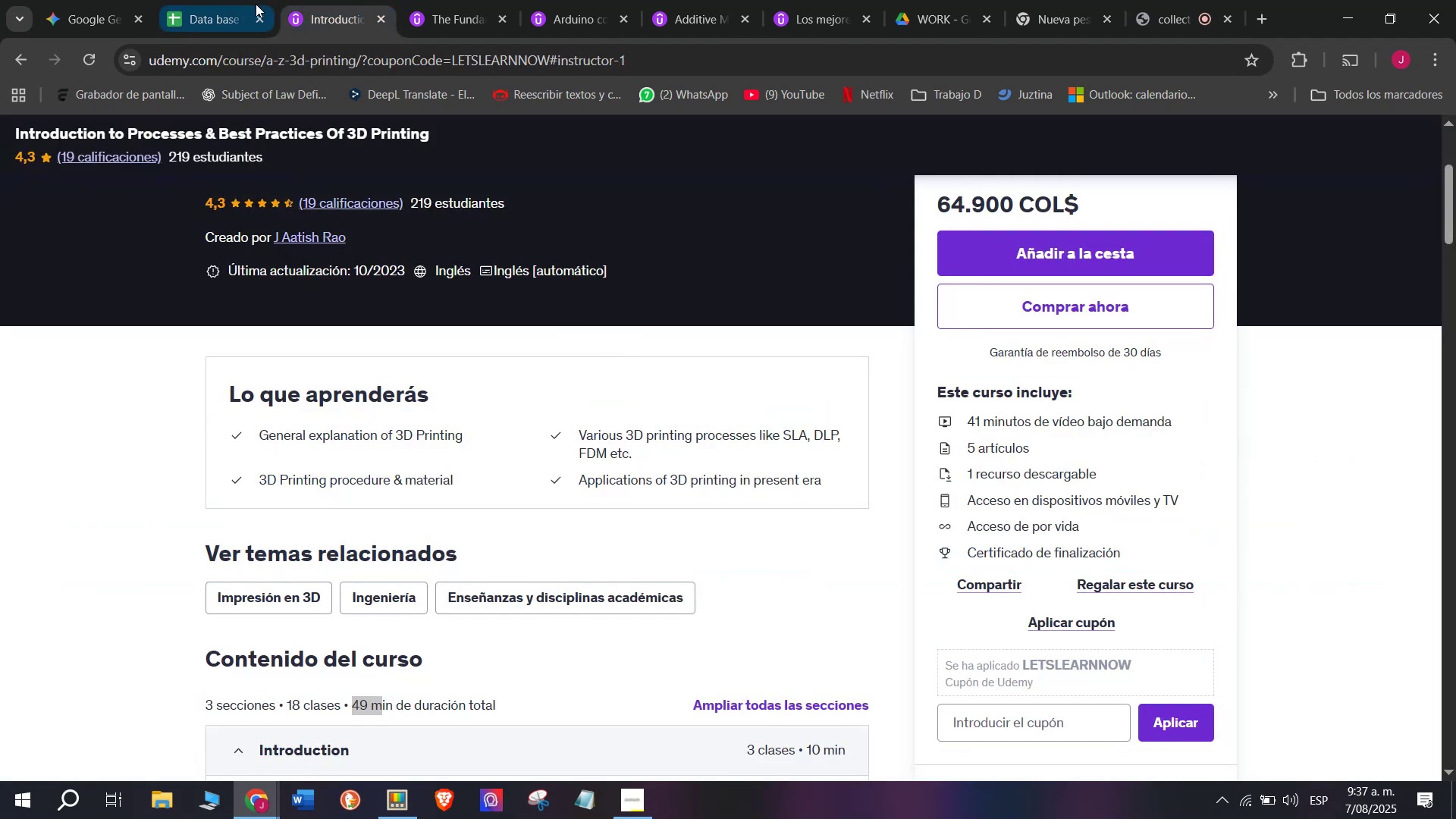 
left_click([1235, 378])
 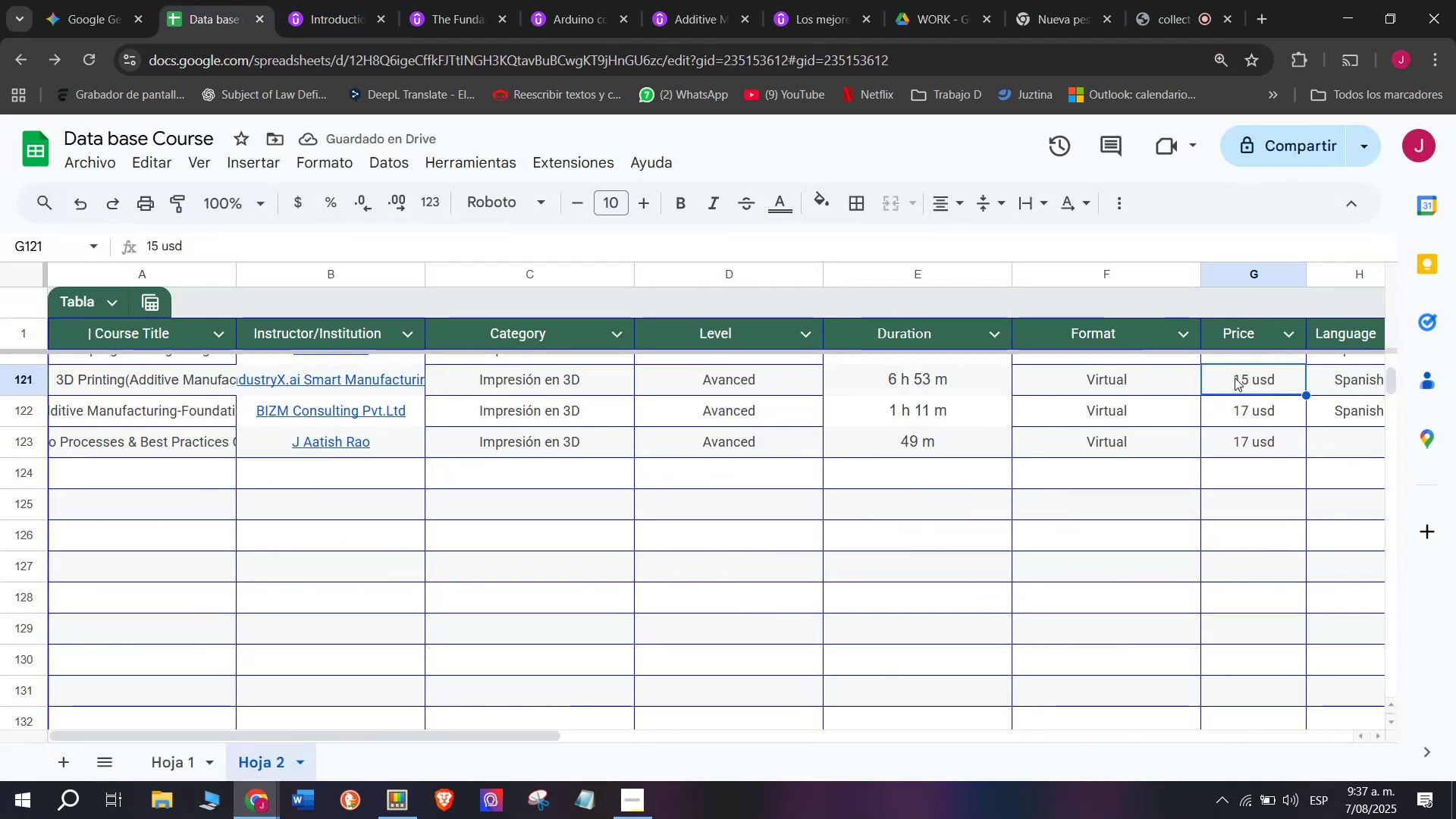 
key(Control+C)
 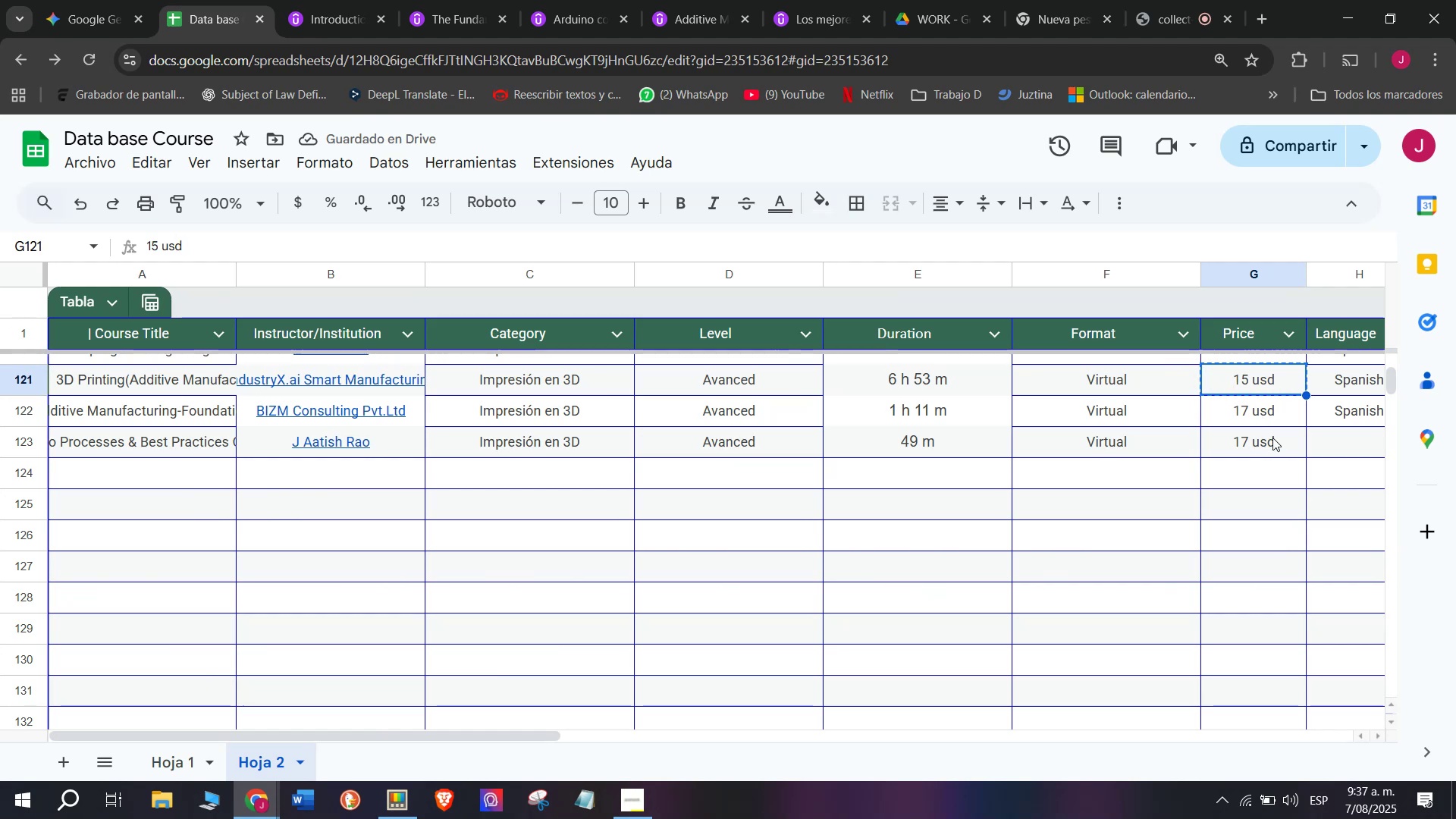 
key(Control+ControlLeft)
 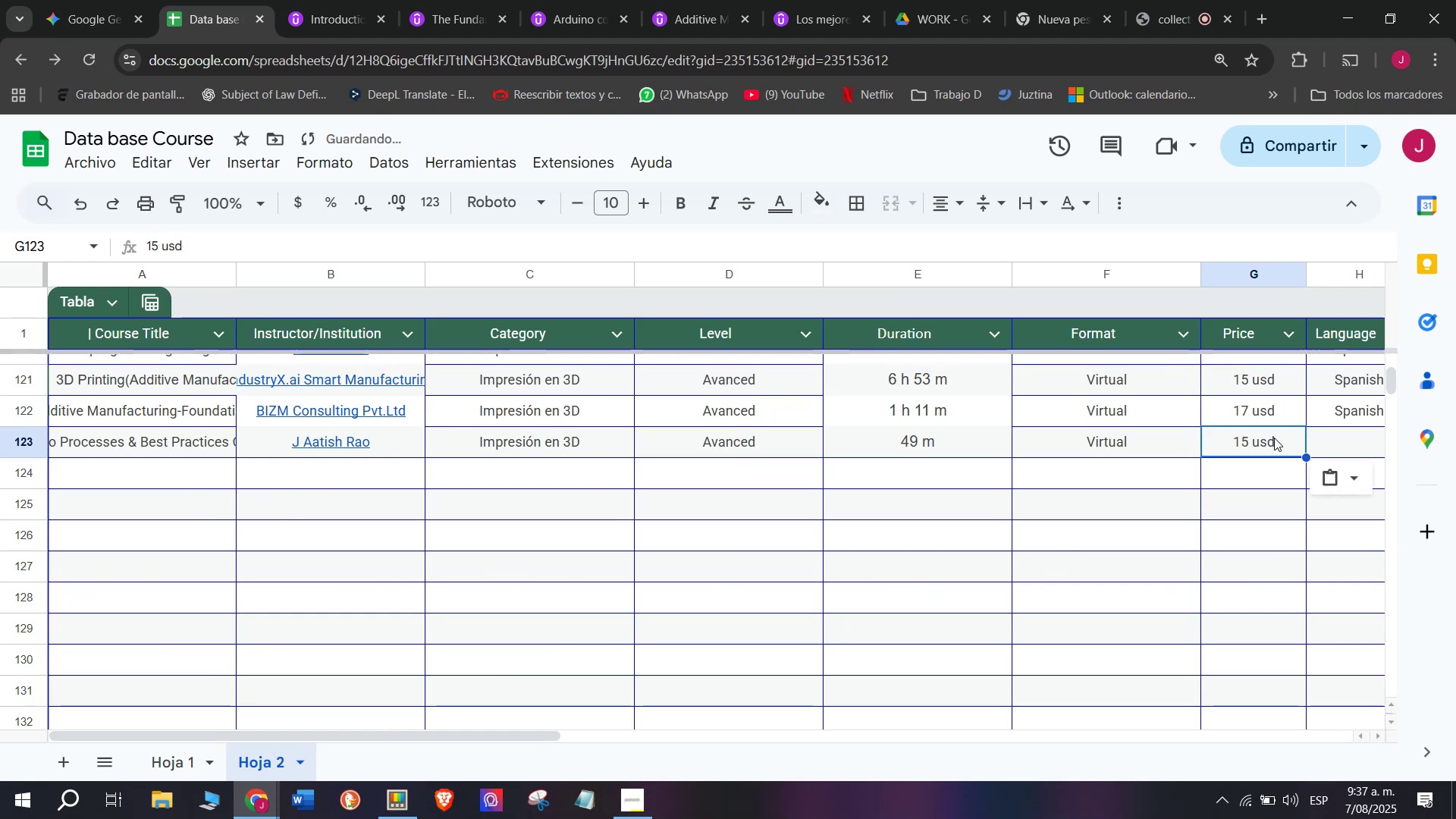 
key(Break)
 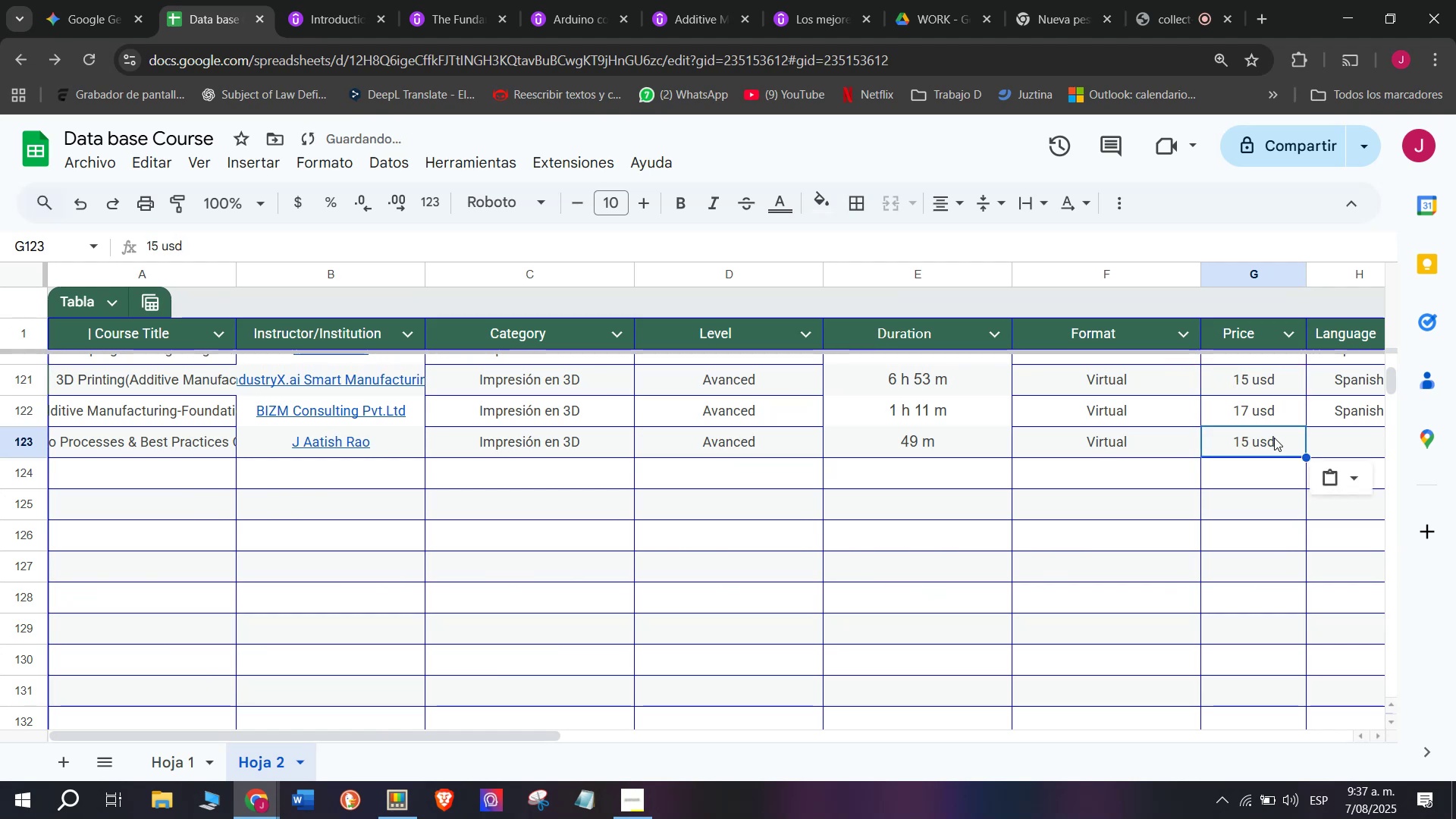 
double_click([1272, 438])
 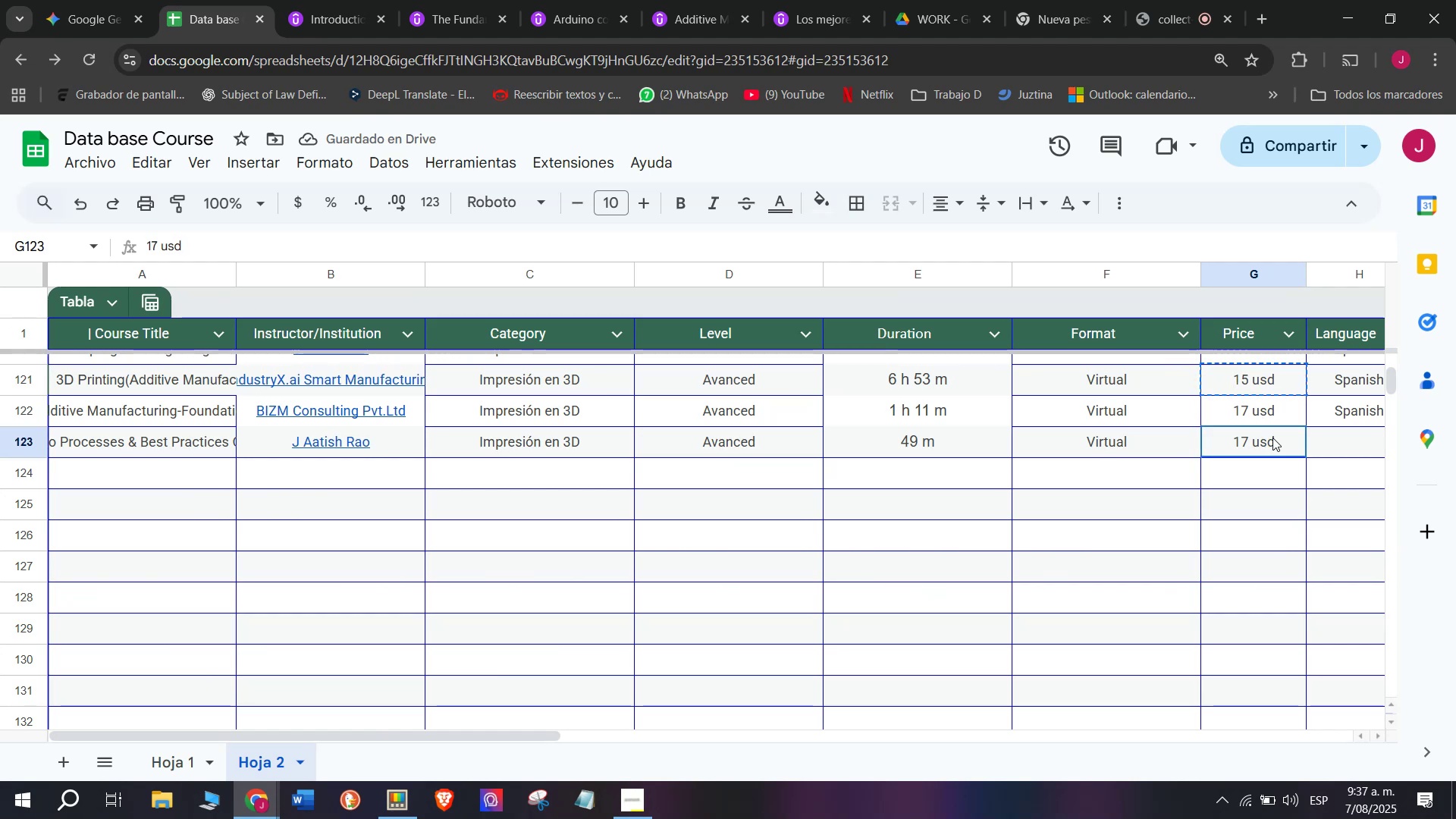 
key(Control+ControlLeft)
 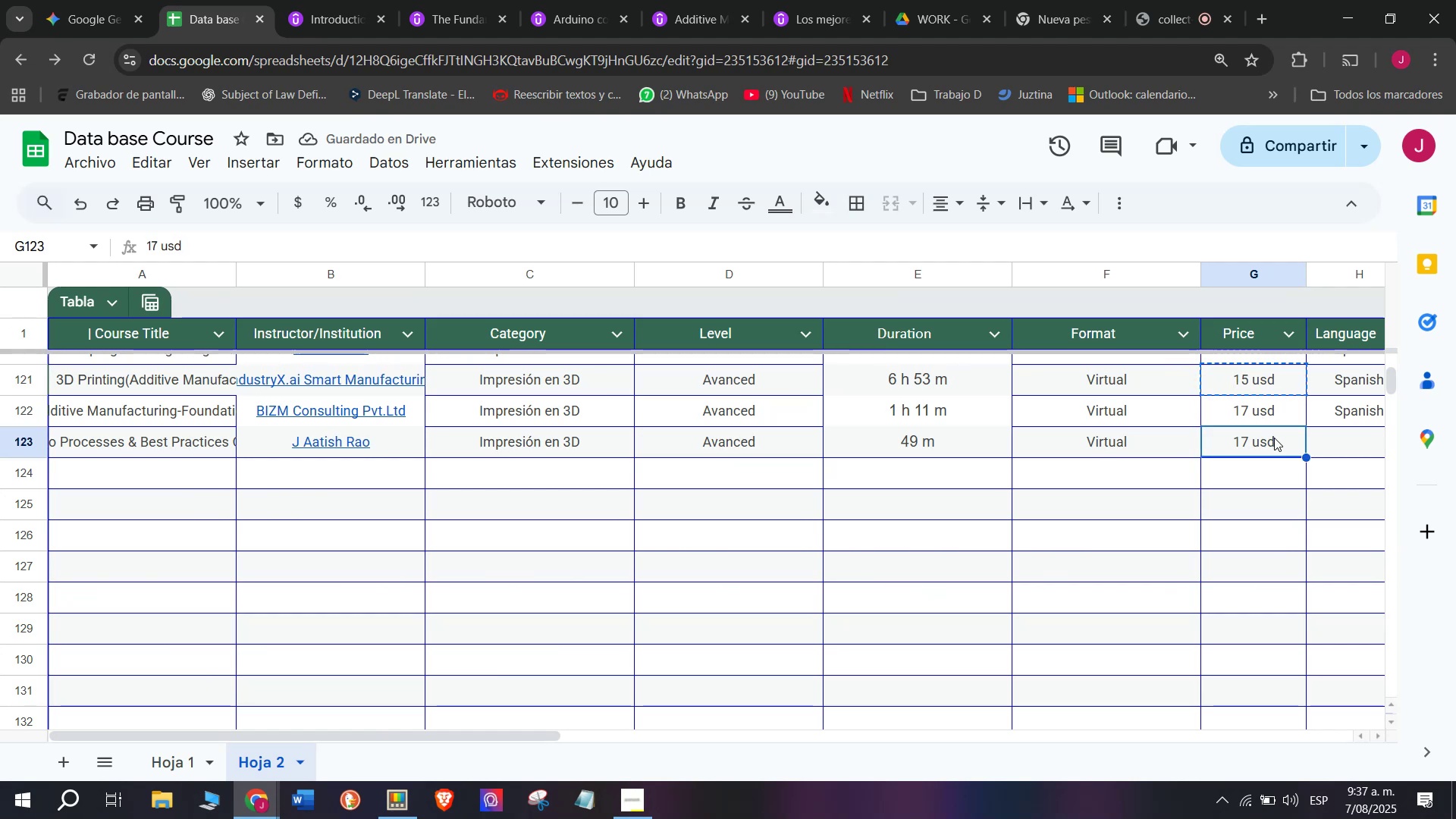 
key(Z)
 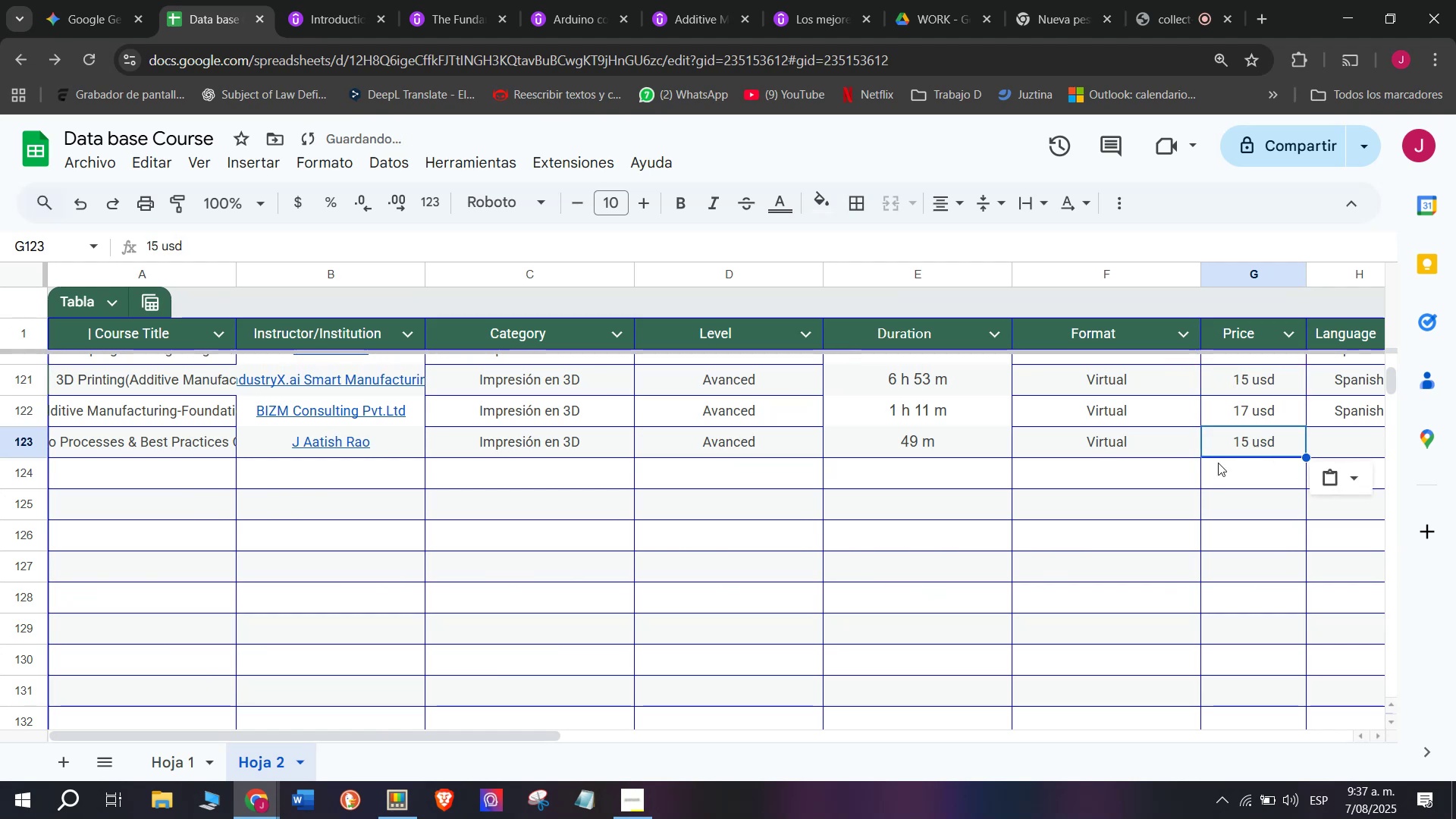 
key(Control+V)
 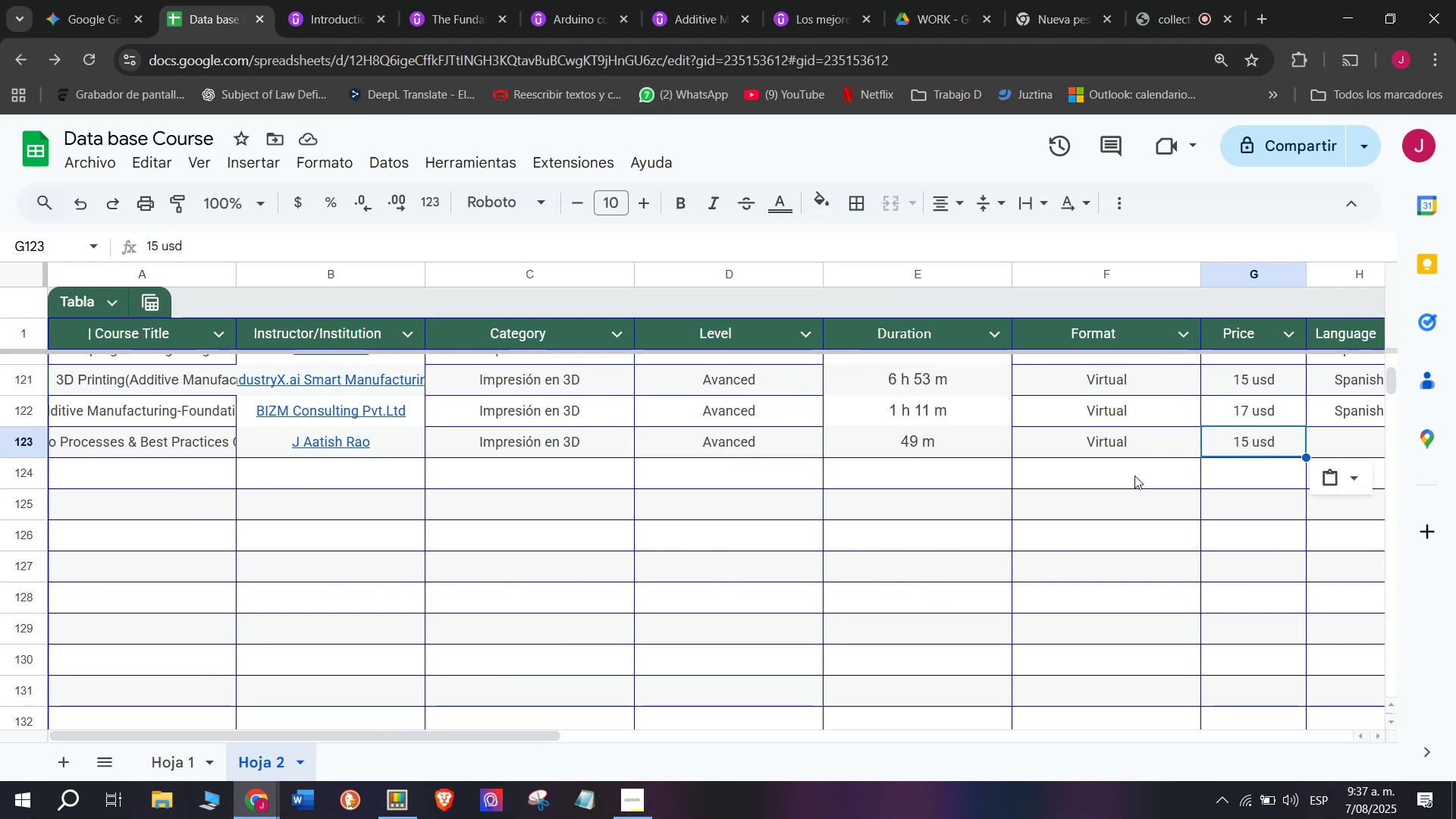 
wait(14.54)
 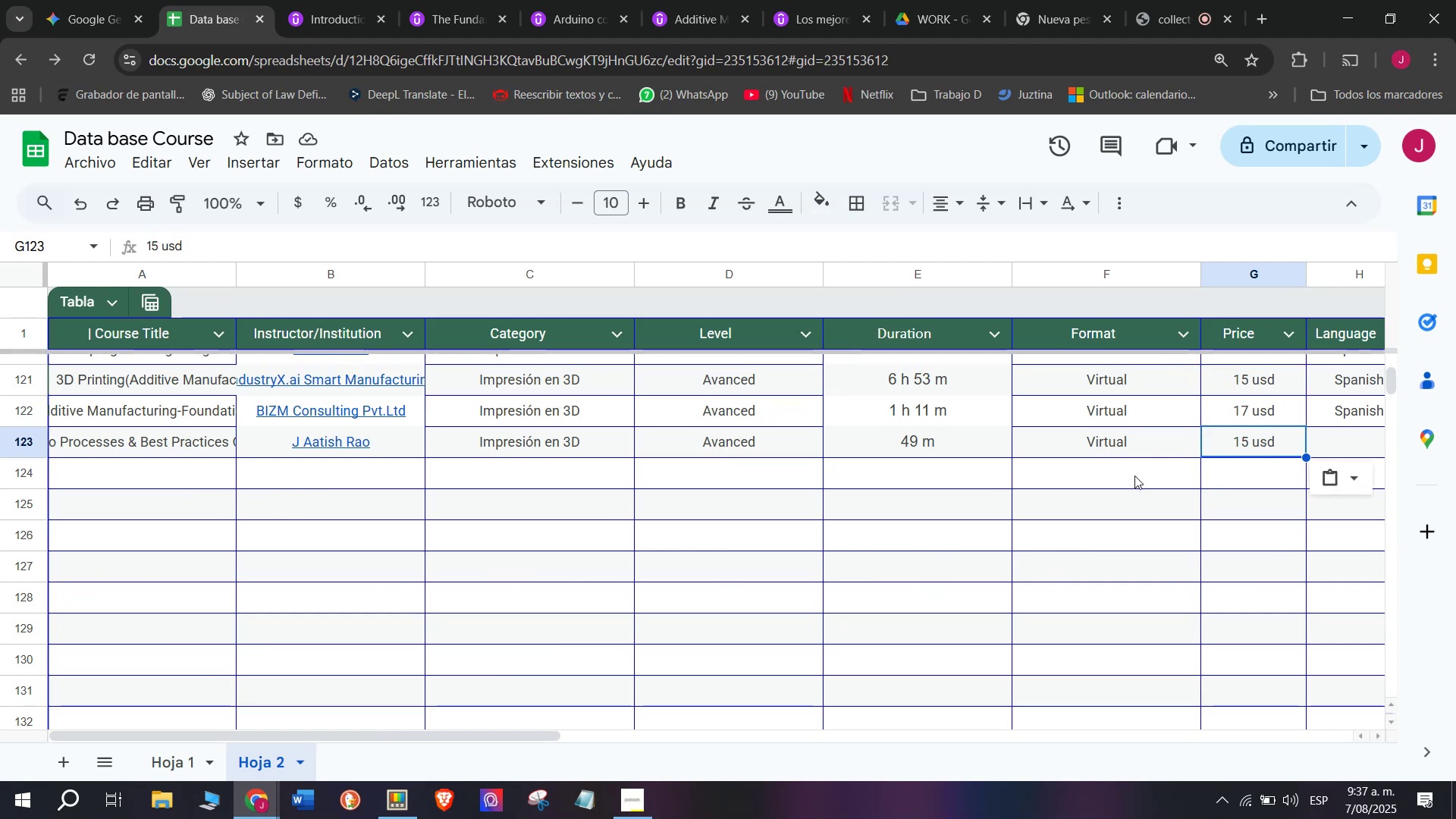 
double_click([1345, 422])
 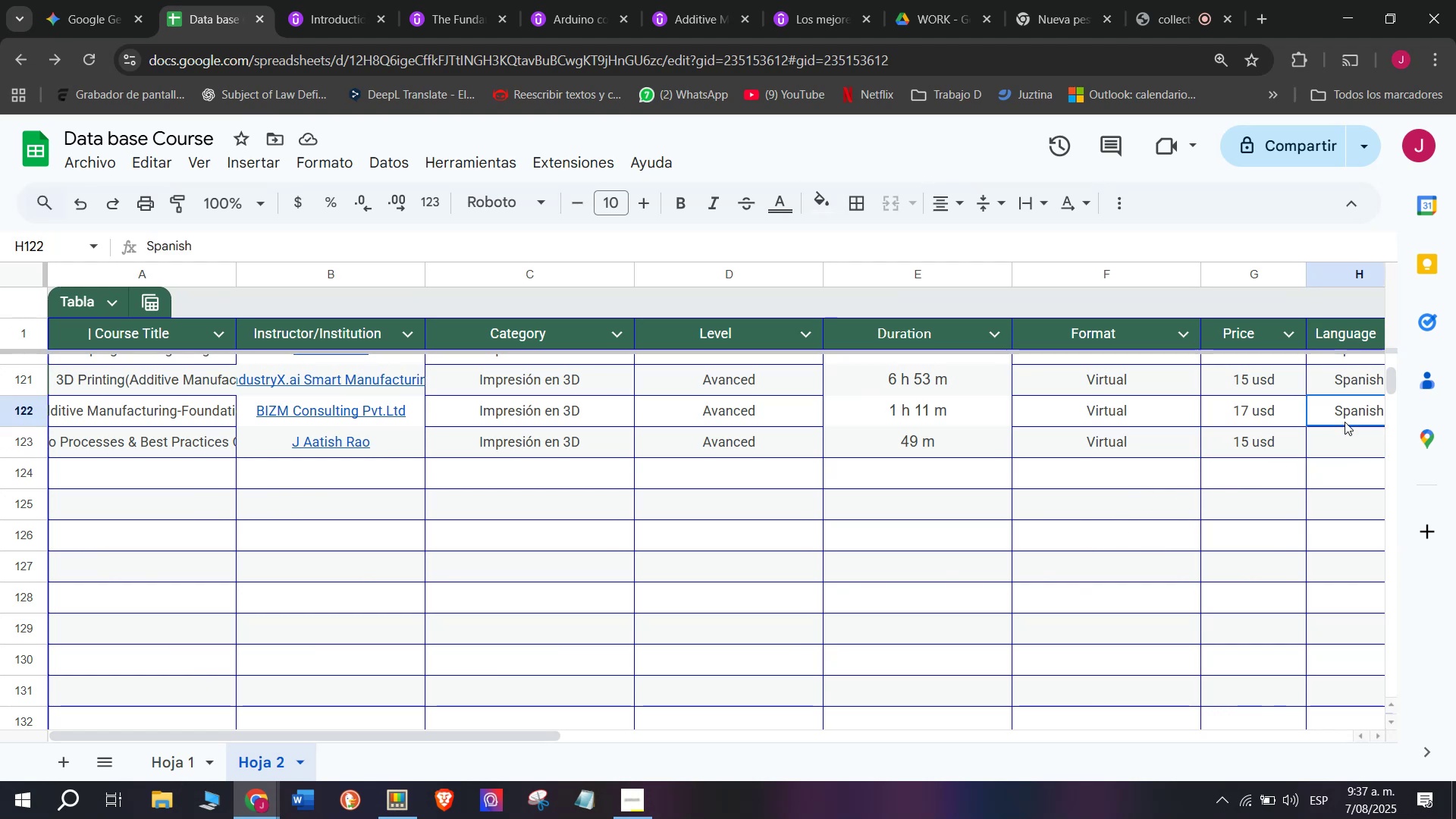 
key(Break)
 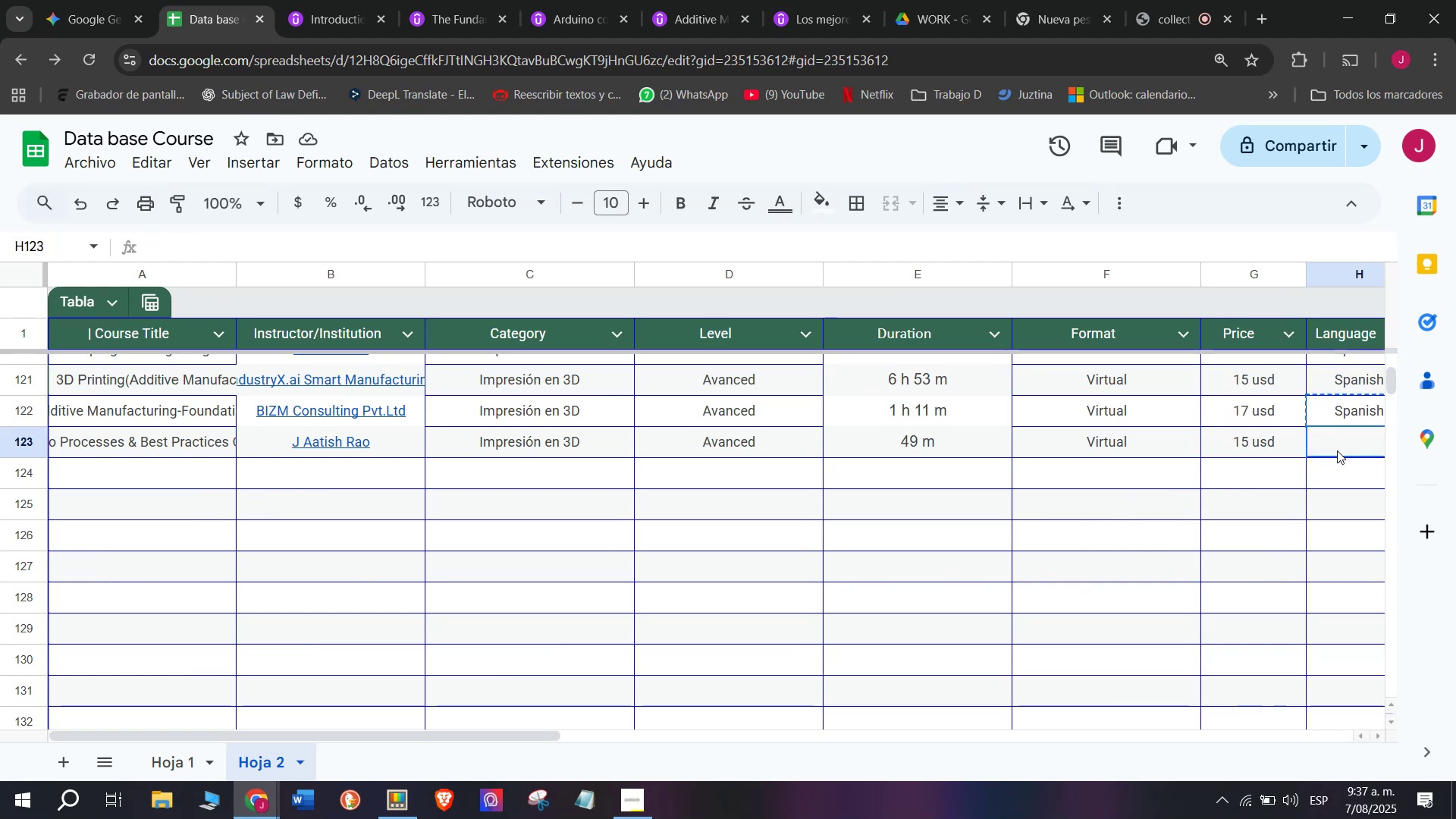 
key(Control+ControlLeft)
 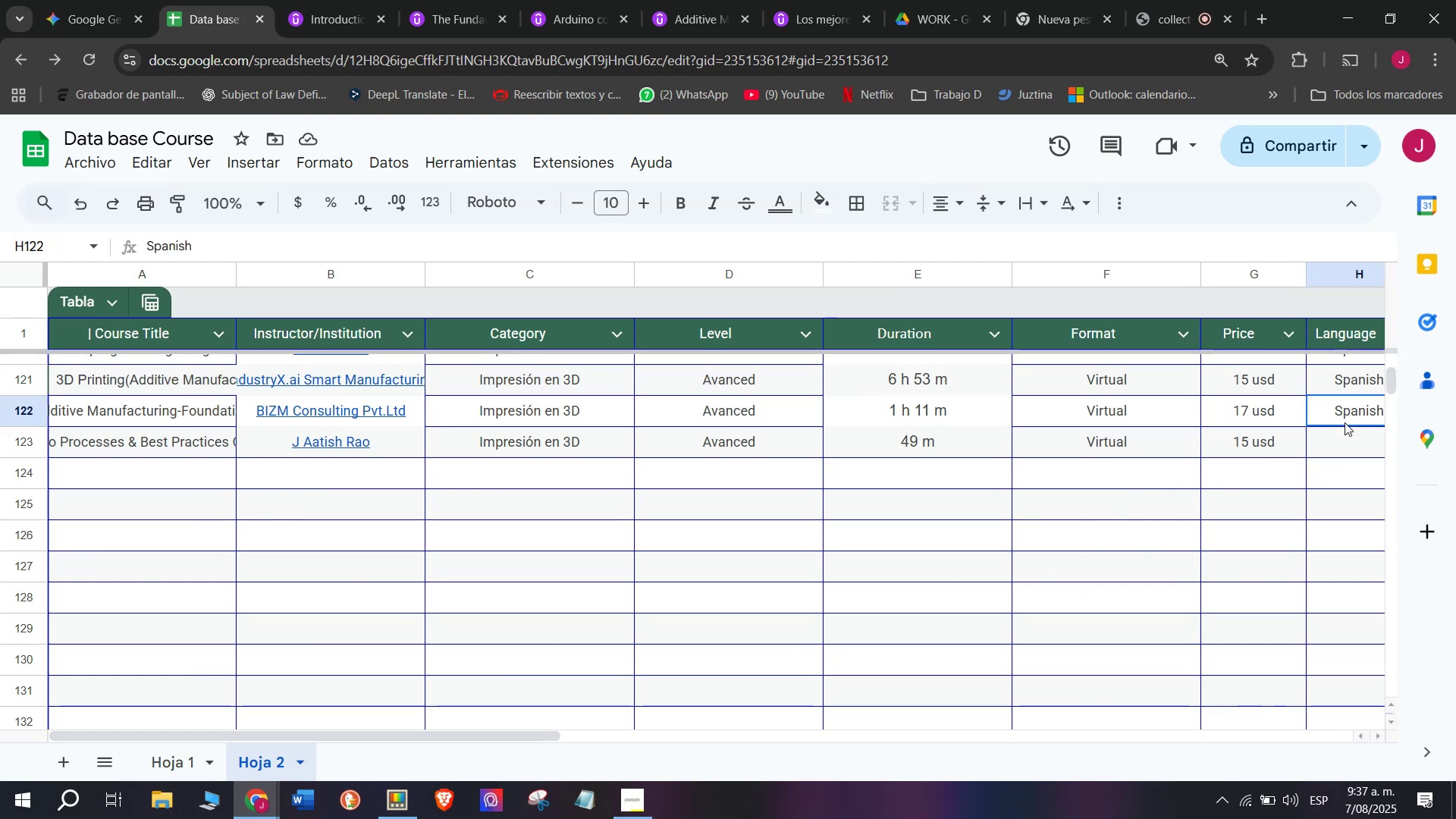 
key(Control+C)
 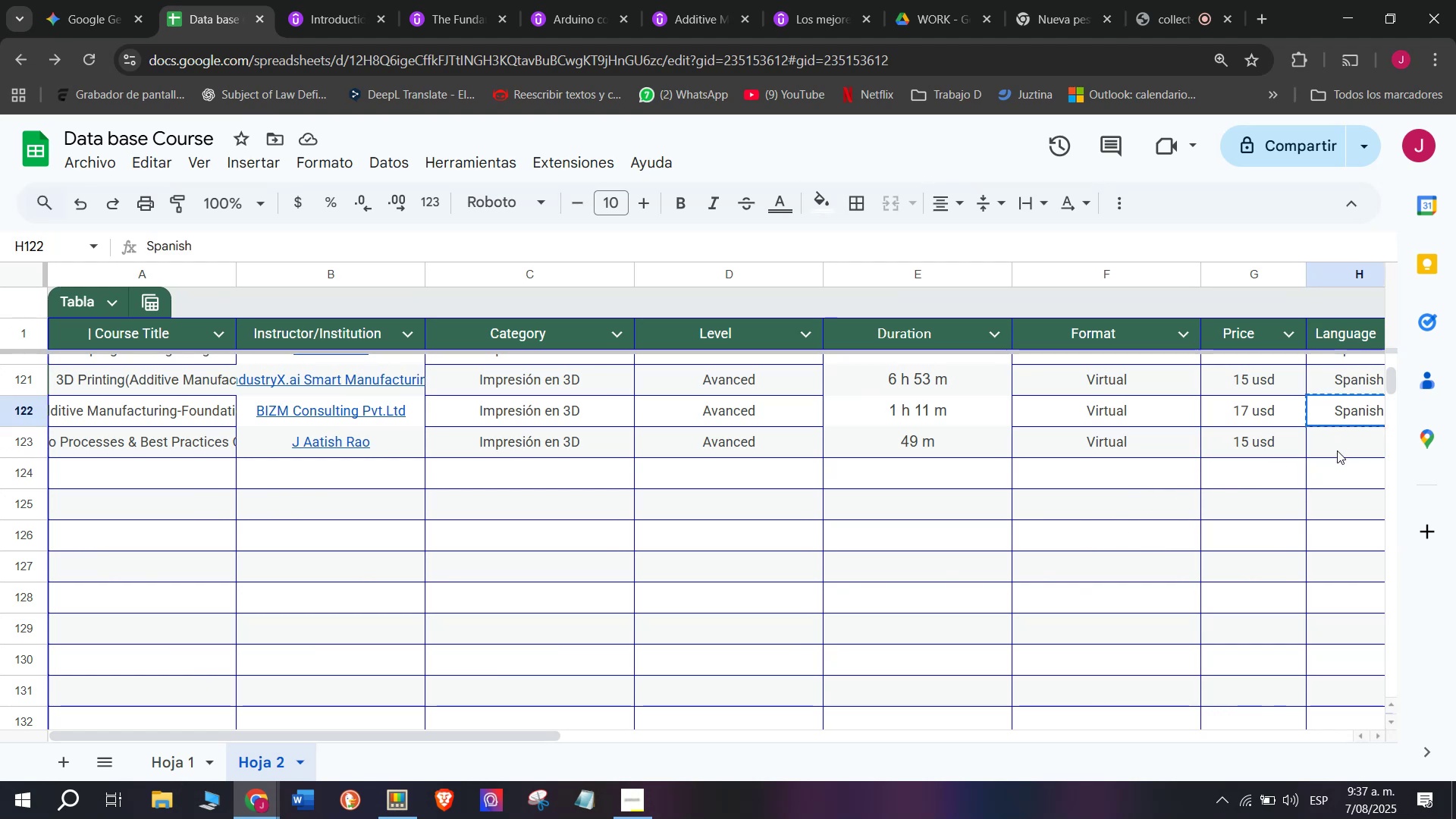 
left_click([1337, 450])
 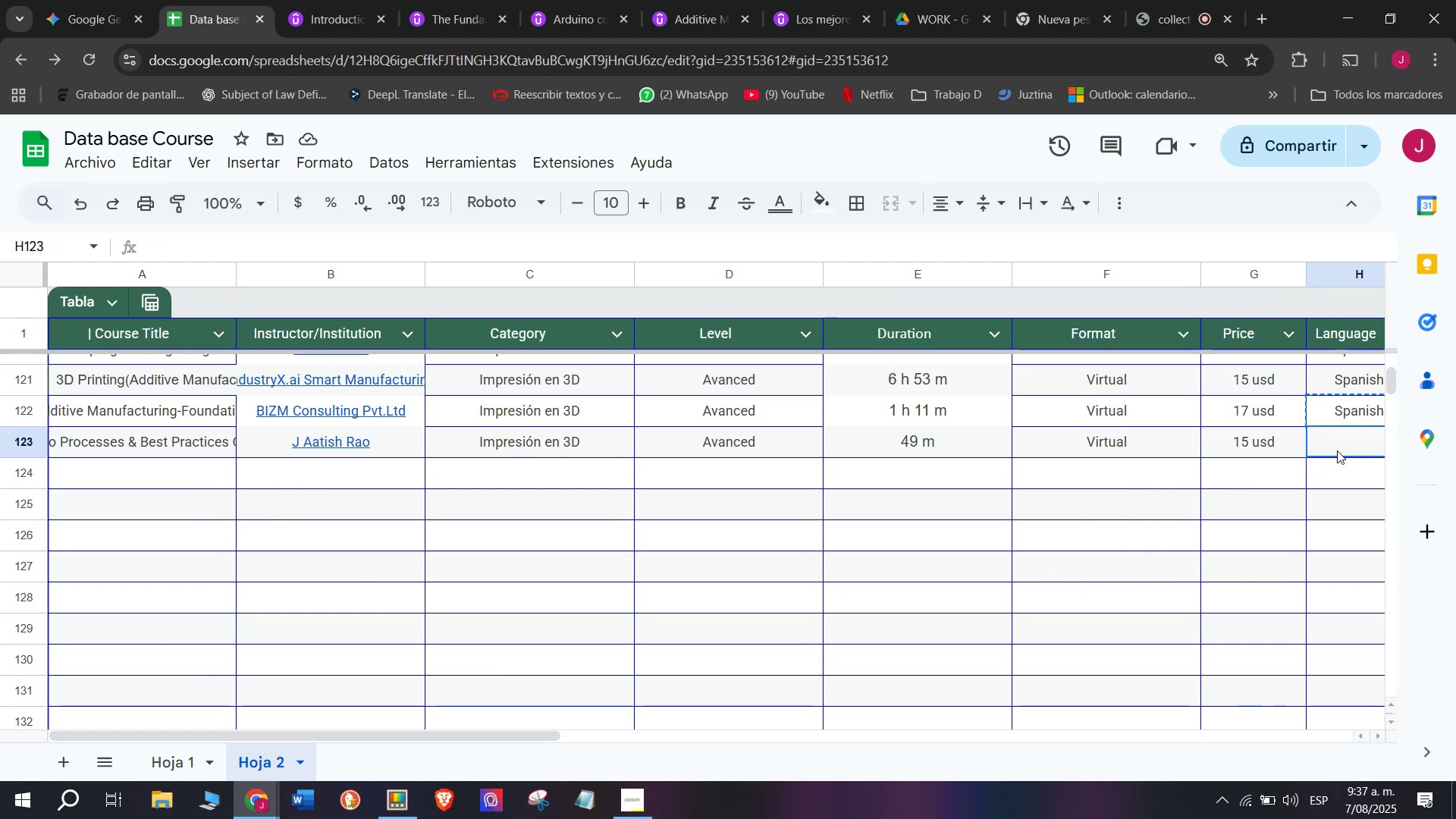 
key(Control+ControlLeft)
 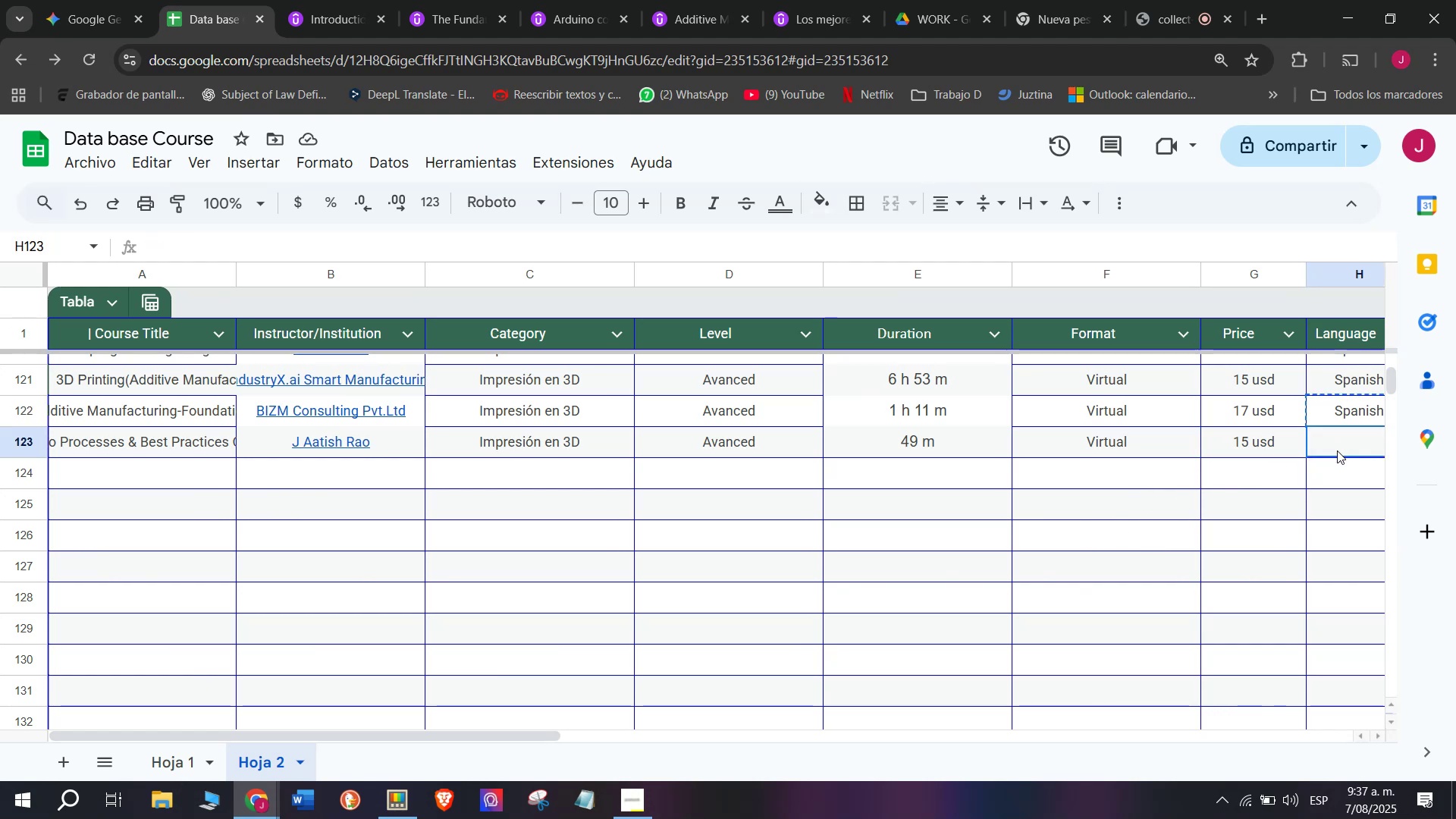 
key(Z)
 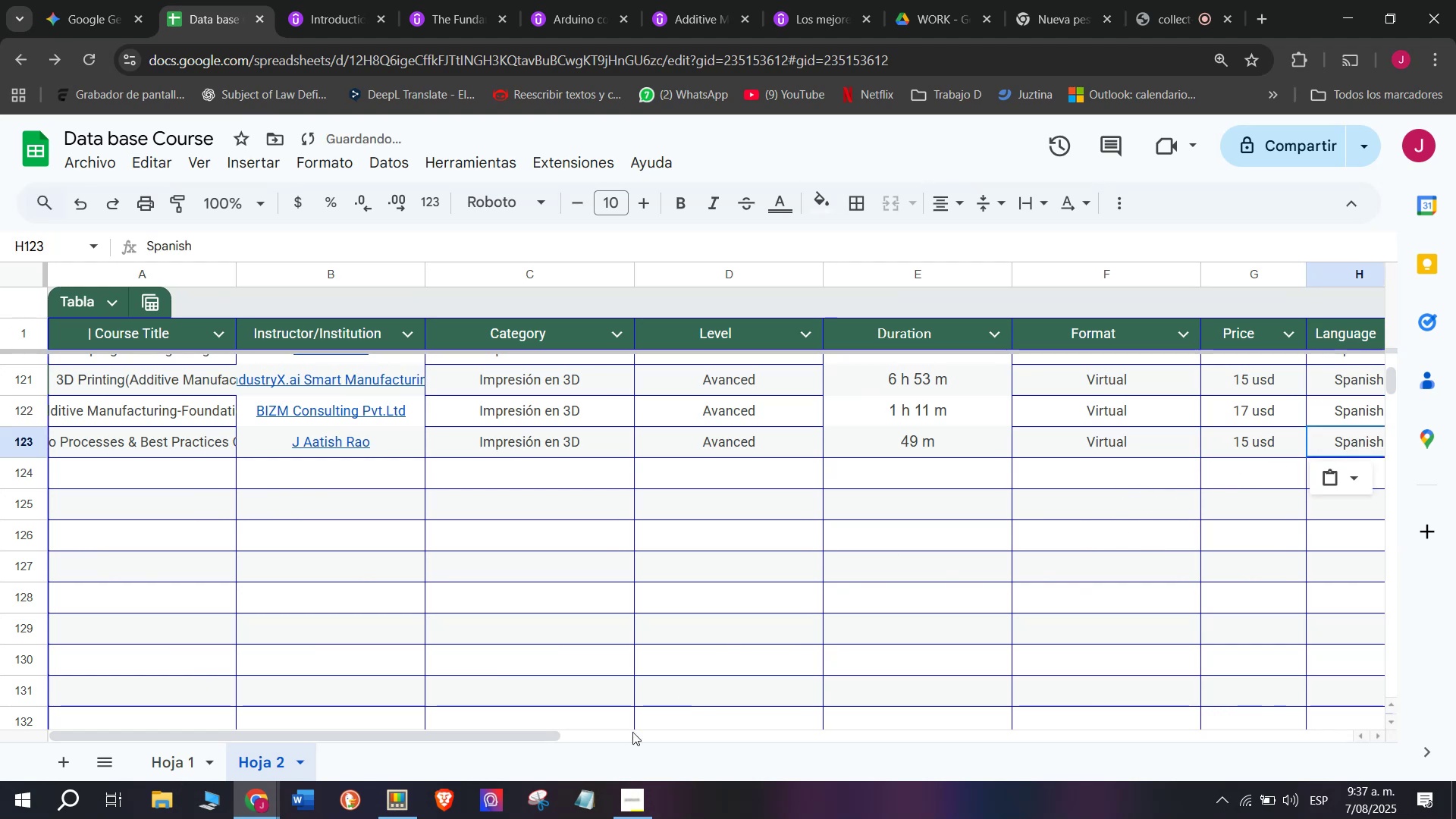 
key(Control+V)
 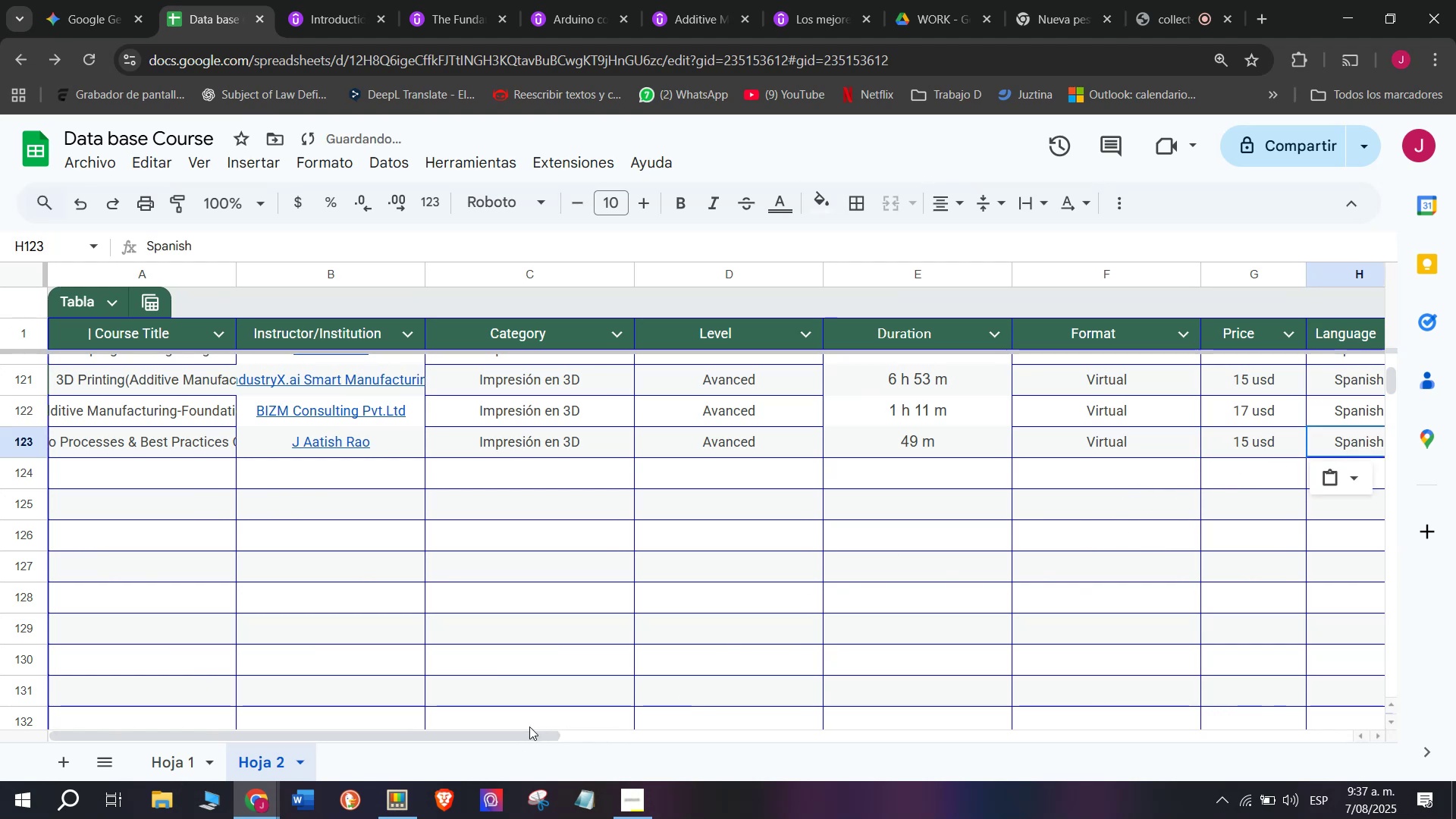 
left_click_drag(start_coordinate=[537, 739], to_coordinate=[807, 768])
 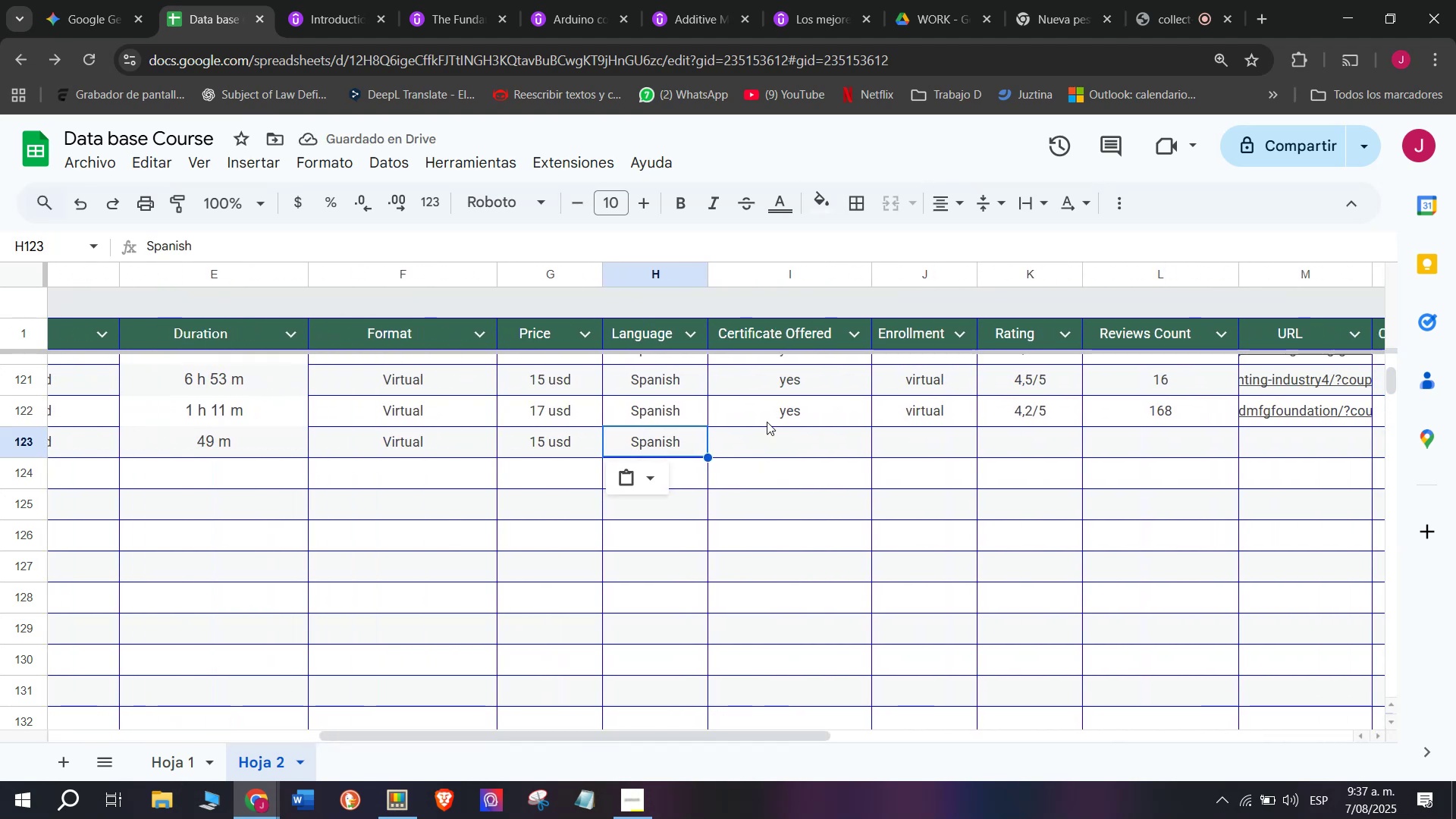 
key(Break)
 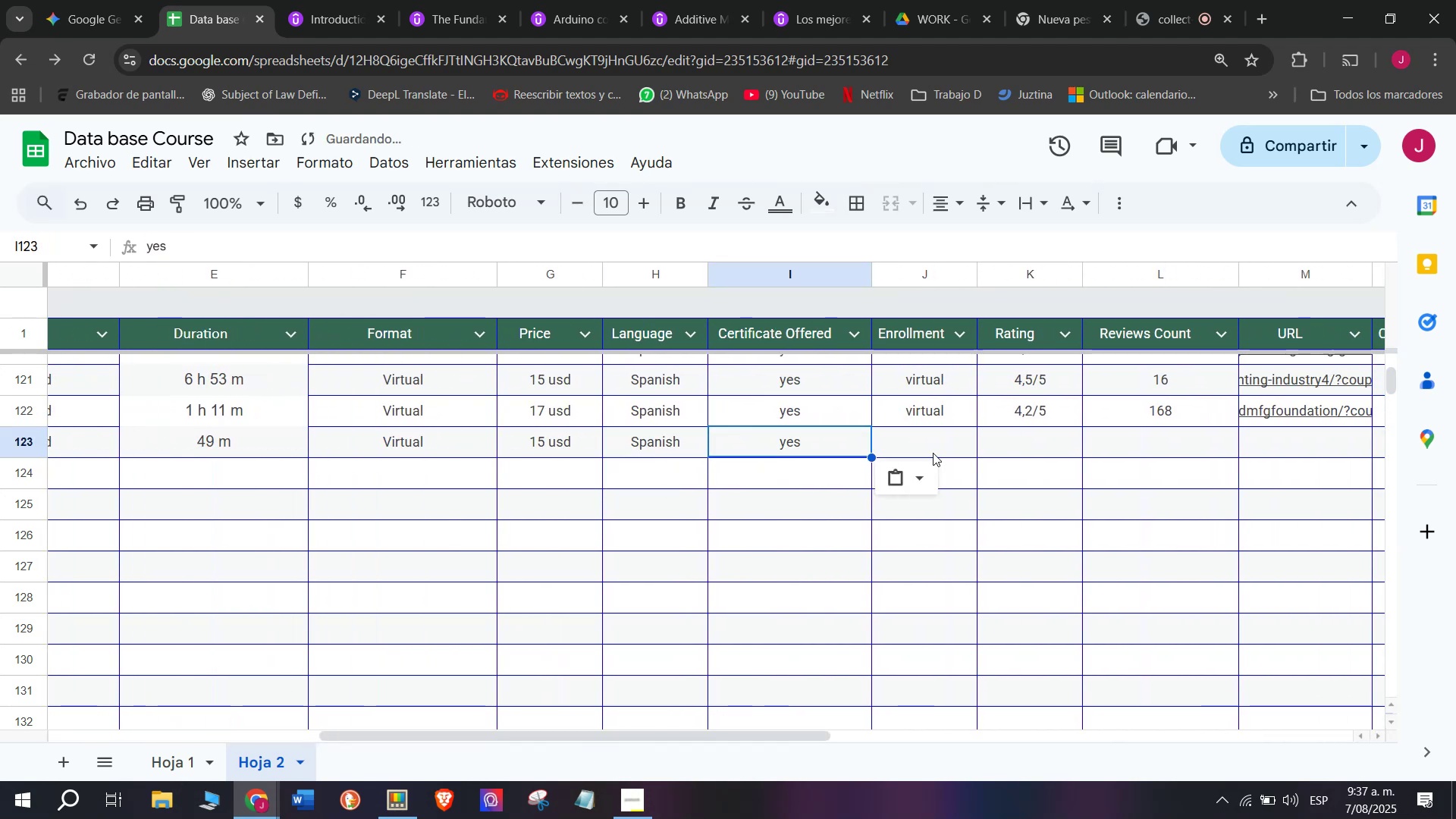 
key(Control+ControlLeft)
 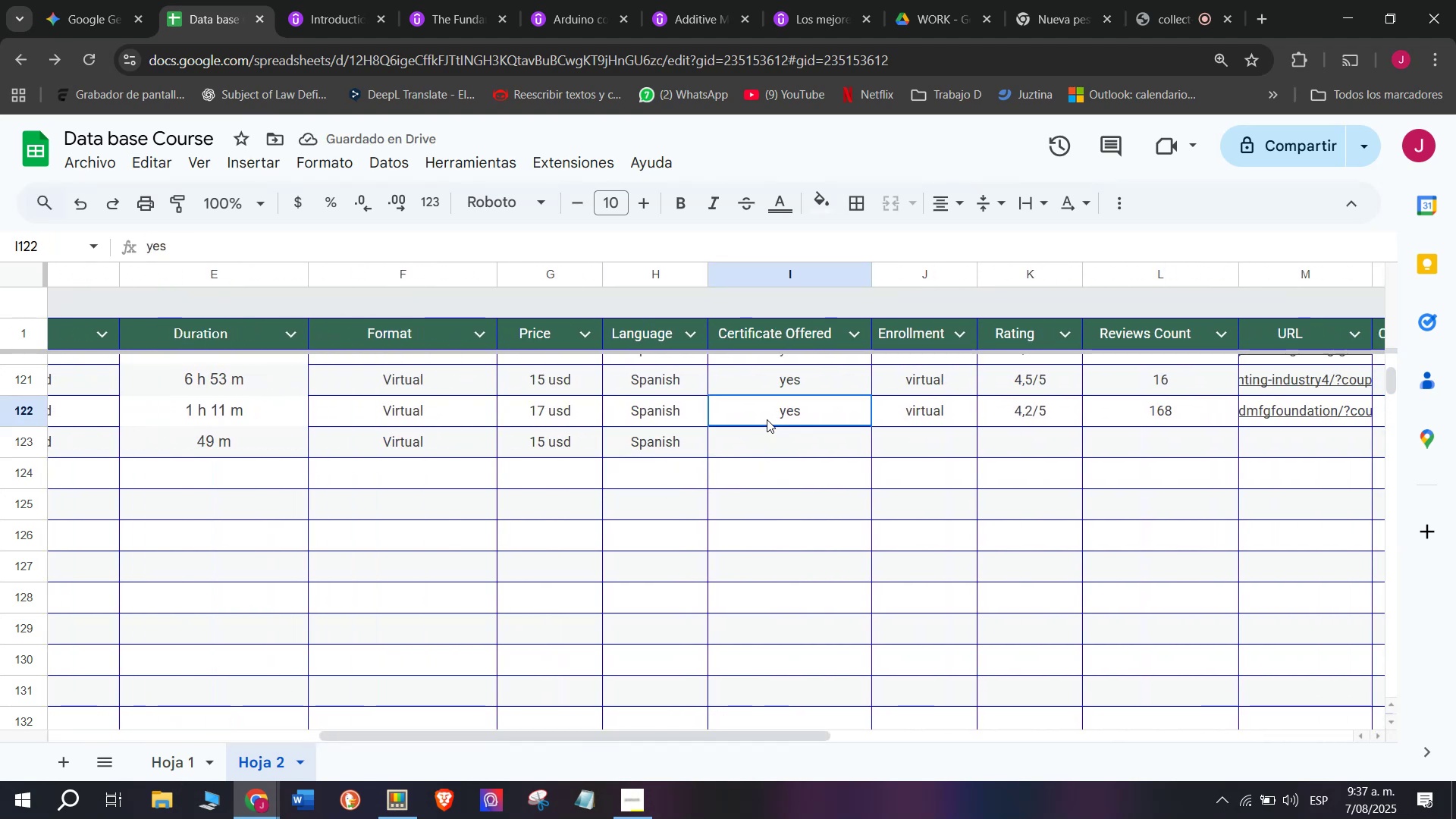 
key(Control+C)
 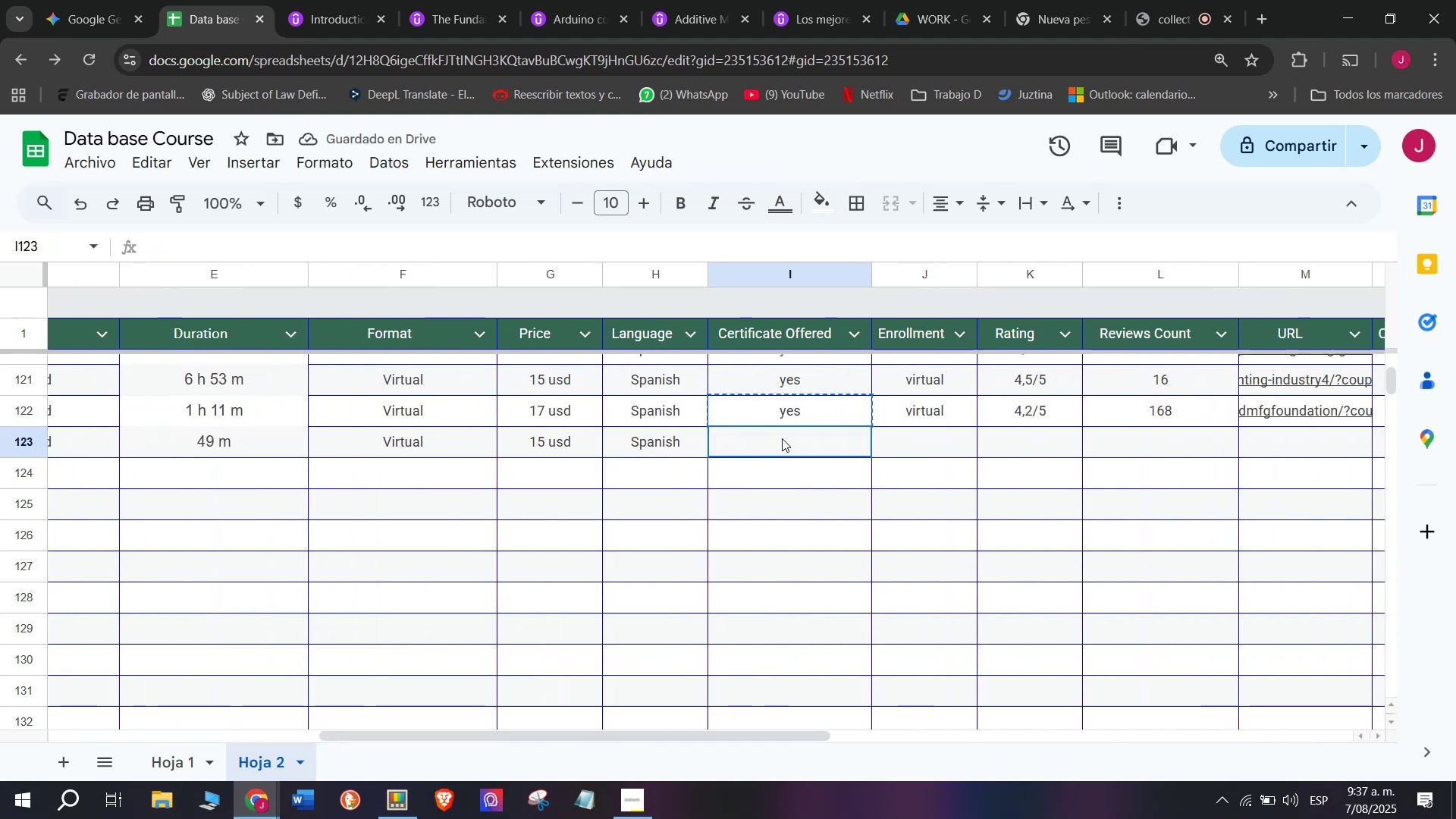 
key(Control+V)
 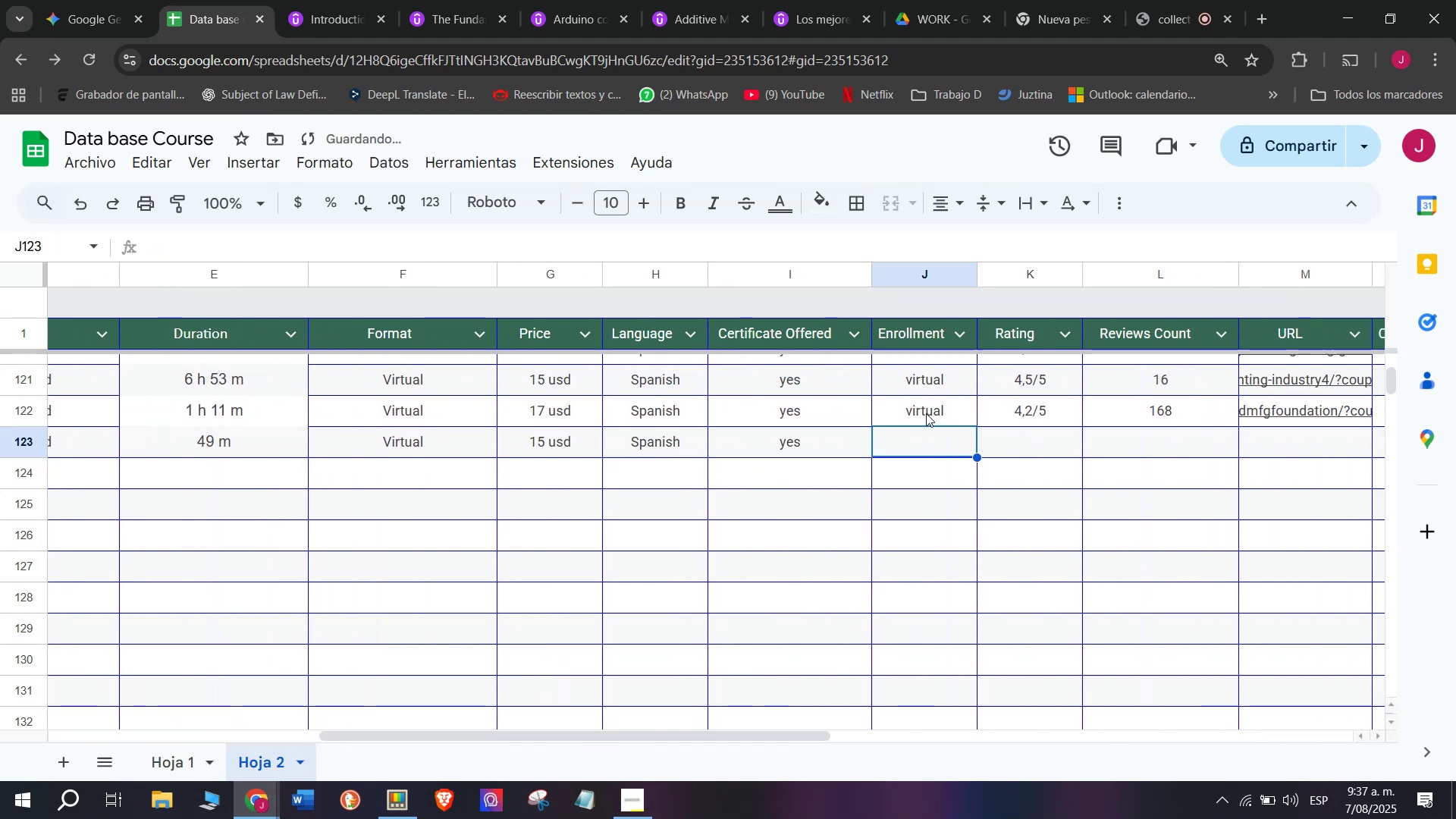 
key(Z)
 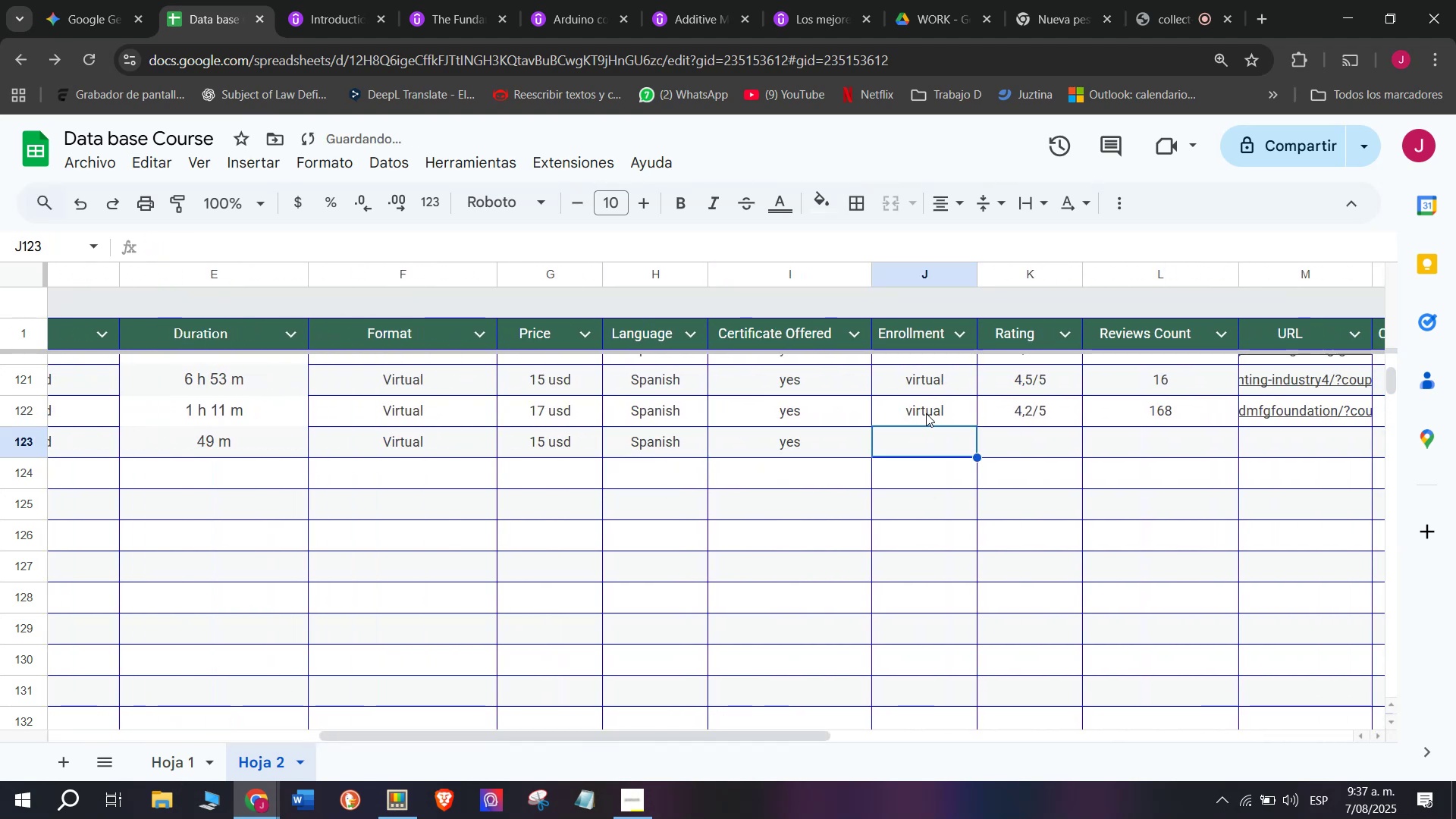 
key(Control+ControlLeft)
 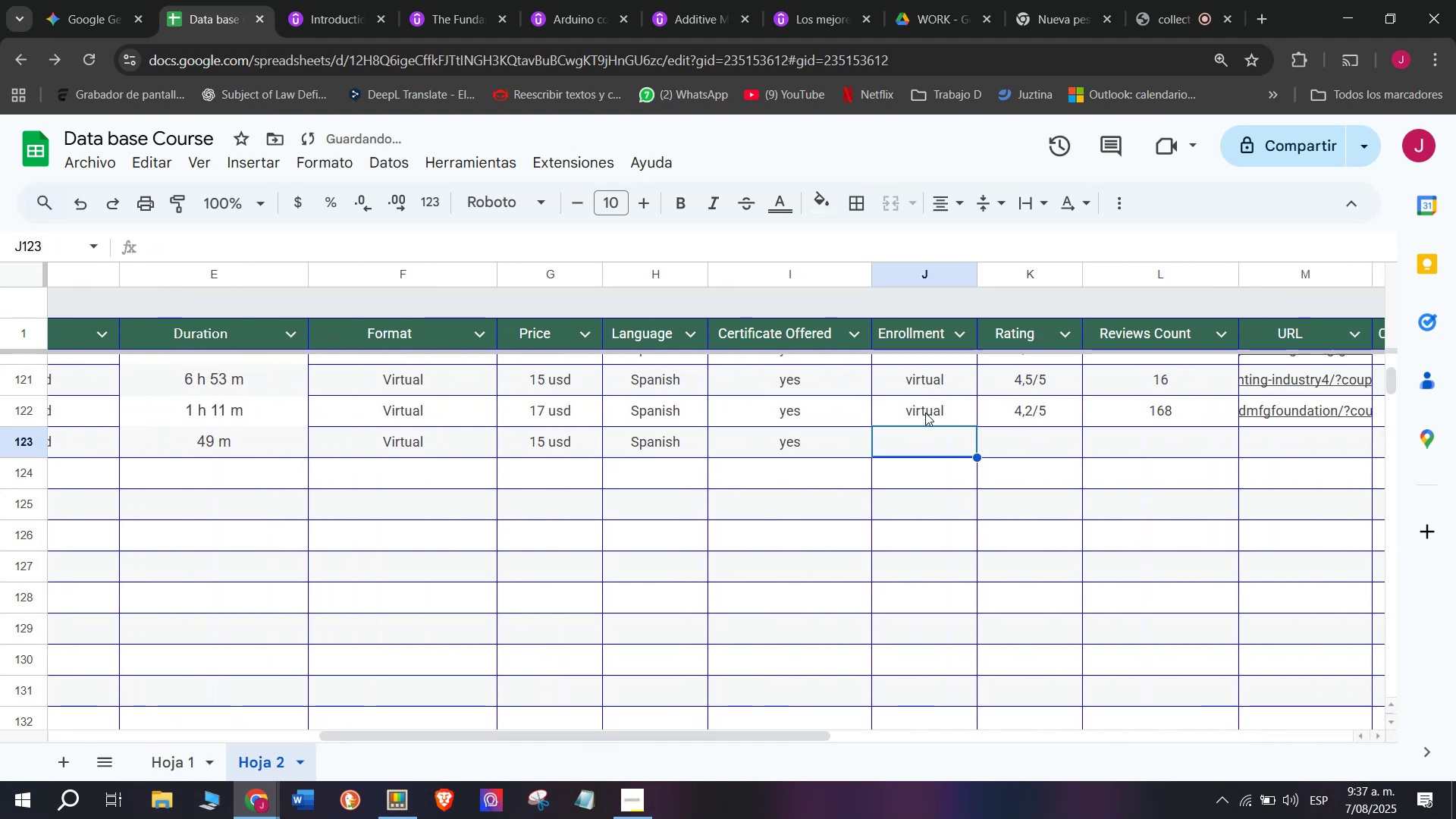 
triple_click([925, 411])
 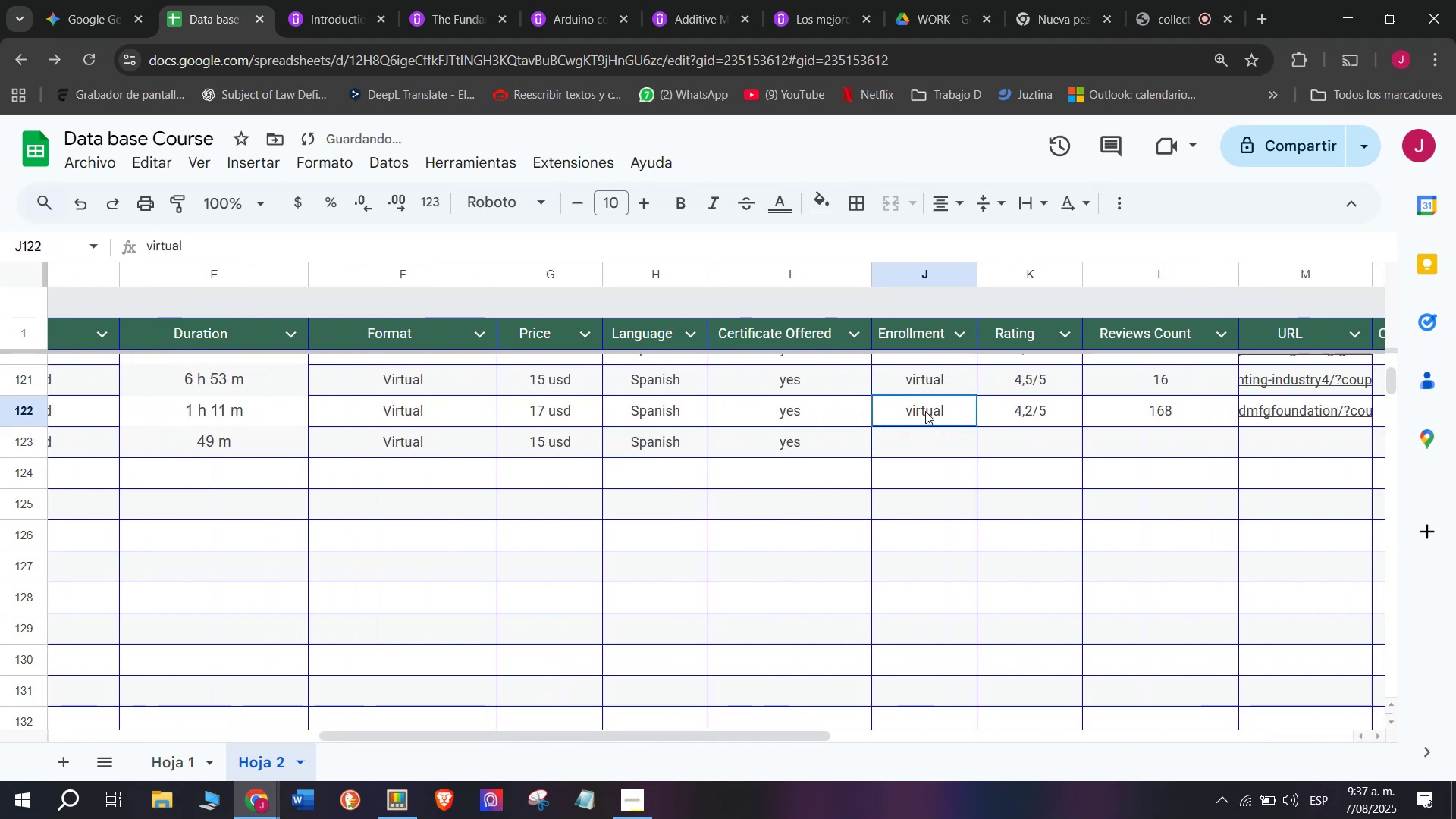 
key(Control+ControlLeft)
 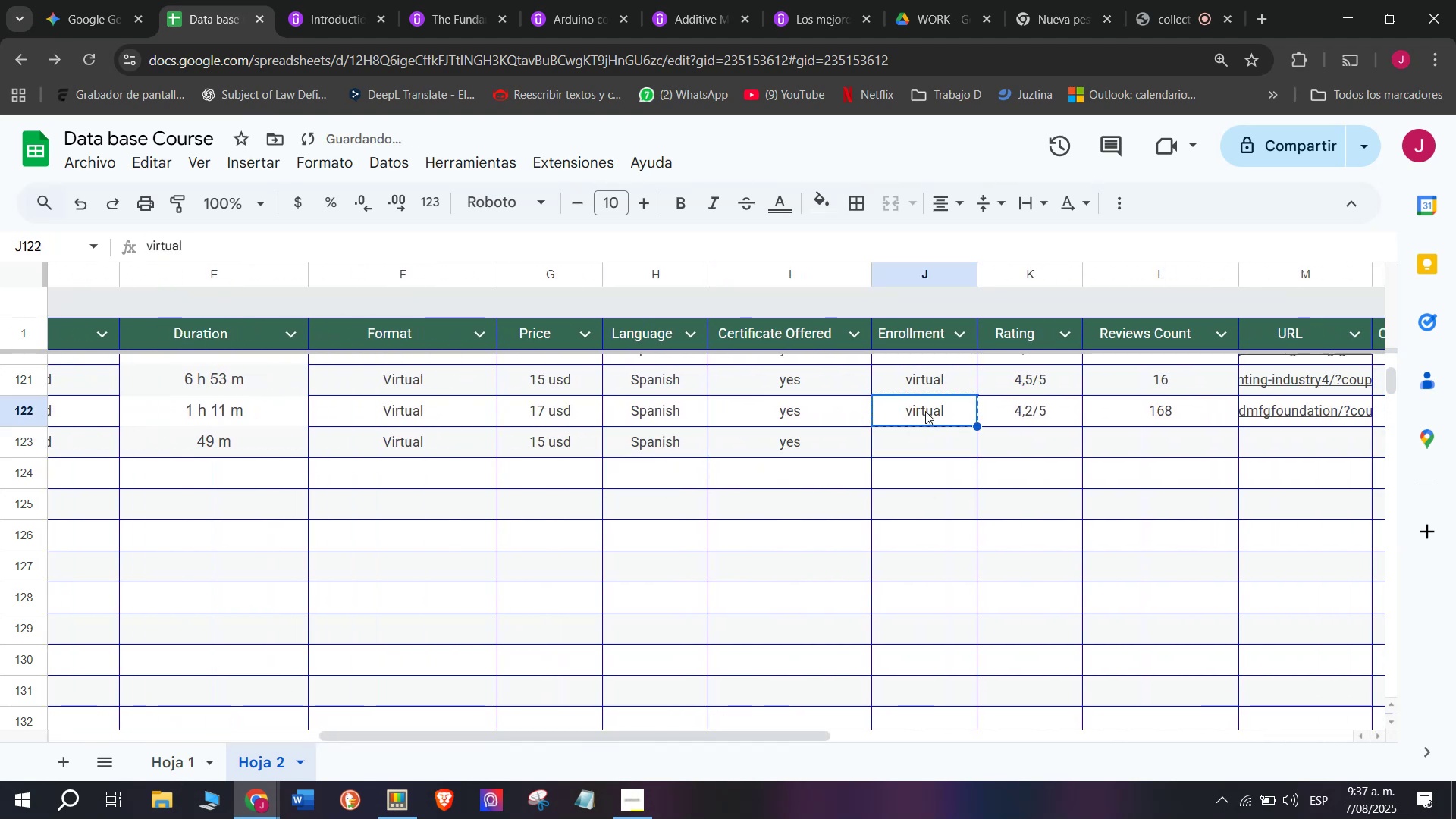 
key(Break)
 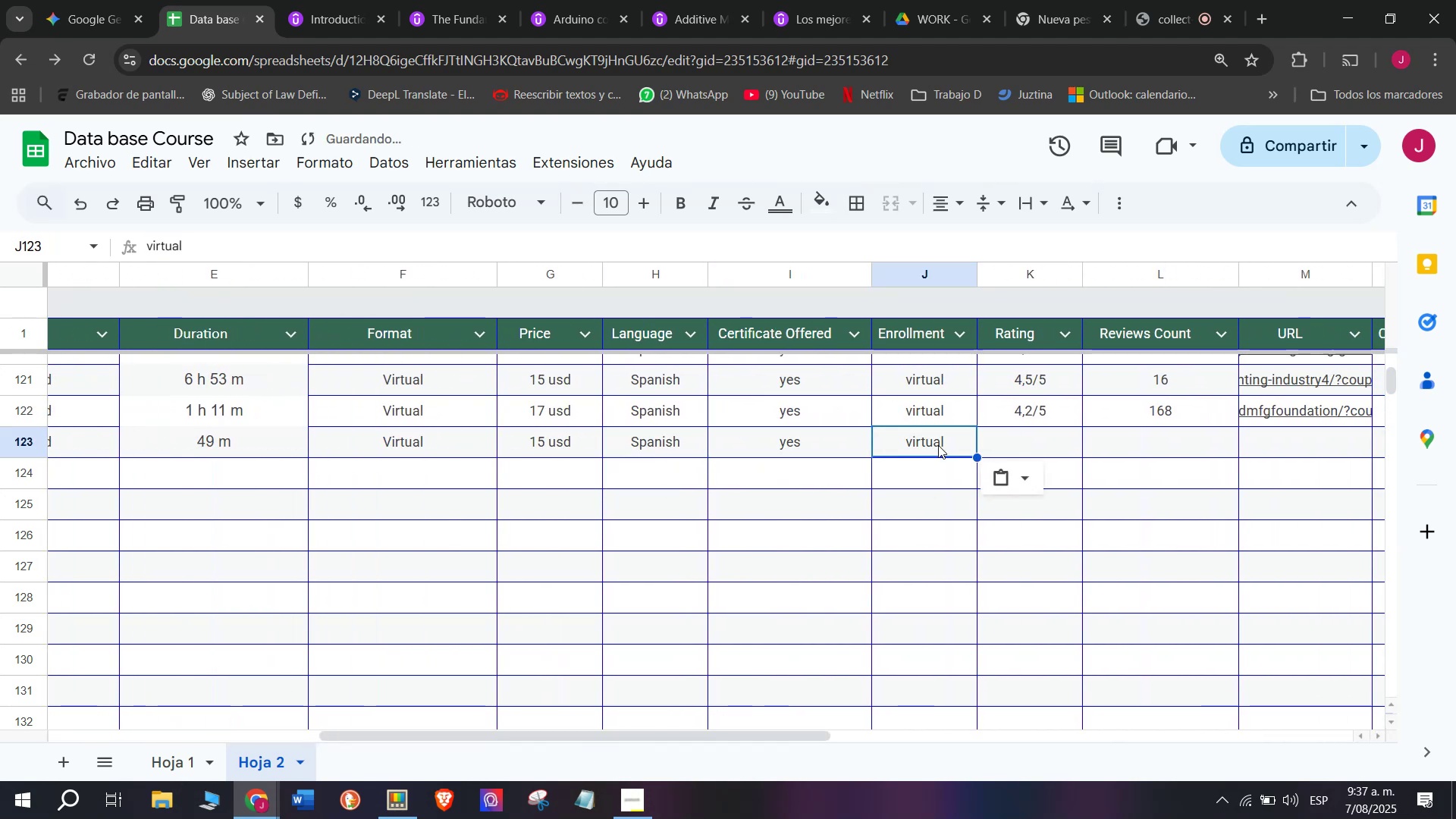 
key(Control+C)
 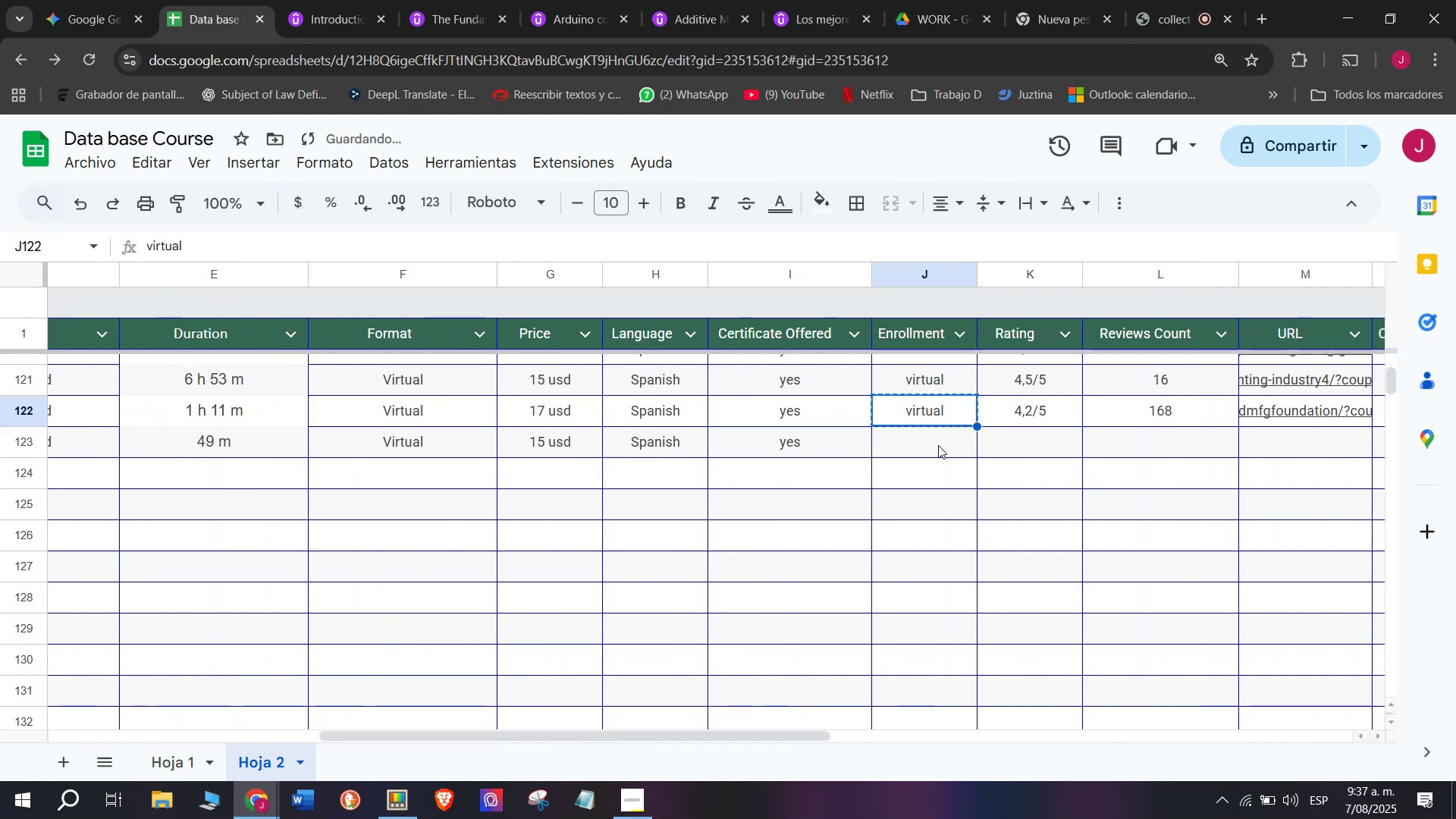 
key(Control+ControlLeft)
 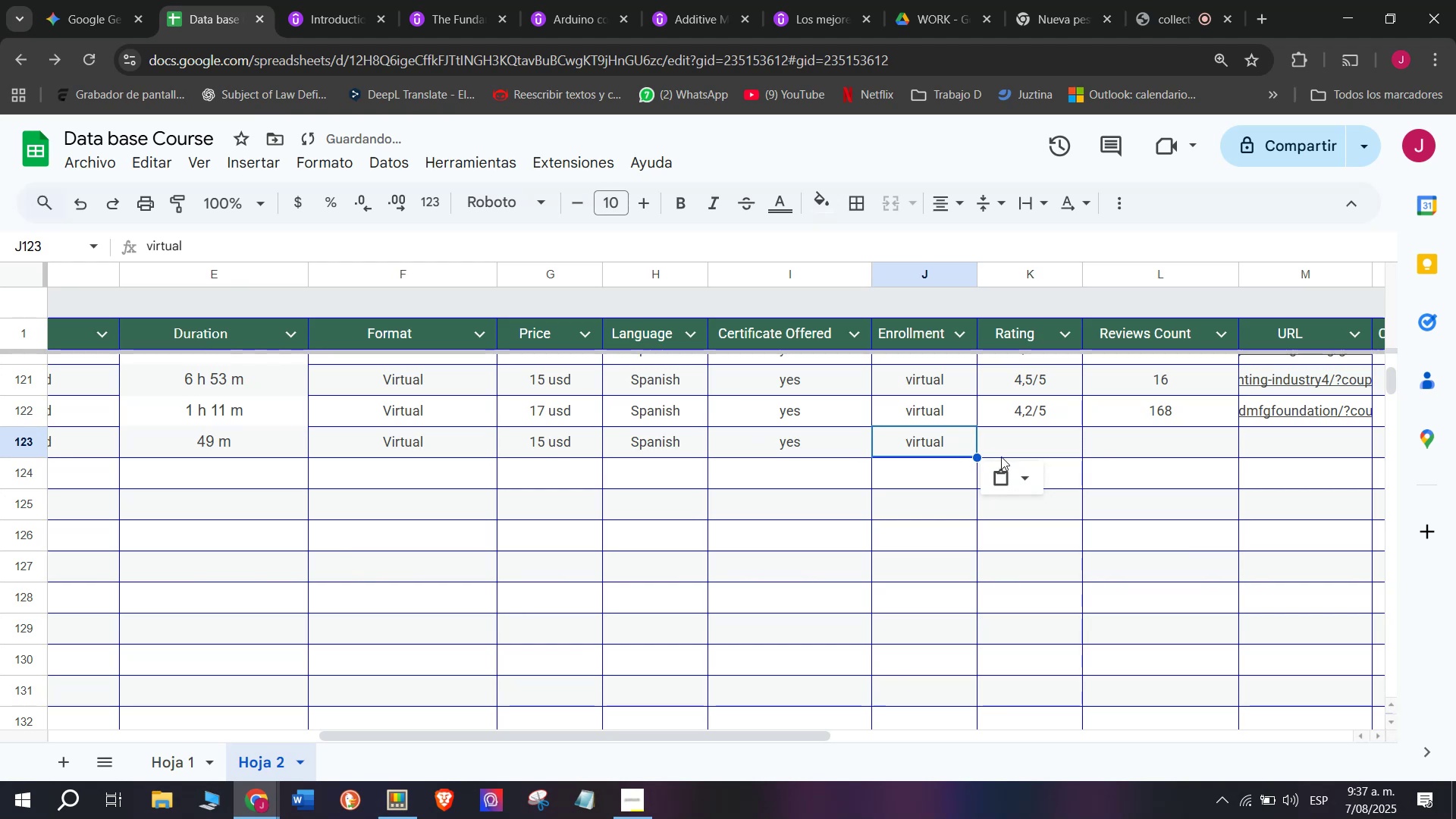 
key(Z)
 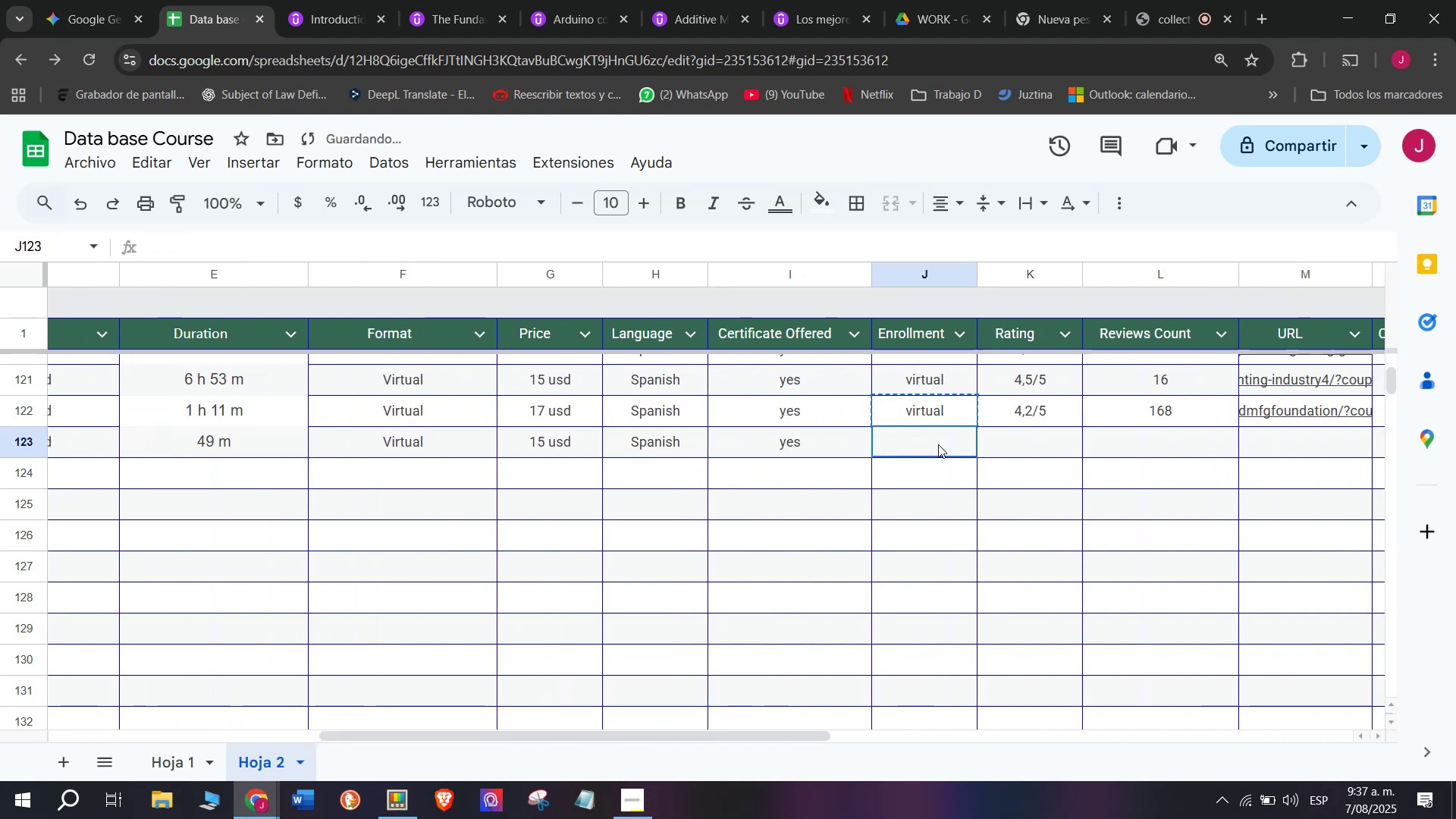 
key(Control+V)
 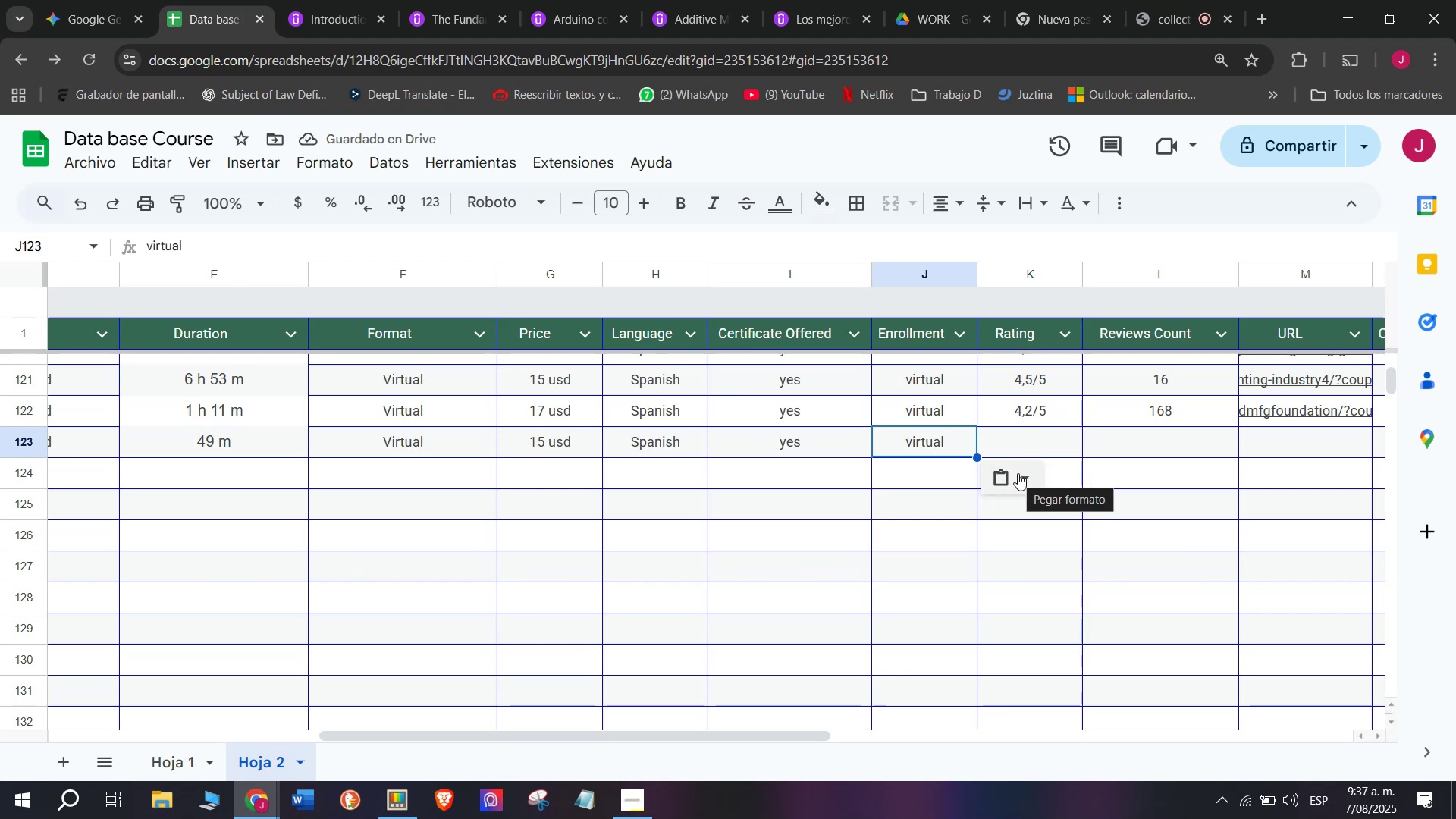 
key(Break)
 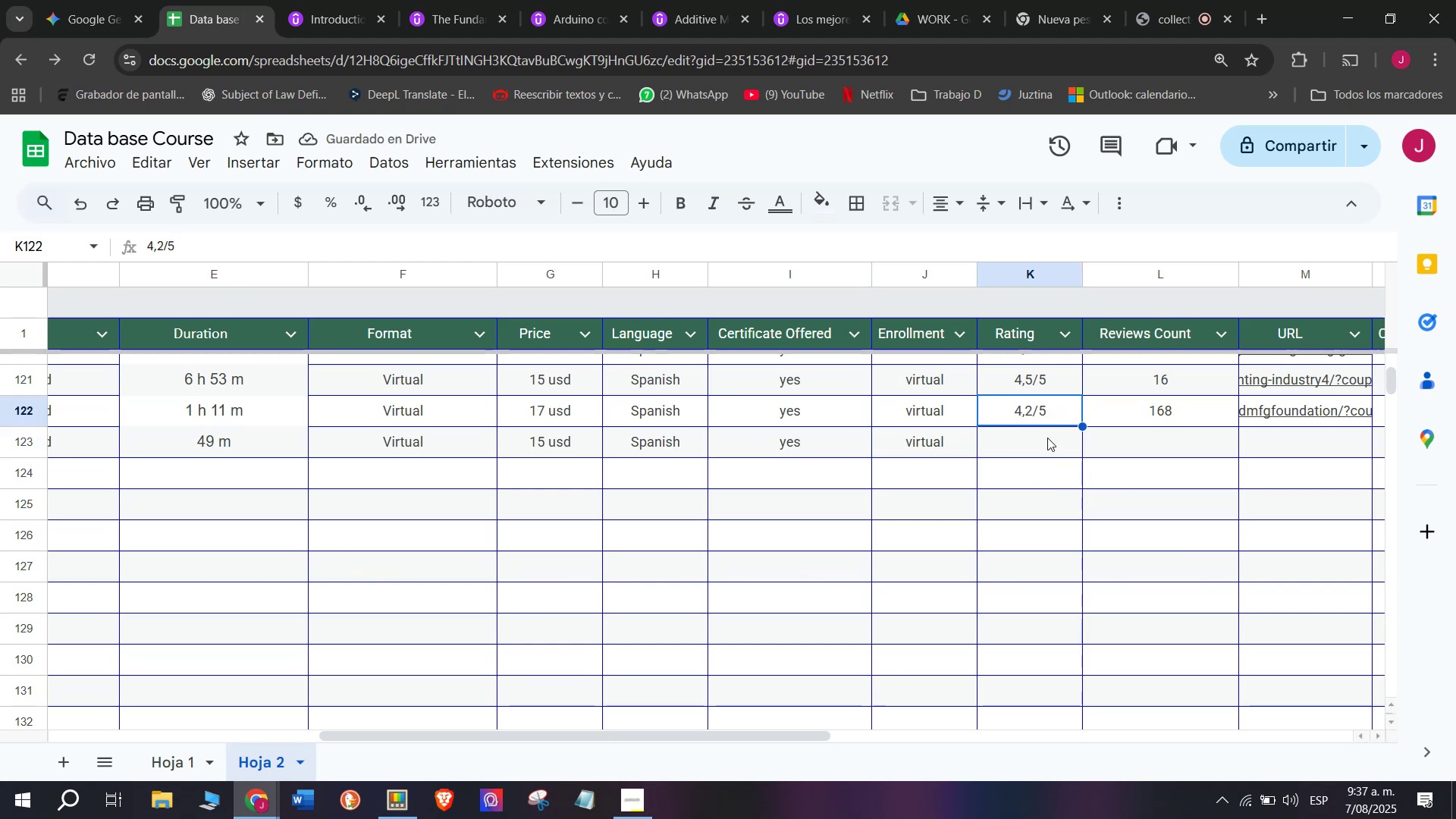 
key(Control+ControlLeft)
 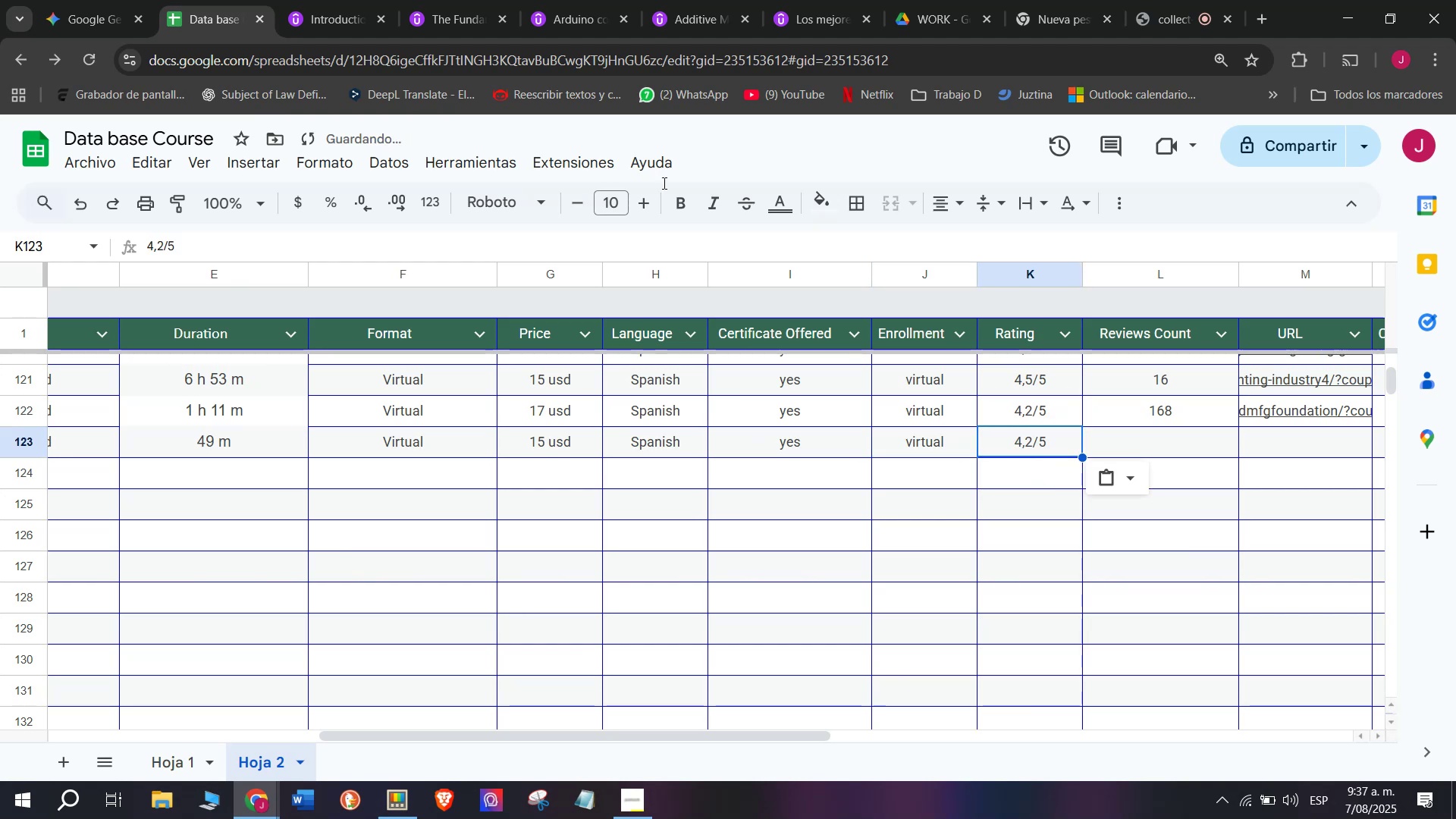 
key(Control+C)
 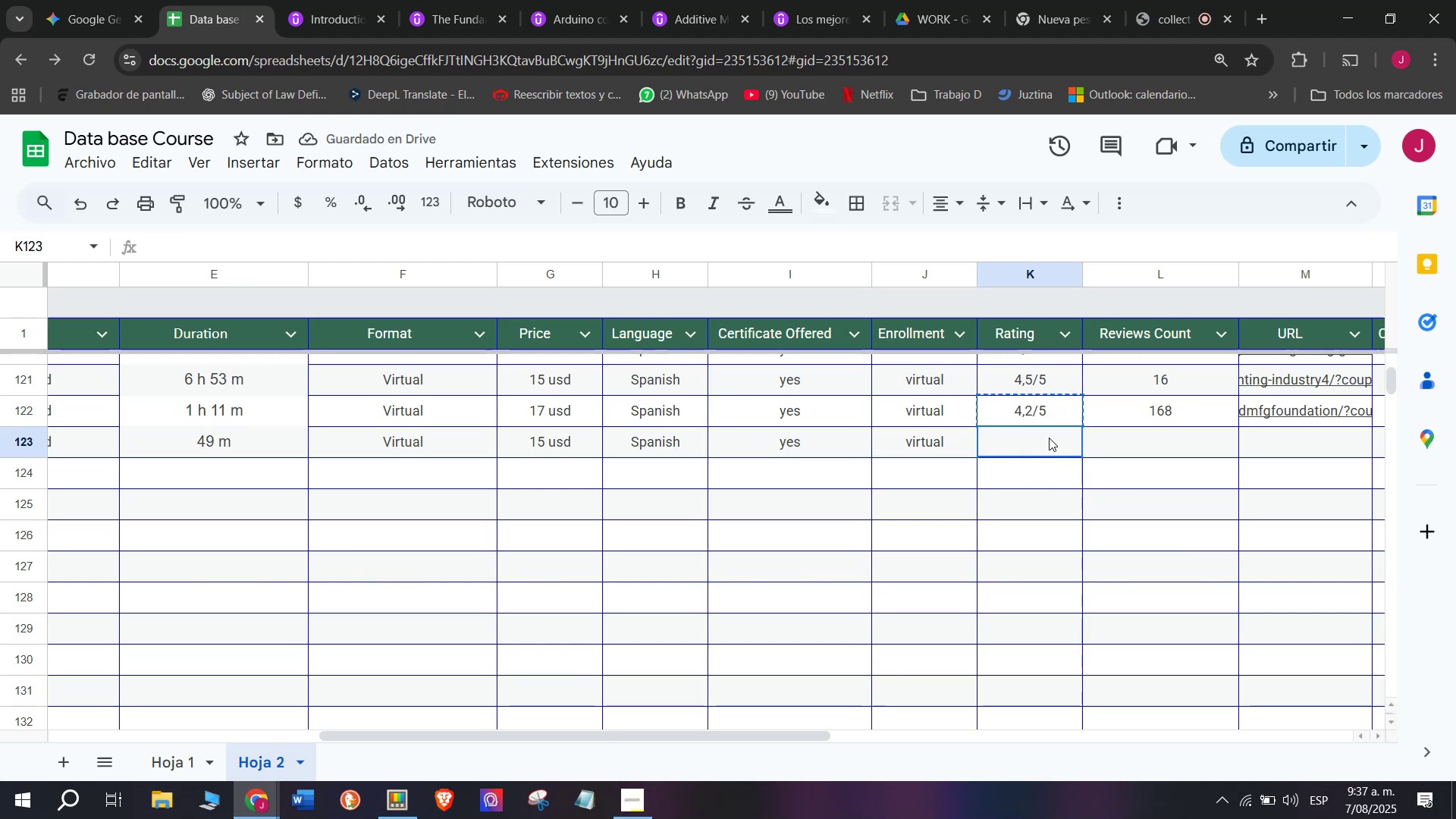 
double_click([1049, 438])
 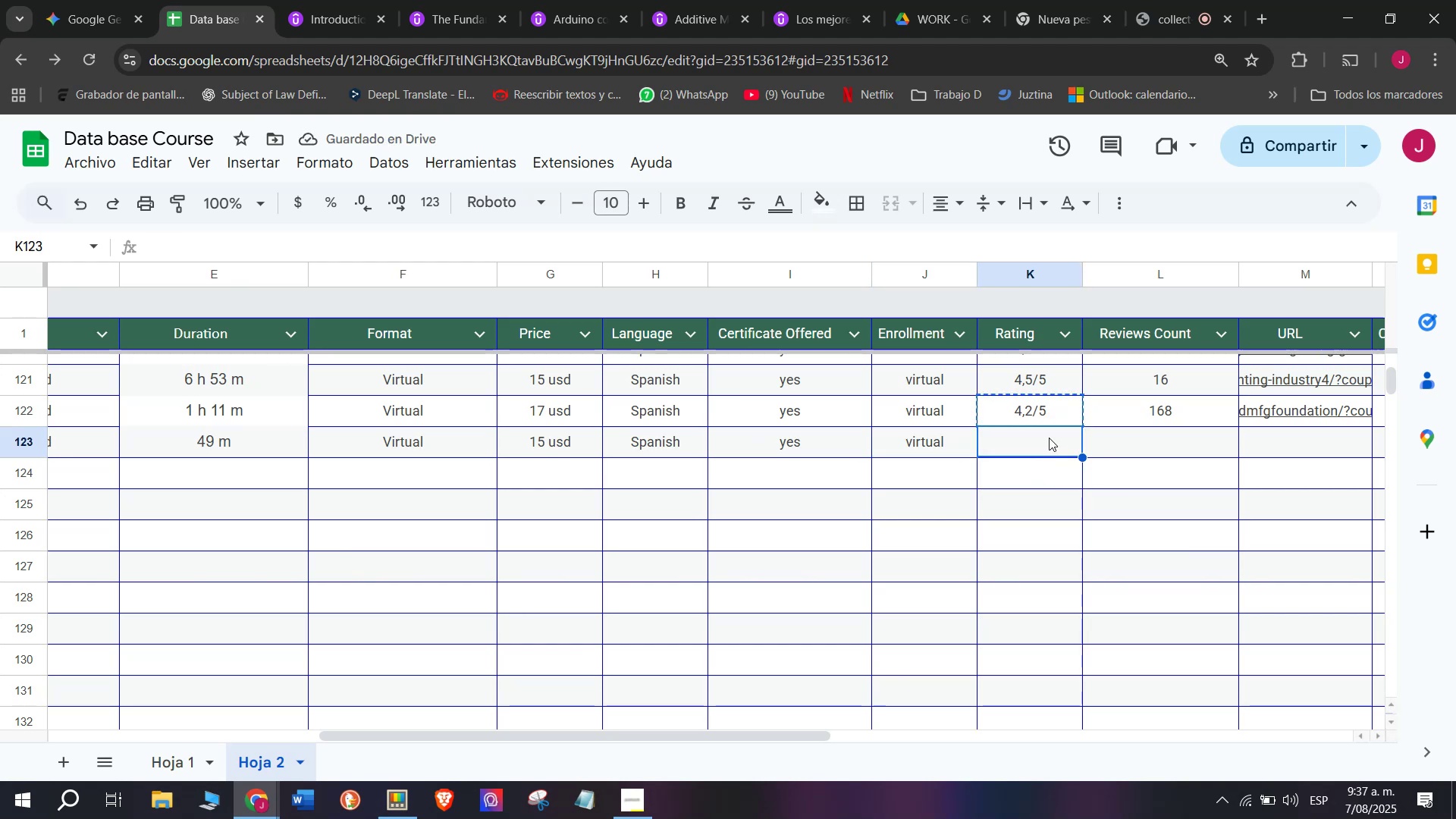 
key(Control+ControlLeft)
 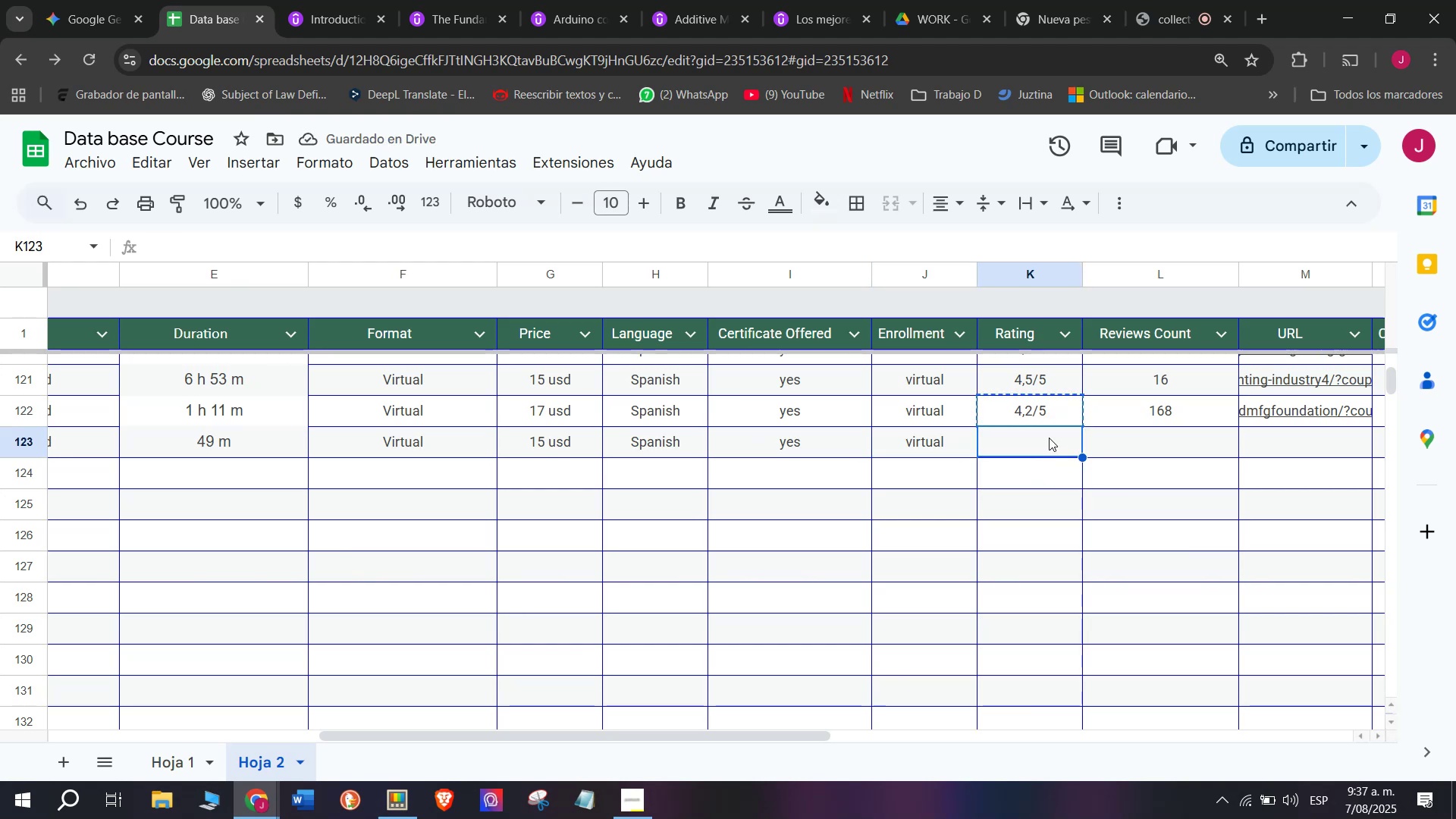 
key(Z)
 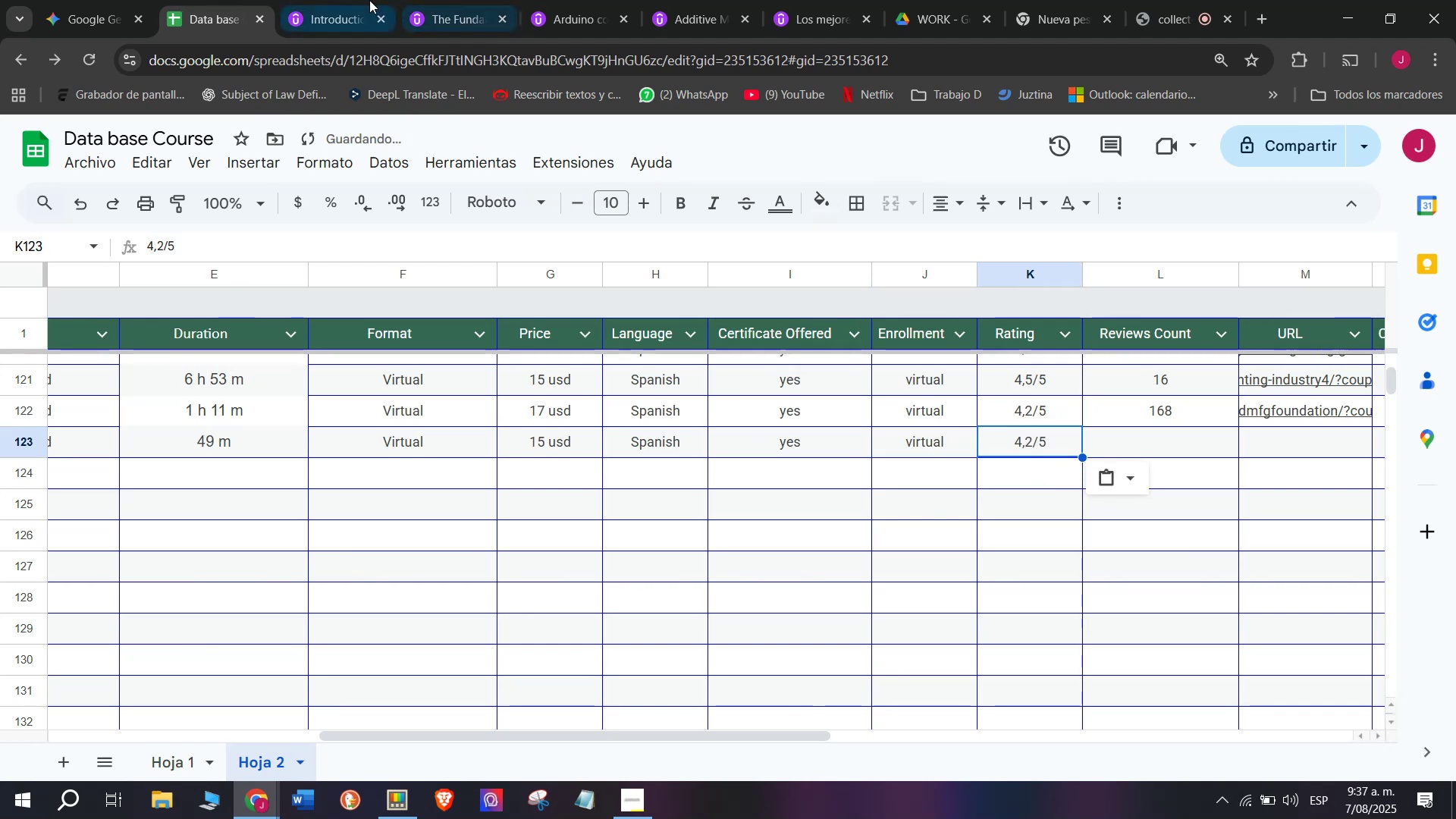 
key(Control+V)
 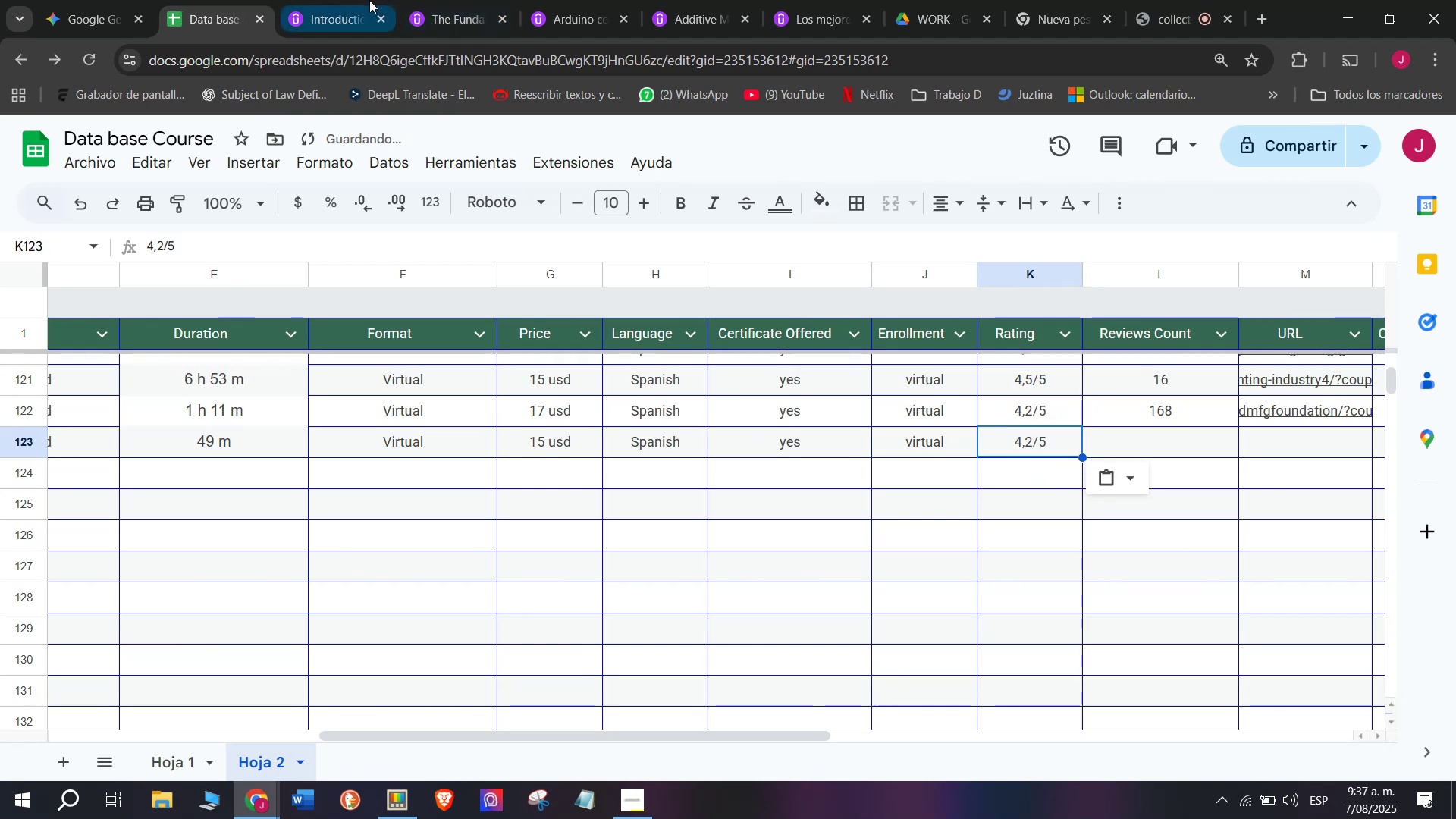 
left_click([368, 0])
 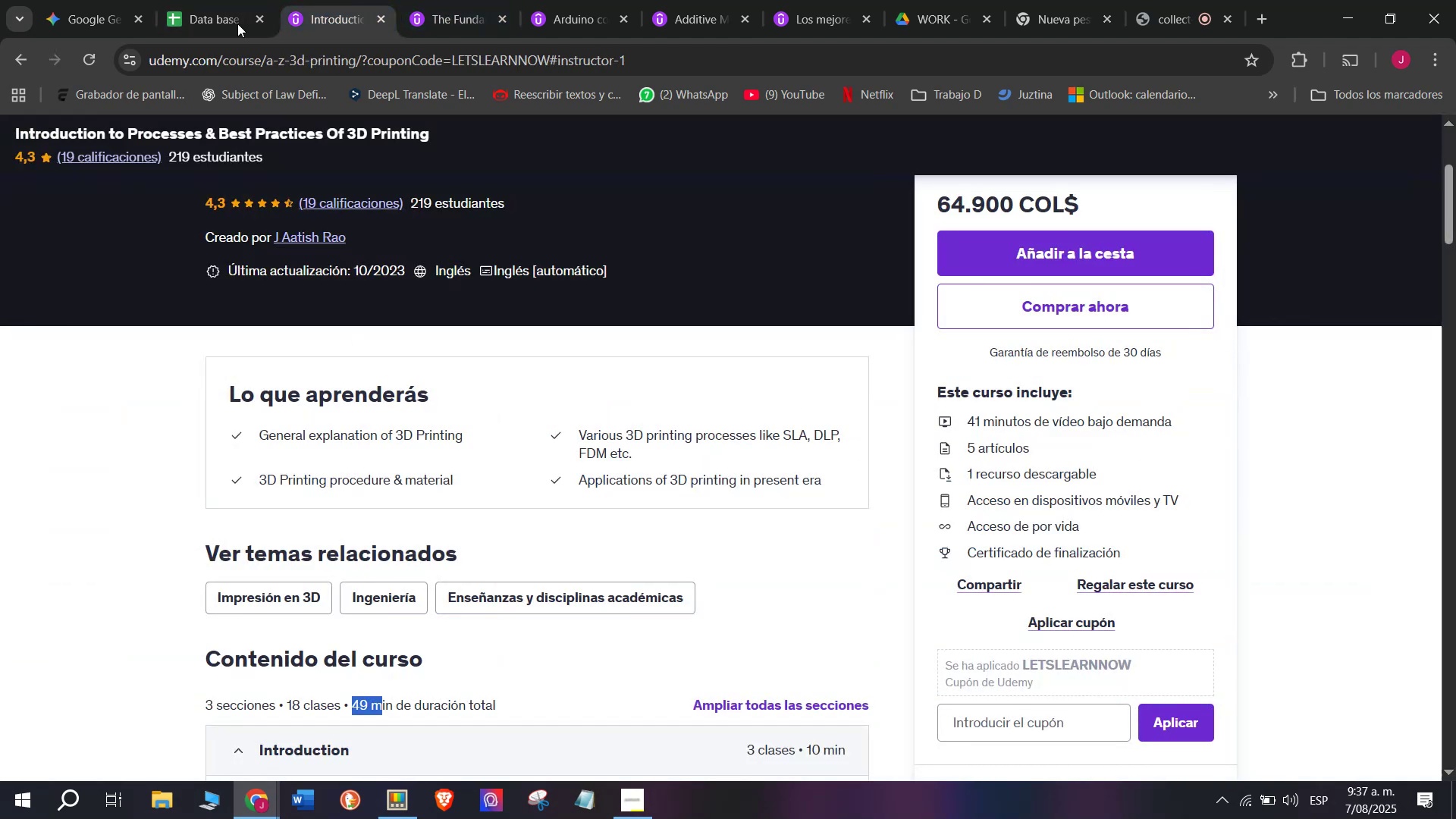 
left_click([202, 0])
 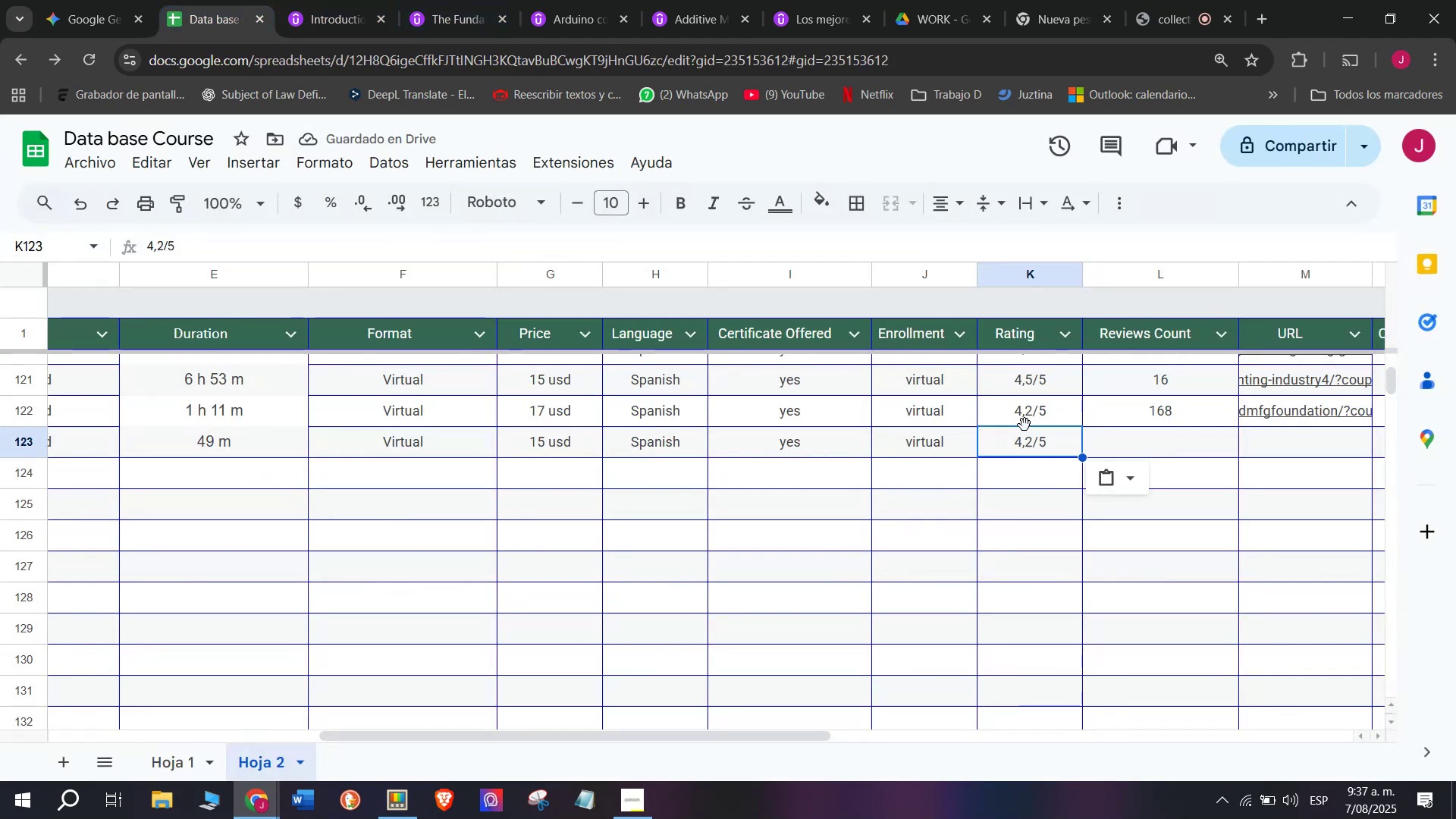 
double_click([1033, 442])
 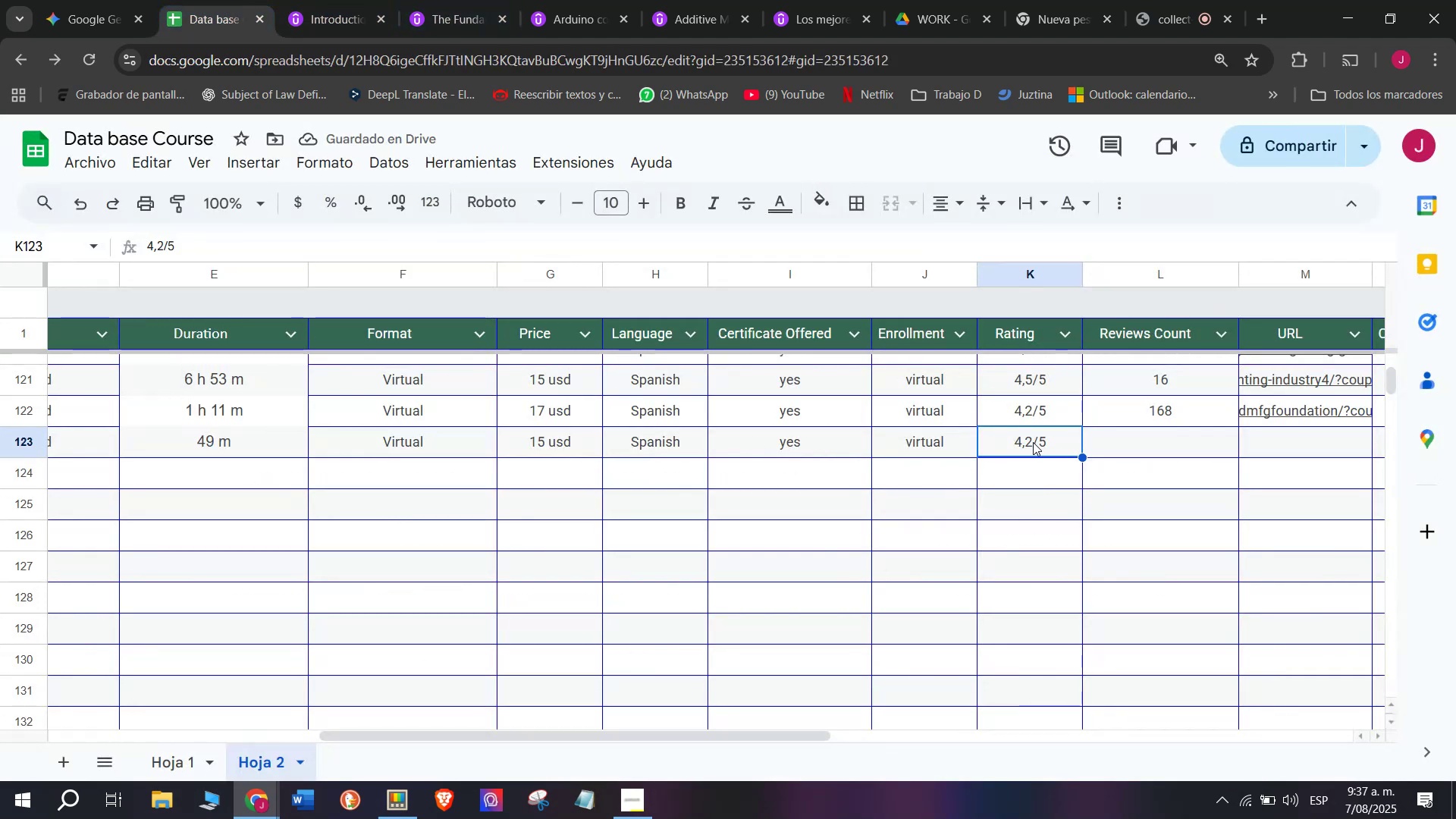 
triple_click([1033, 442])
 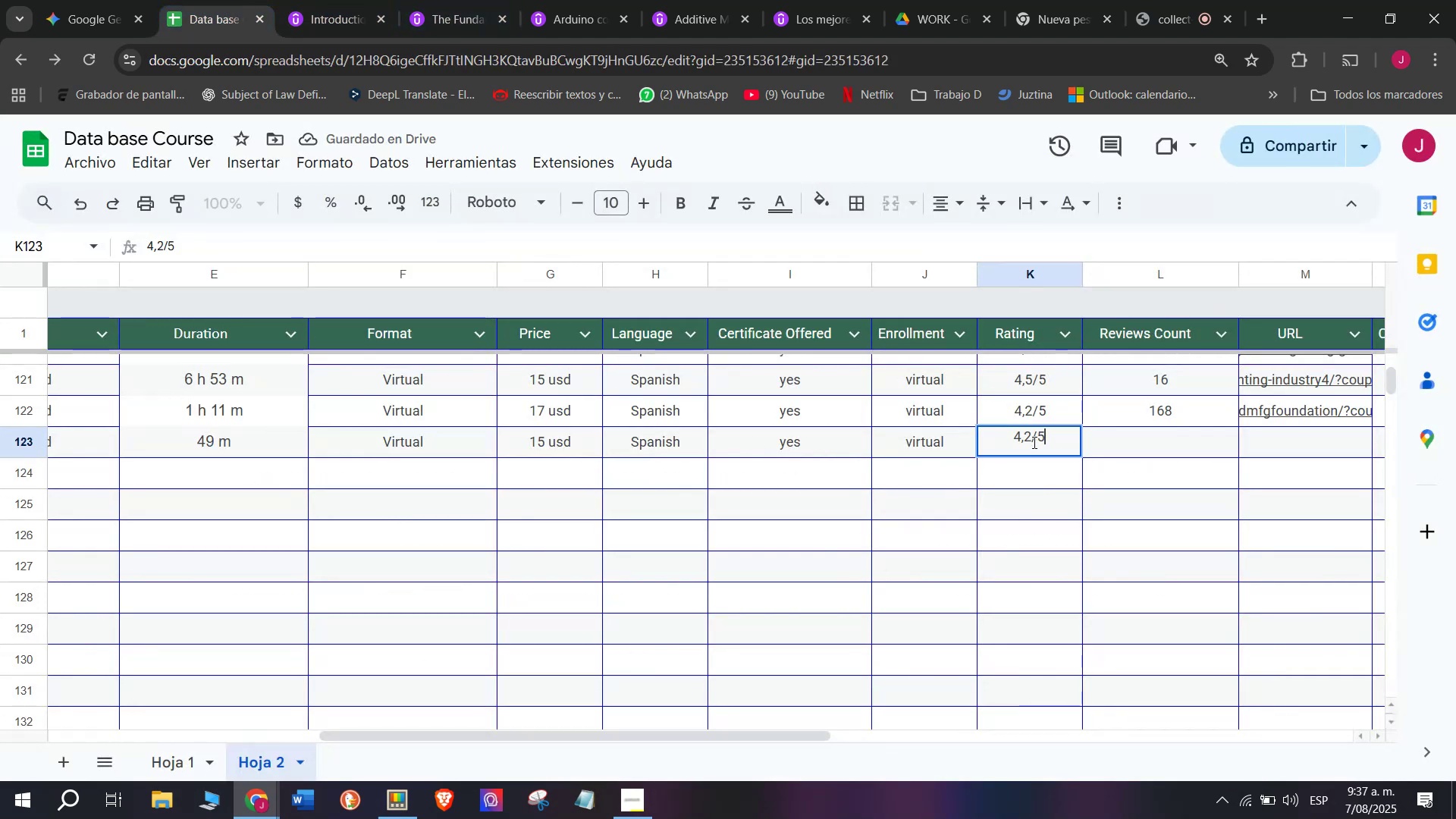 
left_click([1033, 442])
 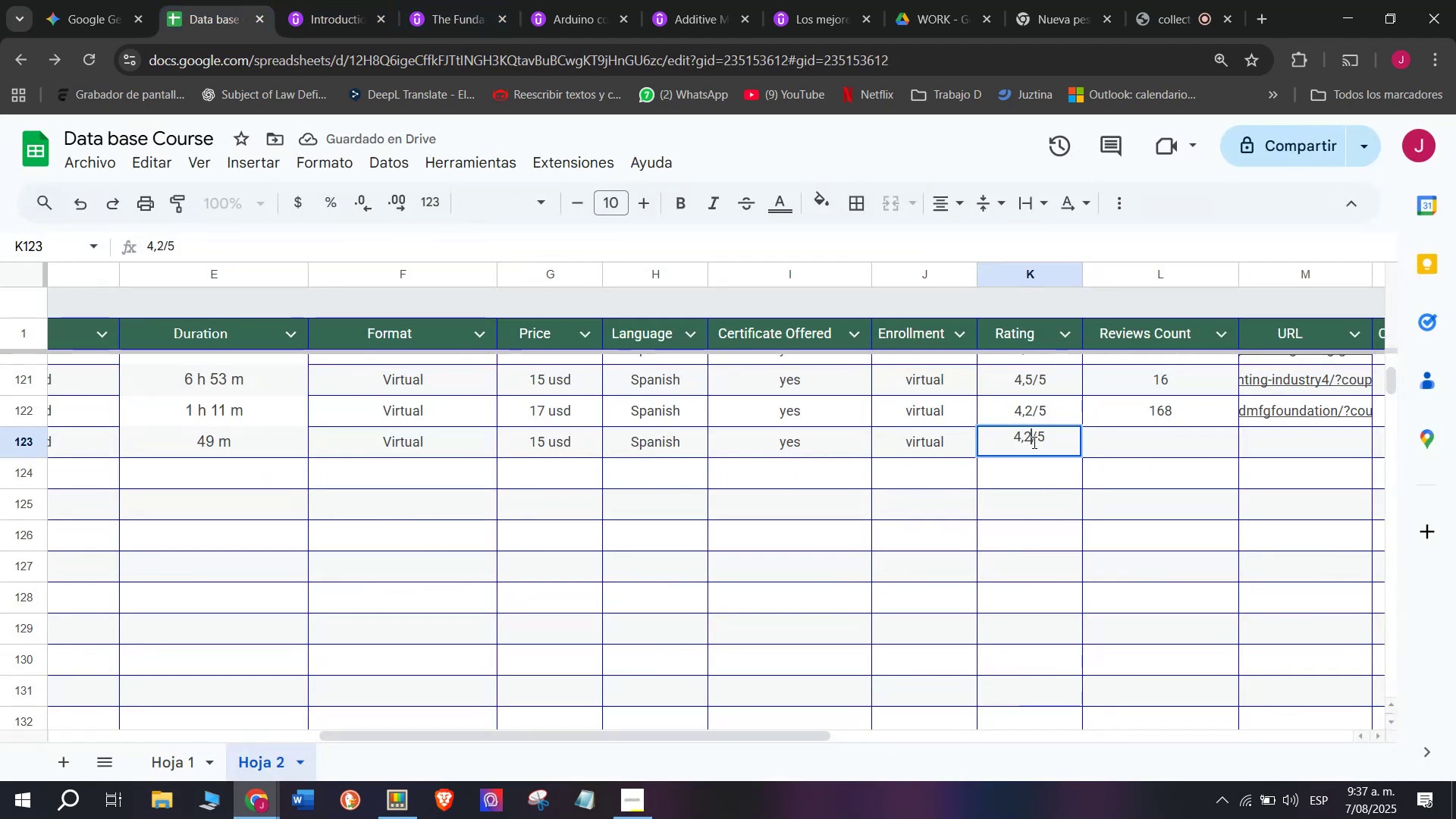 
key(Q)
 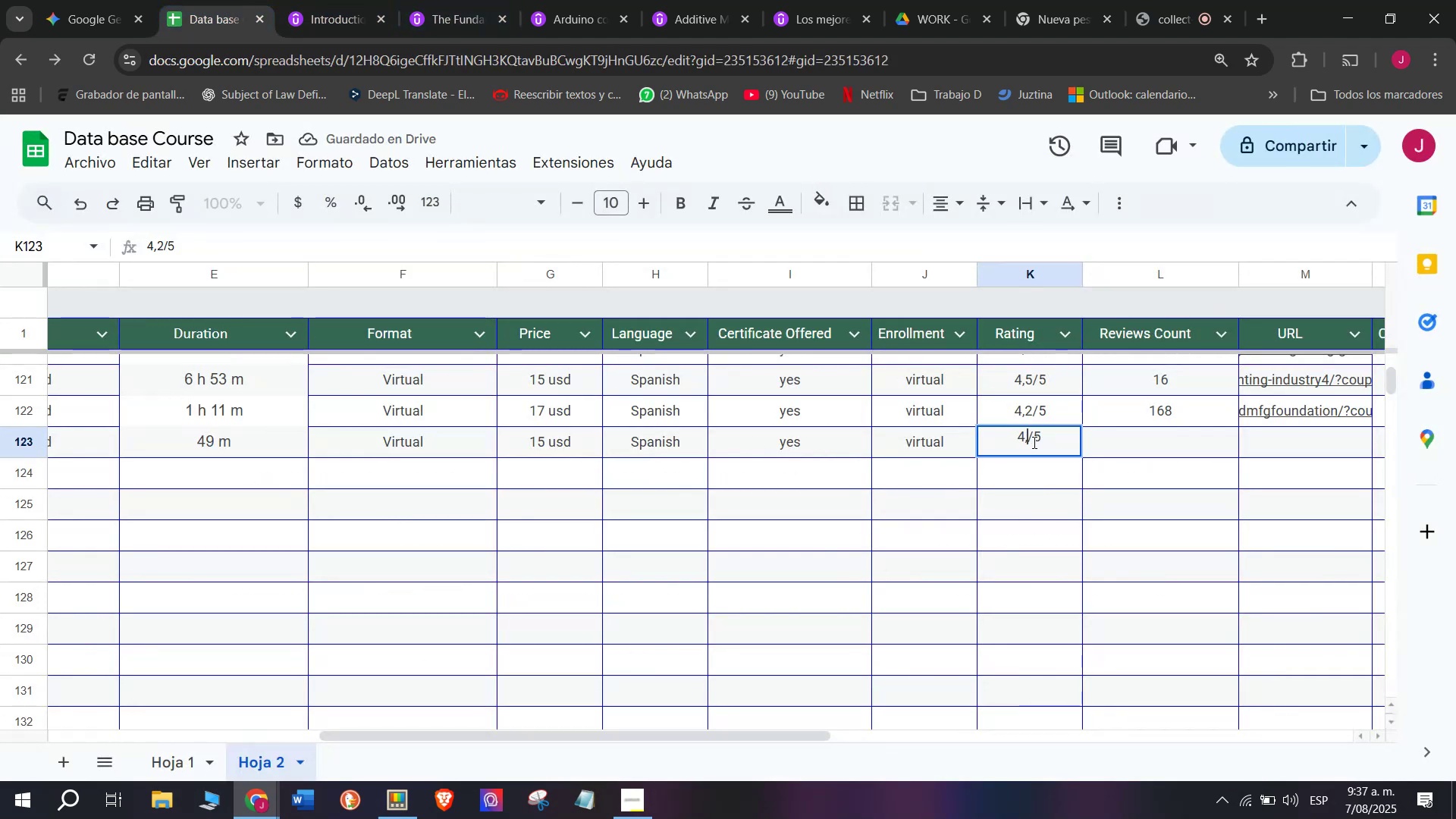 
key(Backspace)
 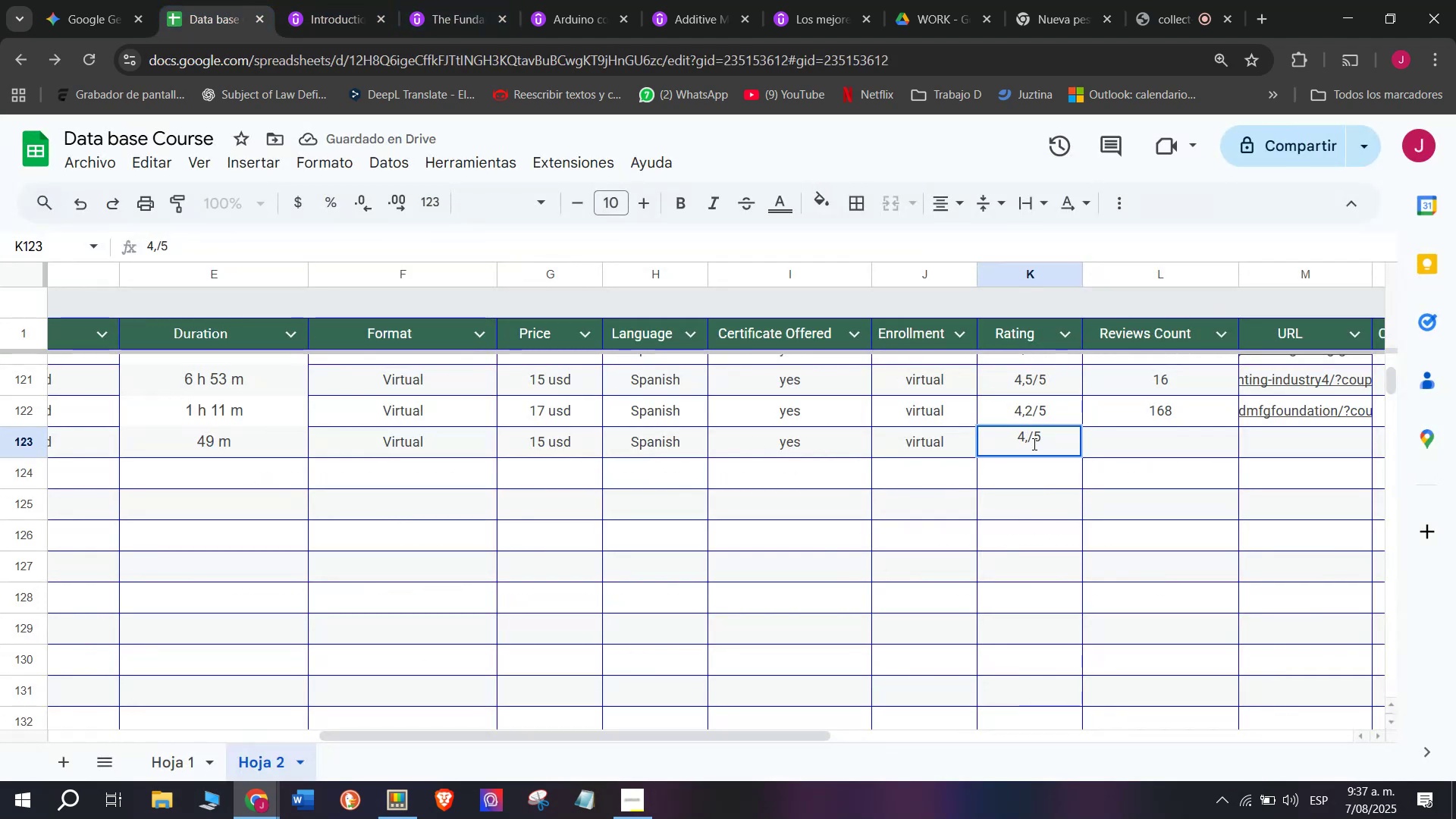 
key(3)
 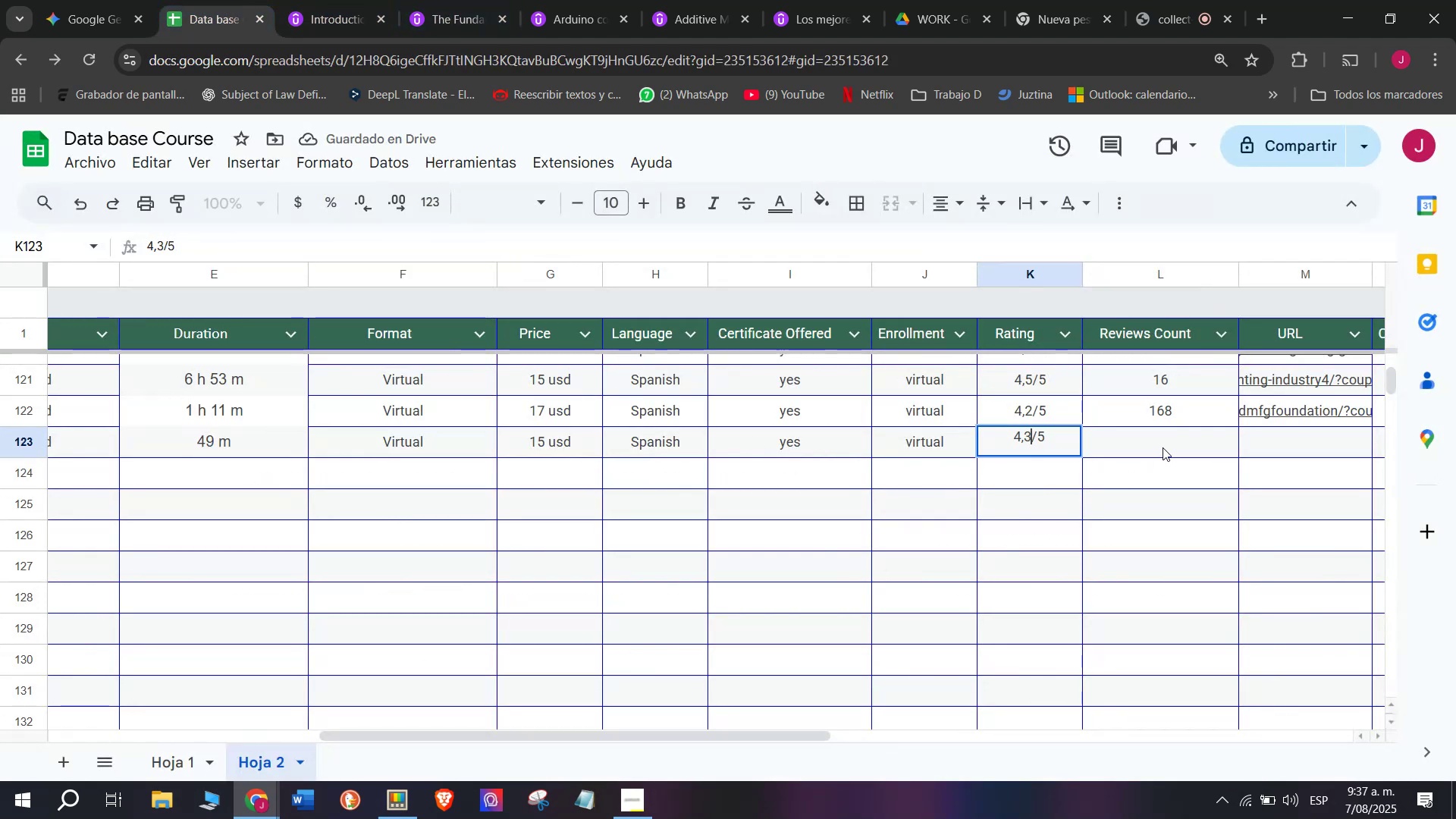 
left_click([1163, 447])
 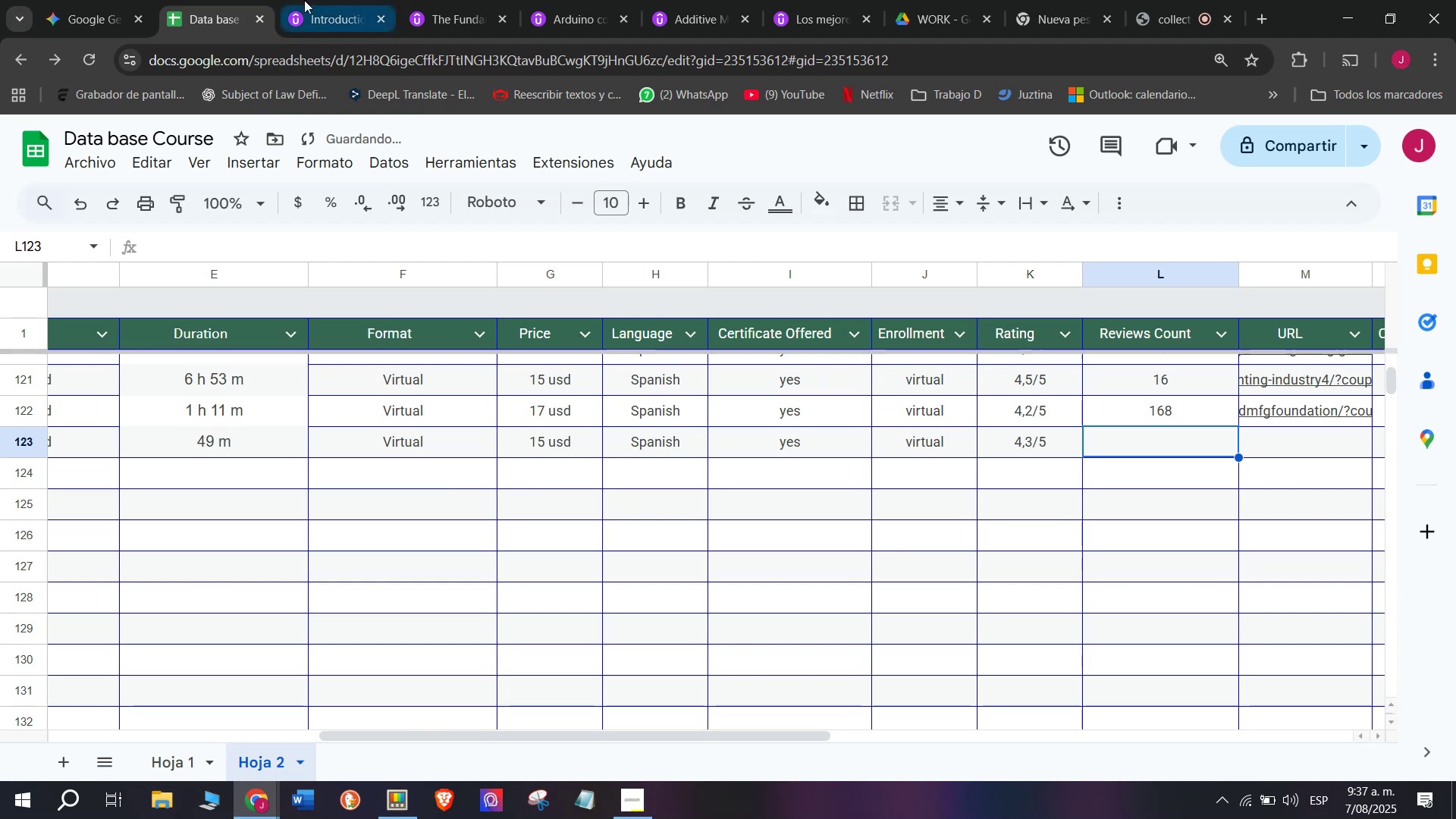 
left_click([297, 0])
 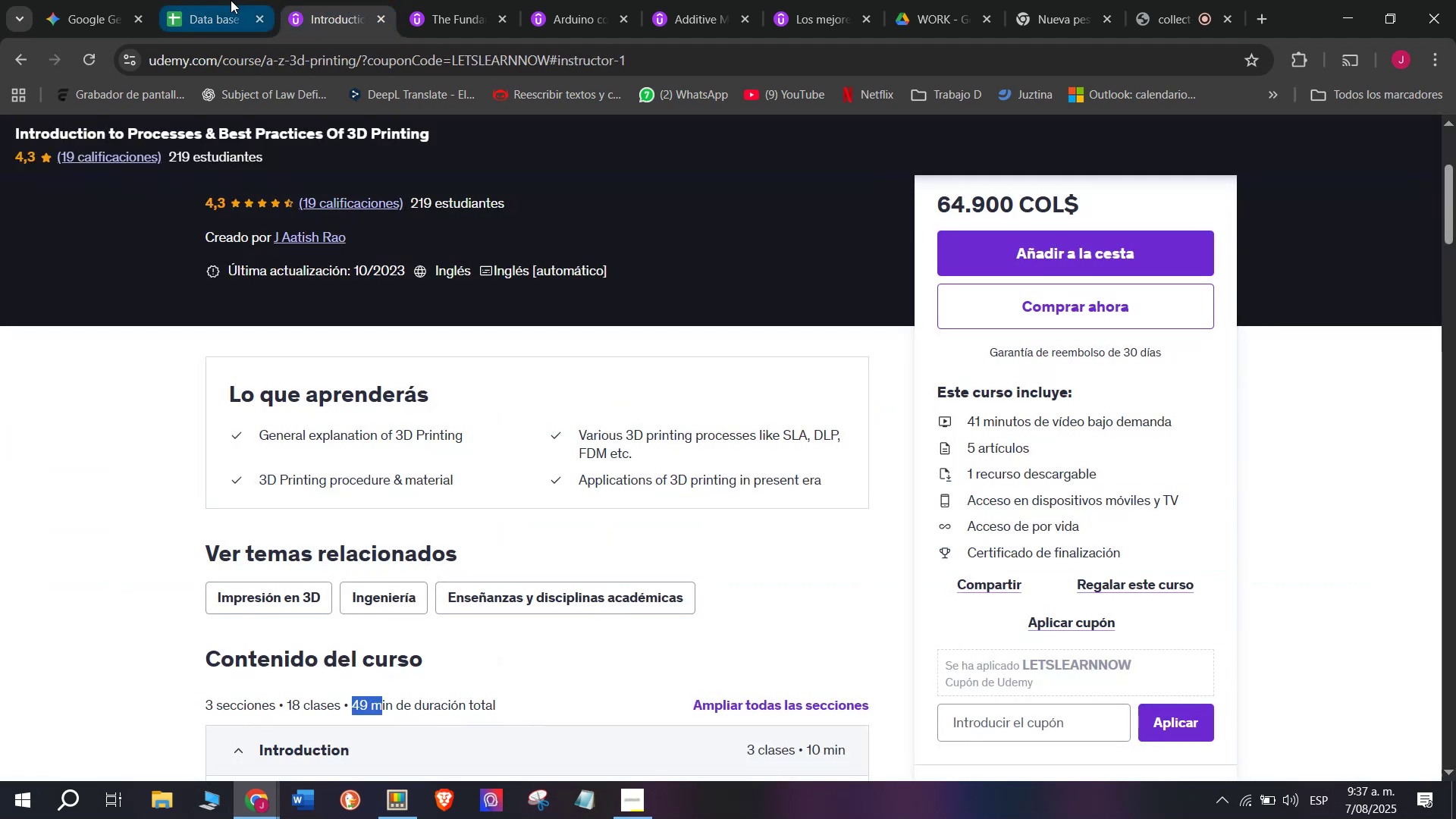 
left_click([231, 0])
 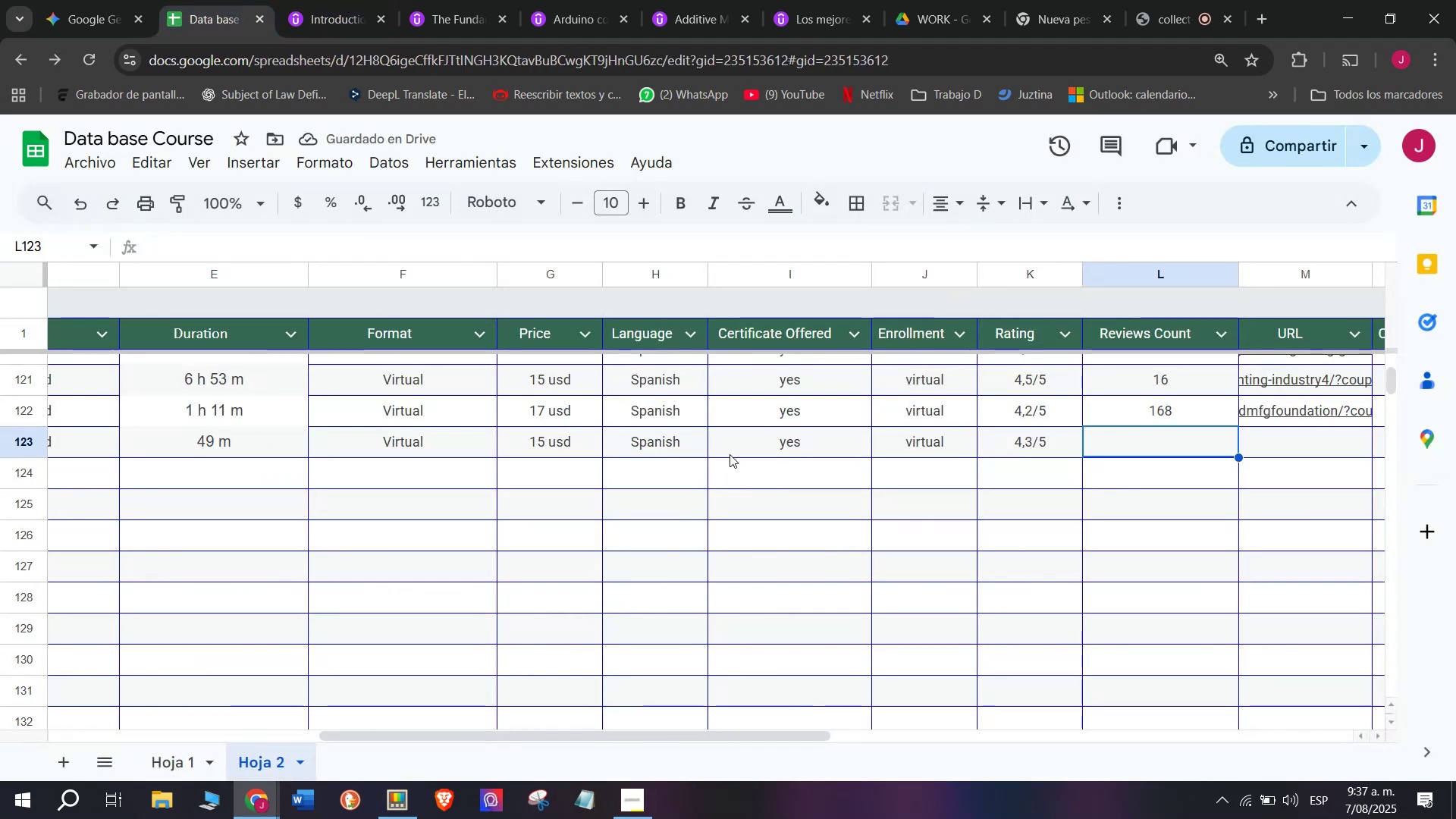 
type(19)
 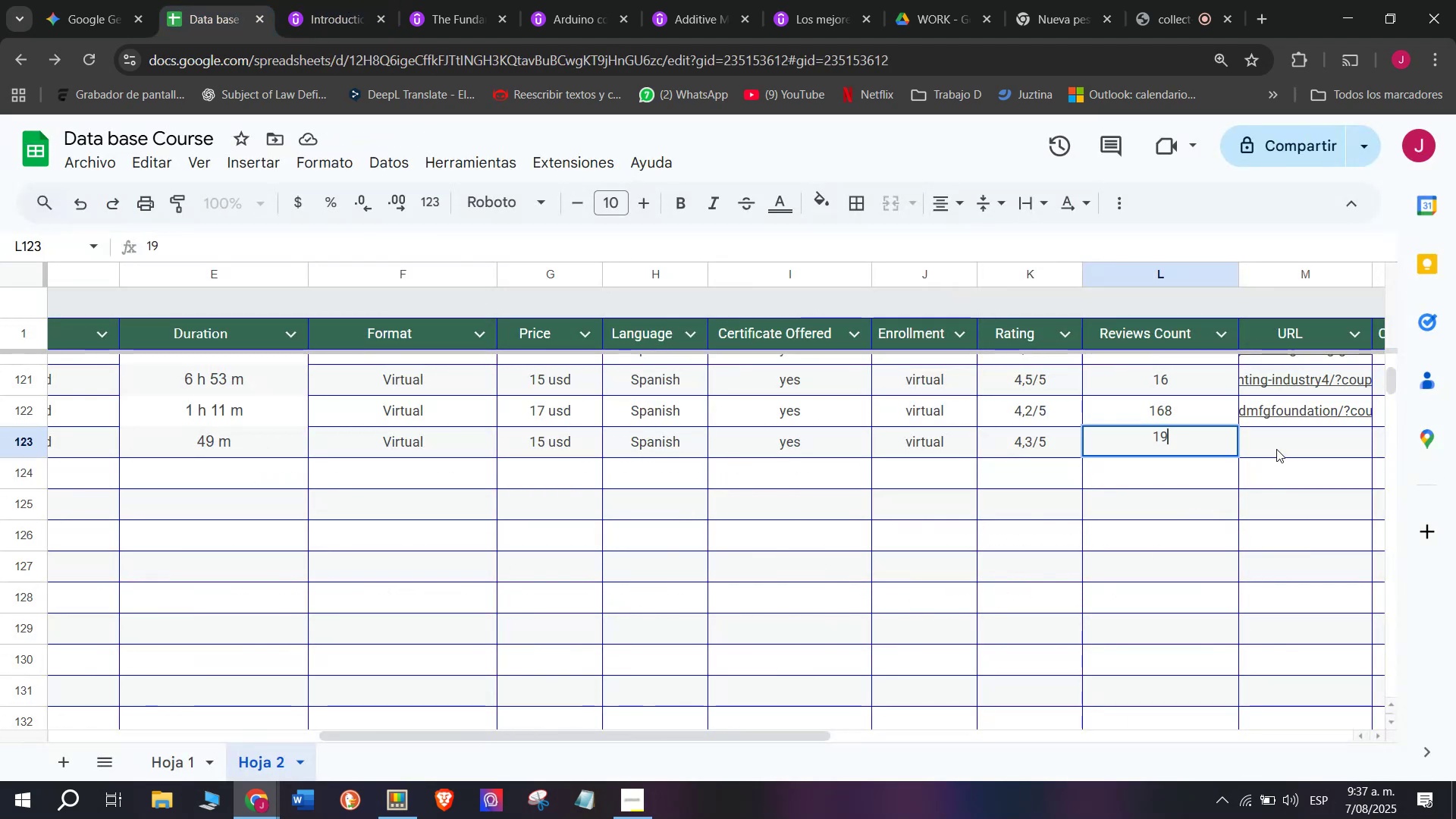 
left_click([331, 0])
 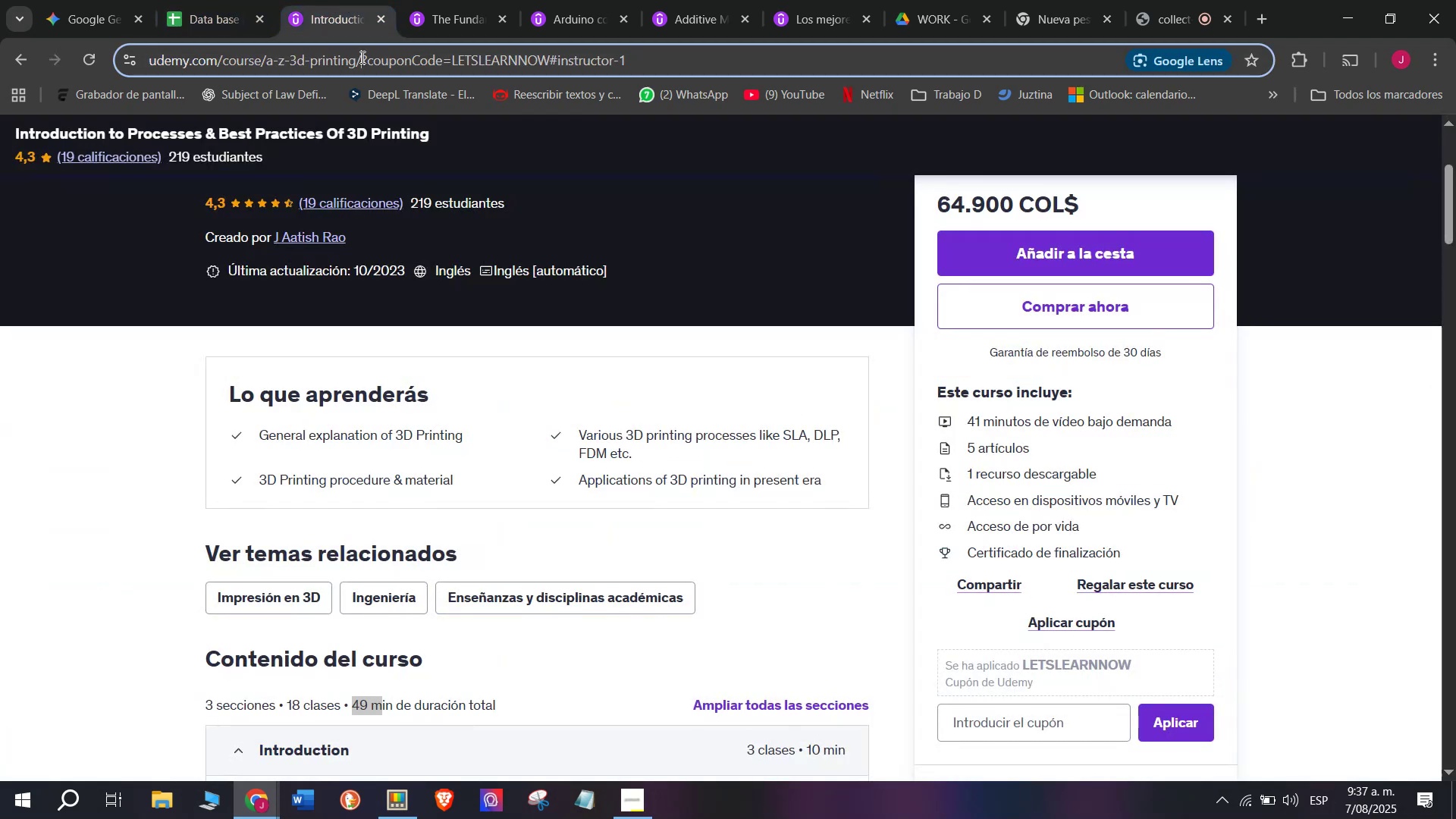 
triple_click([361, 57])
 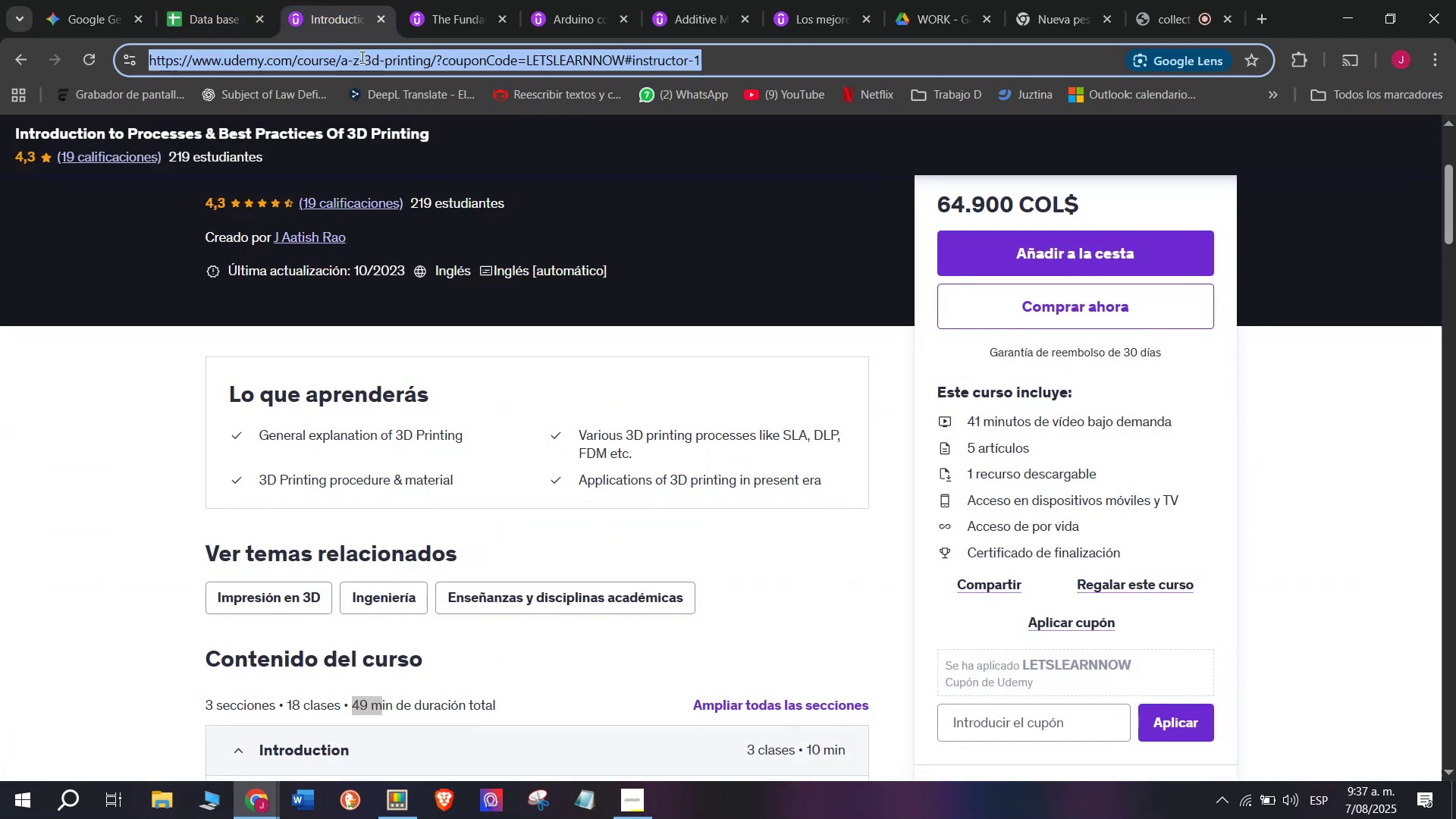 
triple_click([361, 57])
 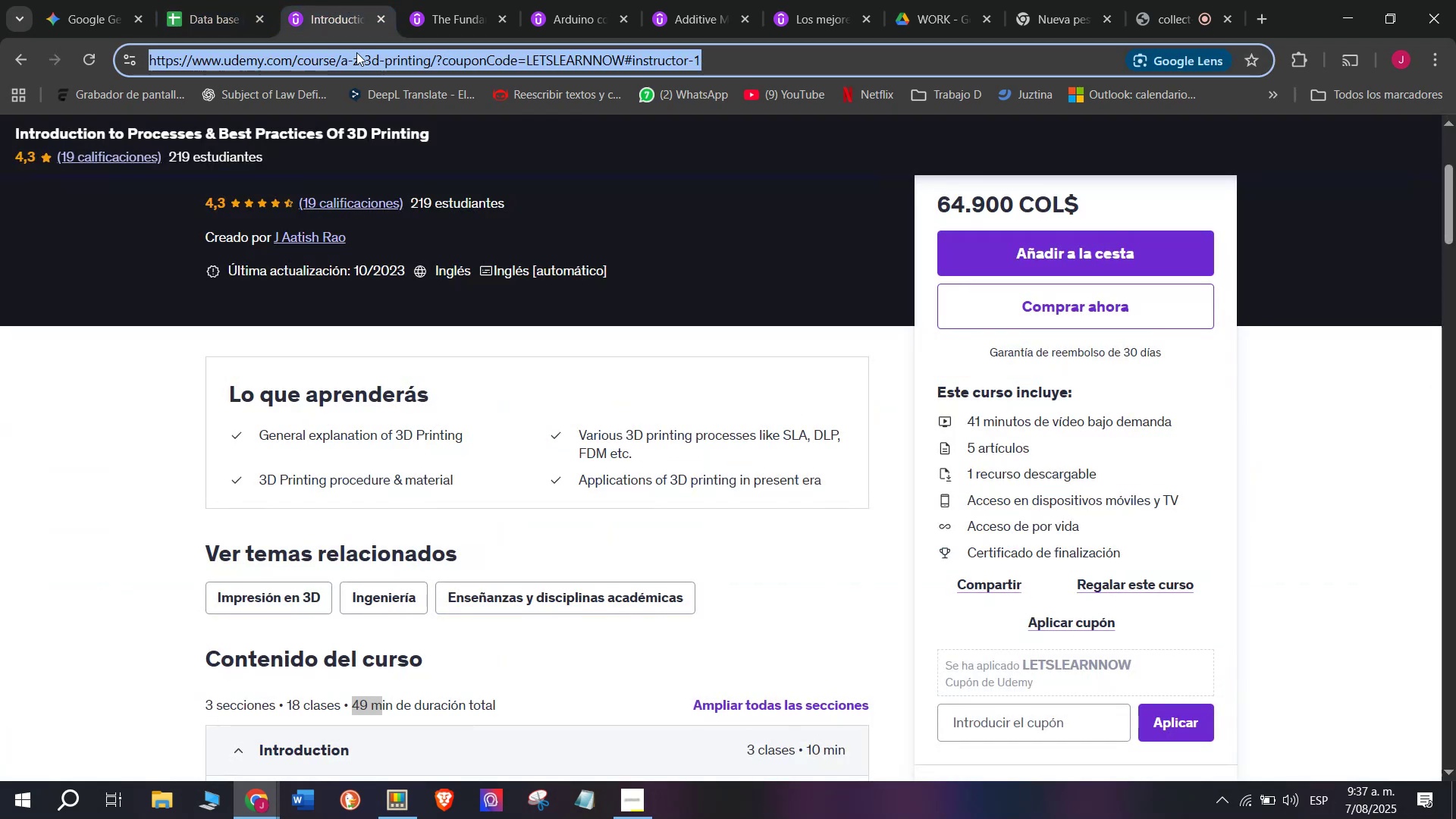 
key(Control+ControlLeft)
 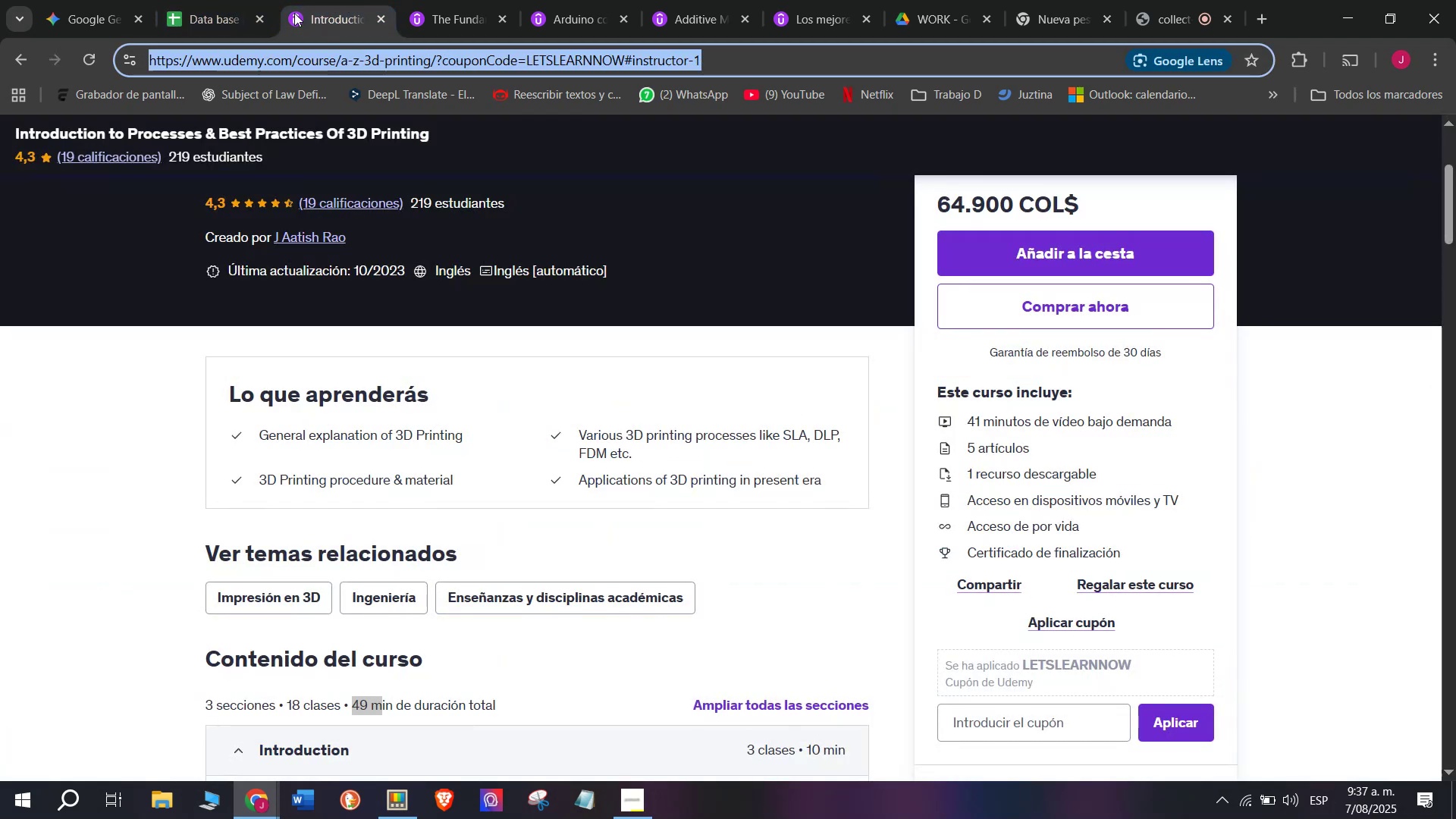 
key(Break)
 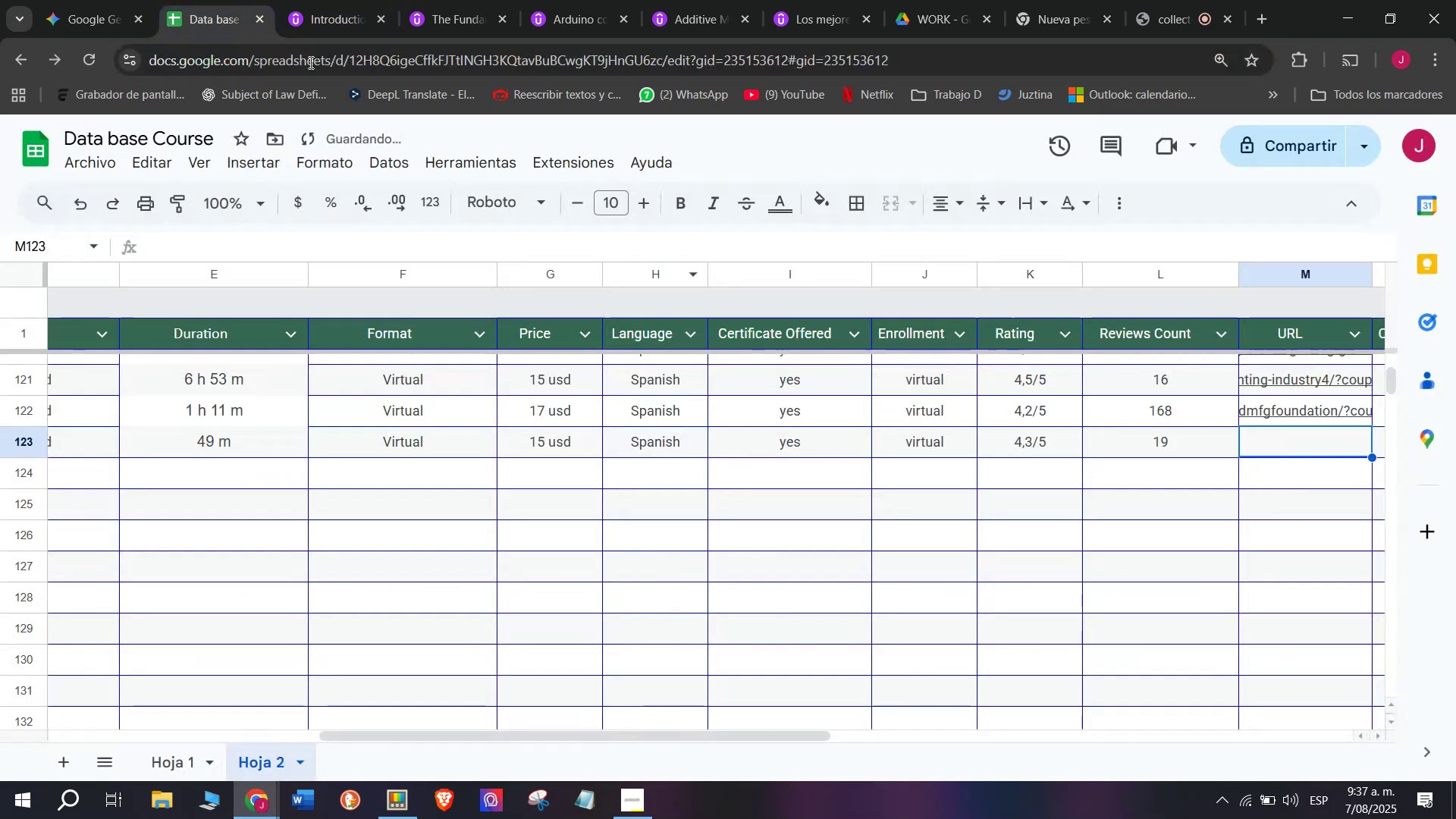 
key(Control+C)
 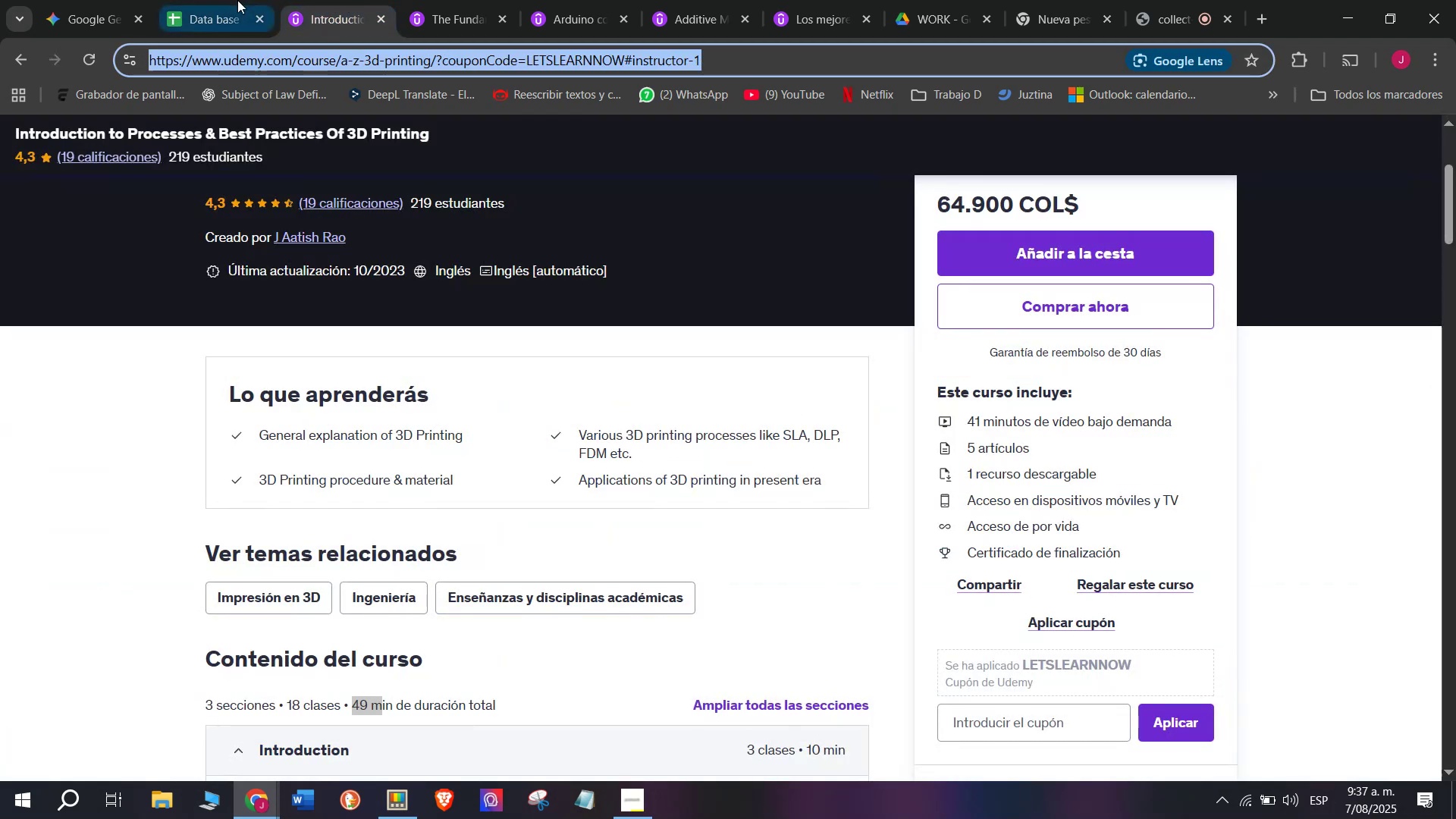 
triple_click([237, 0])
 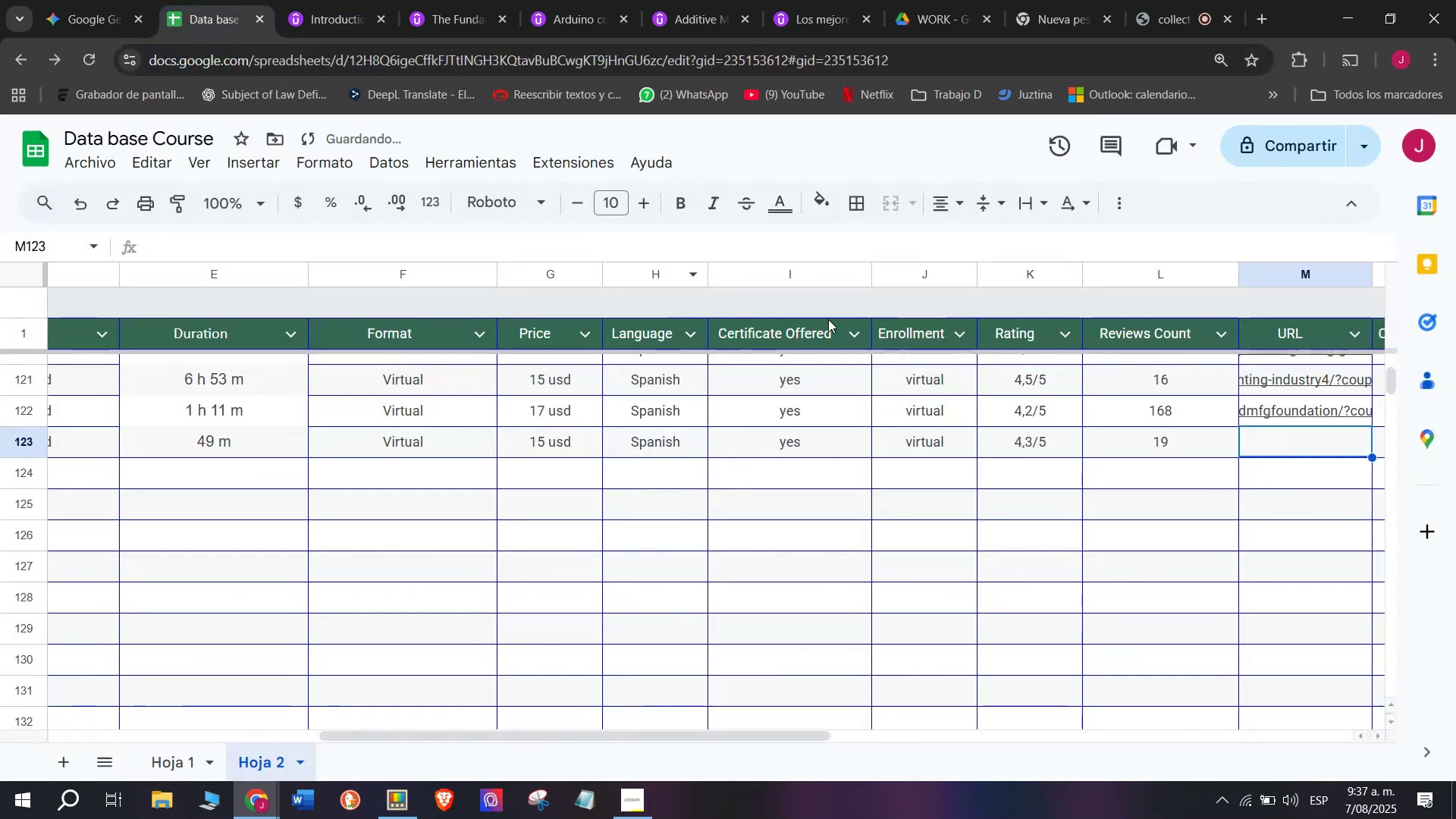 
key(Control+ControlLeft)
 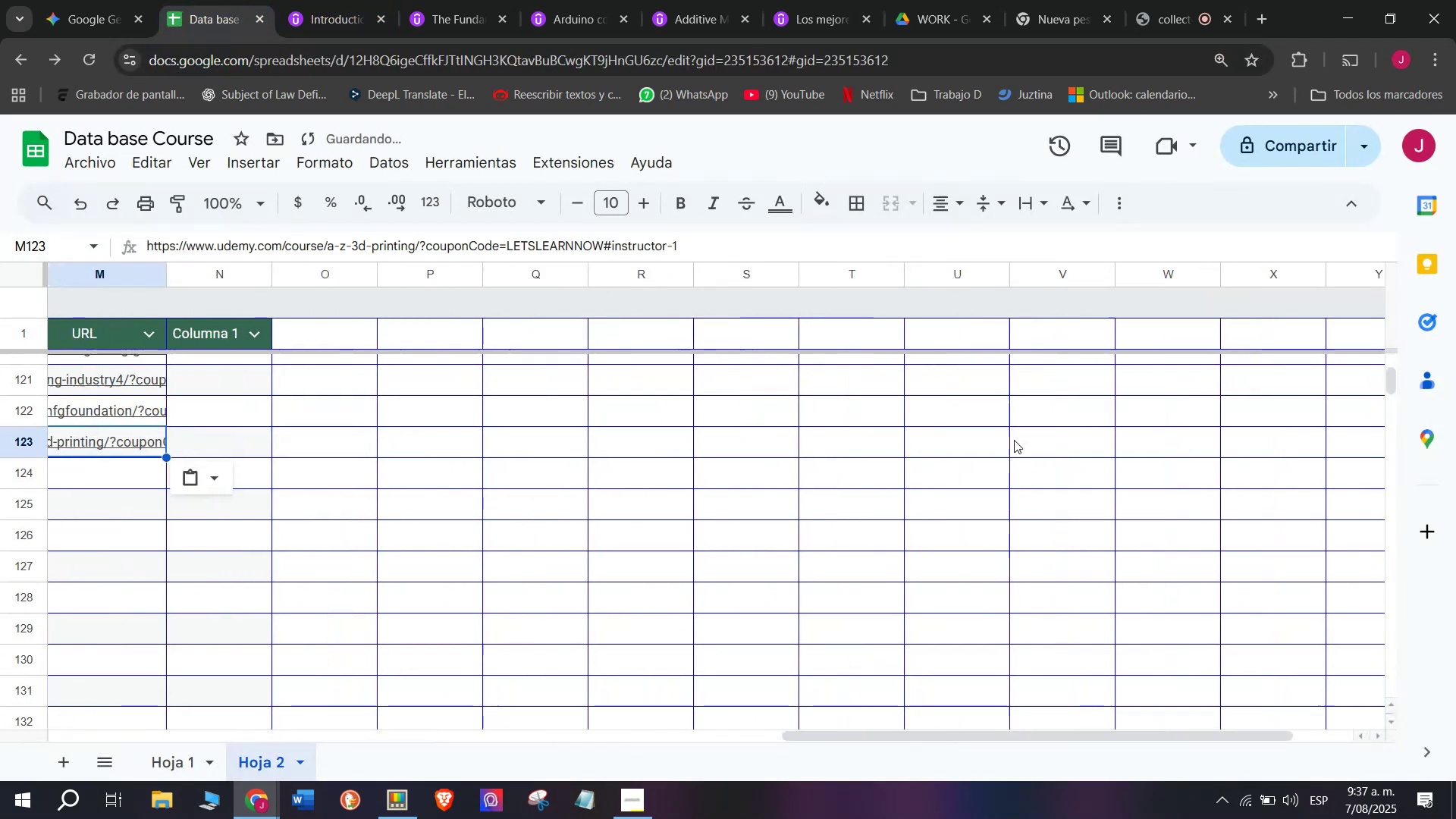 
key(Z)
 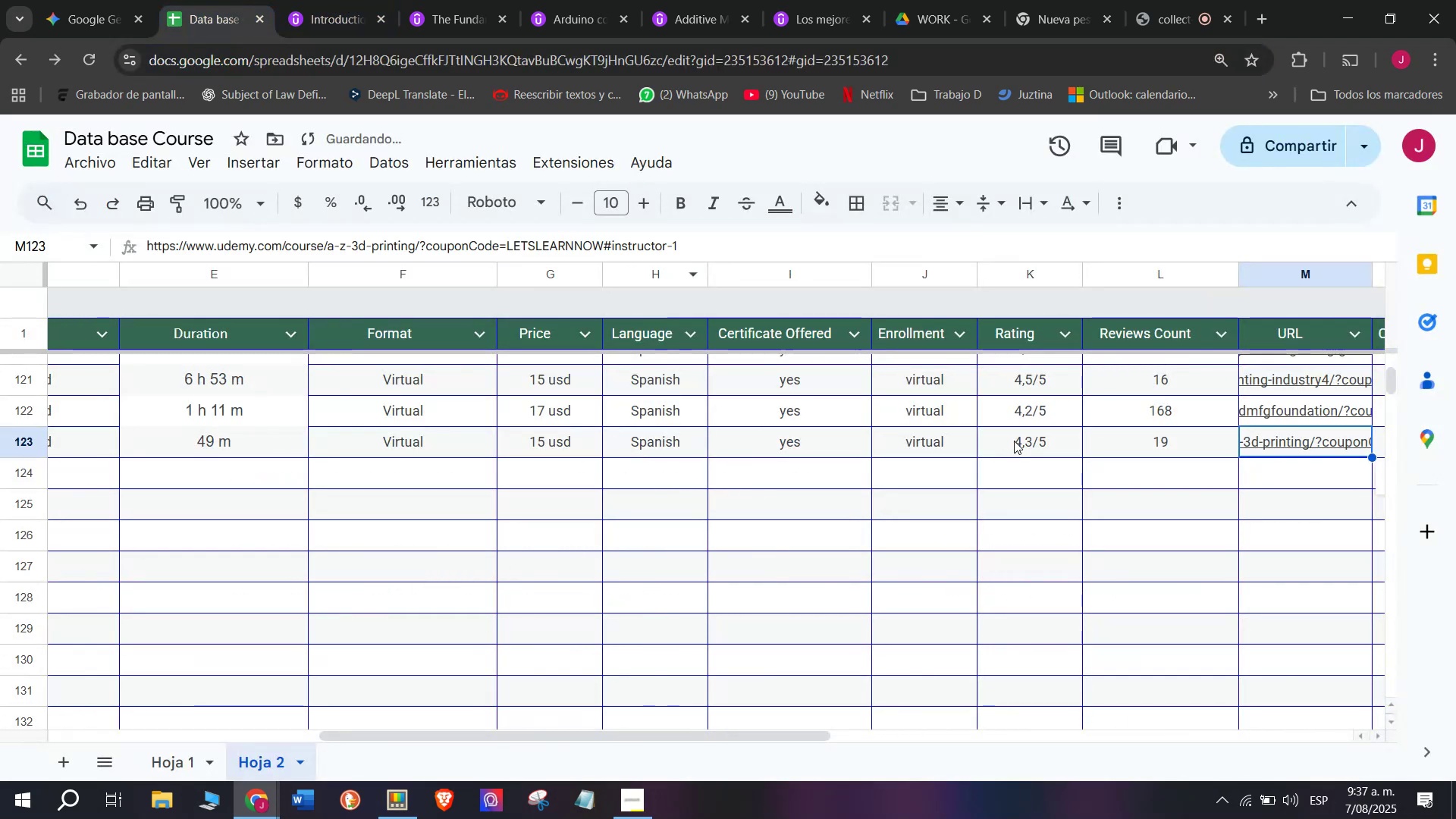 
key(Control+V)
 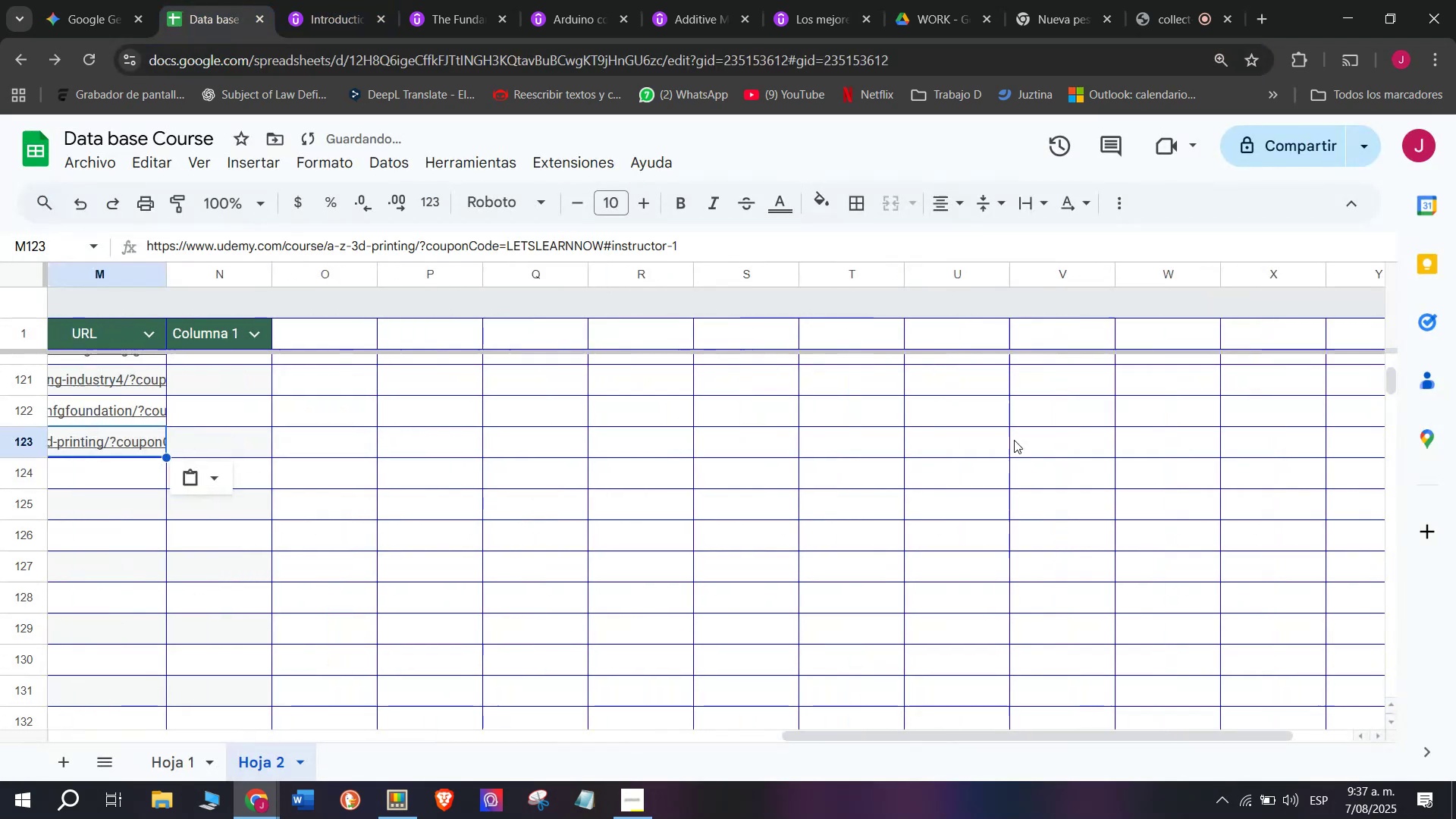 
scroll: coordinate [268, 441], scroll_direction: up, amount: 4.0
 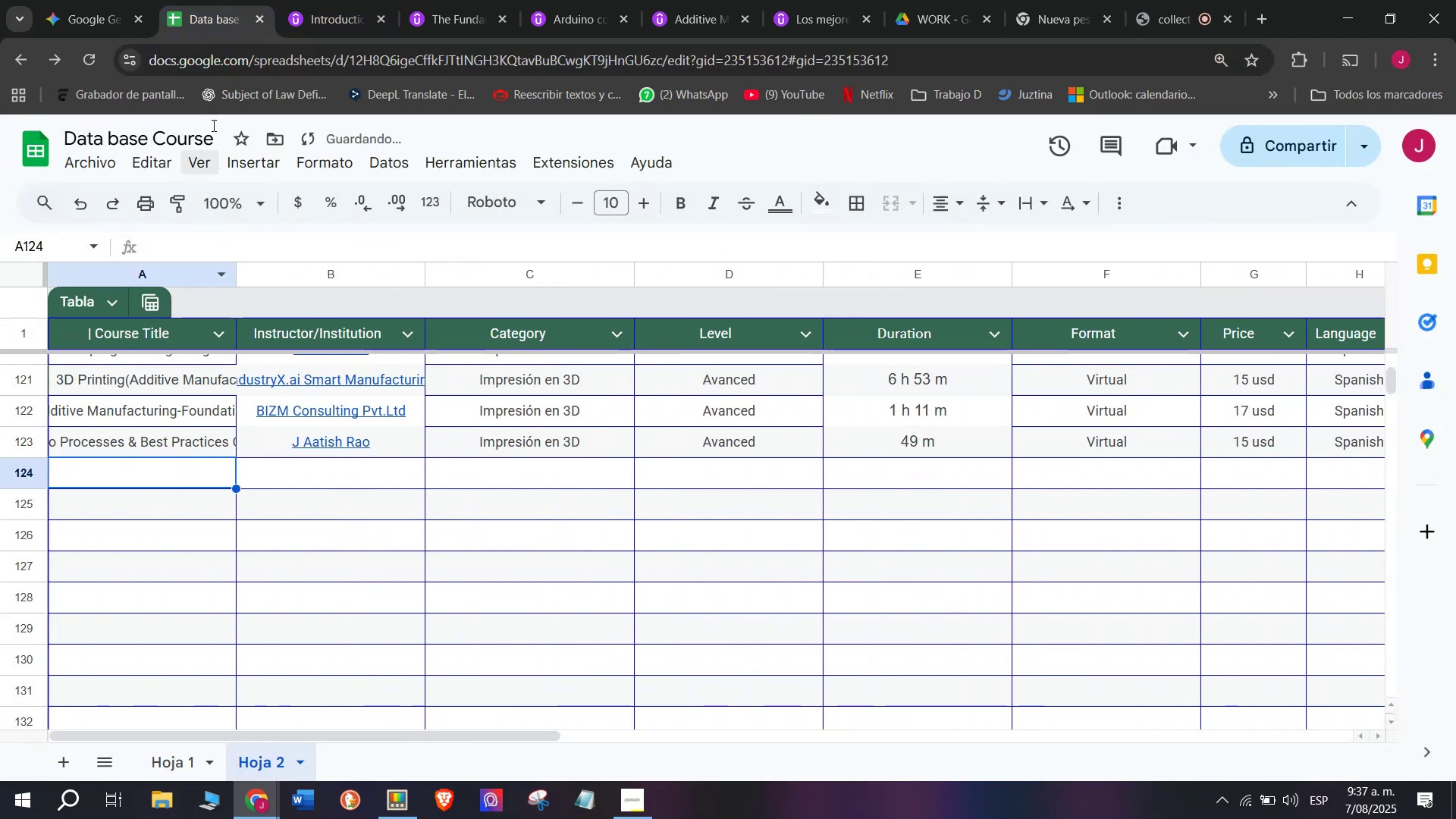 
left_click([314, 0])
 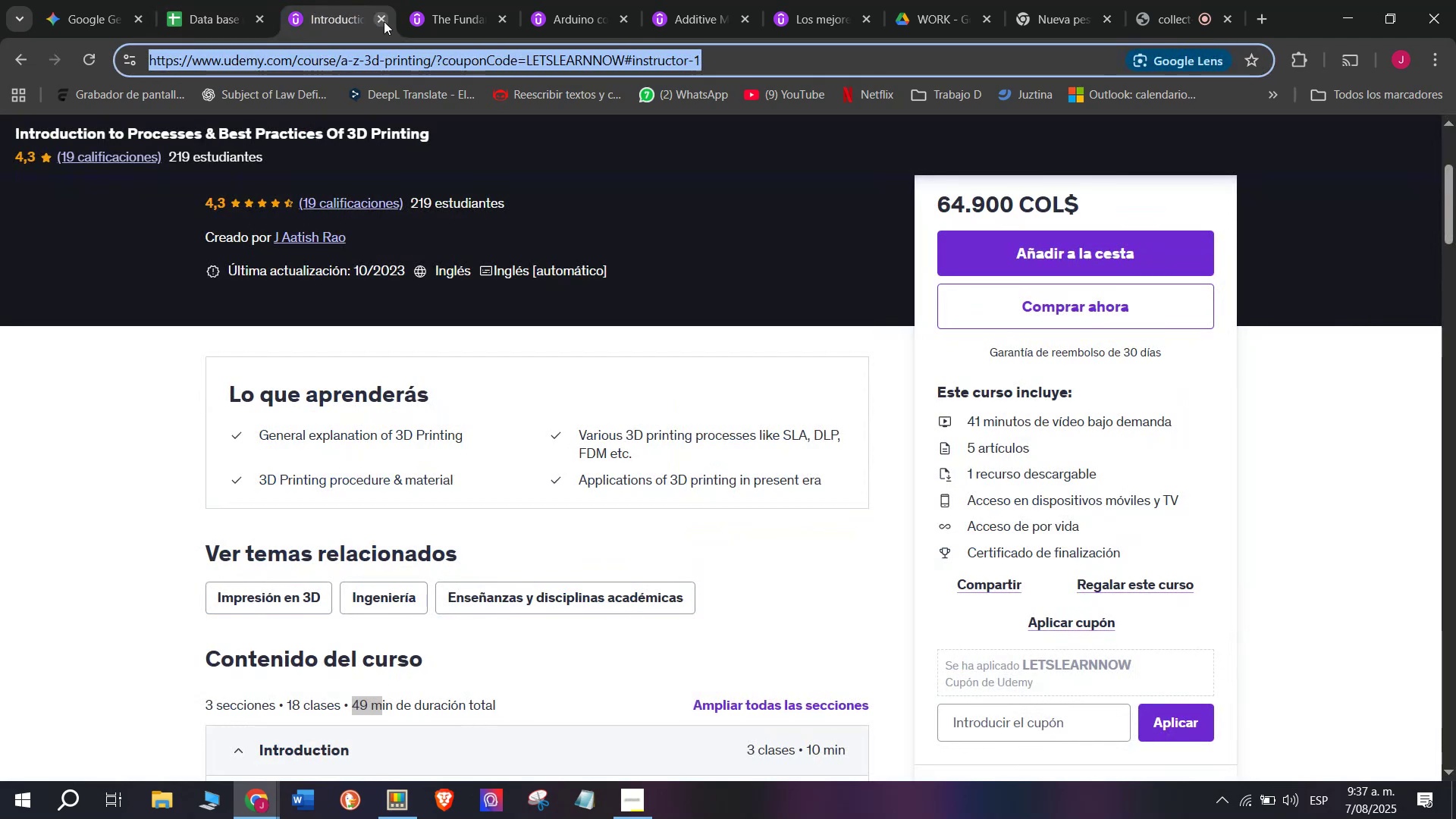 
left_click_drag(start_coordinate=[385, 19], to_coordinate=[385, 15])
 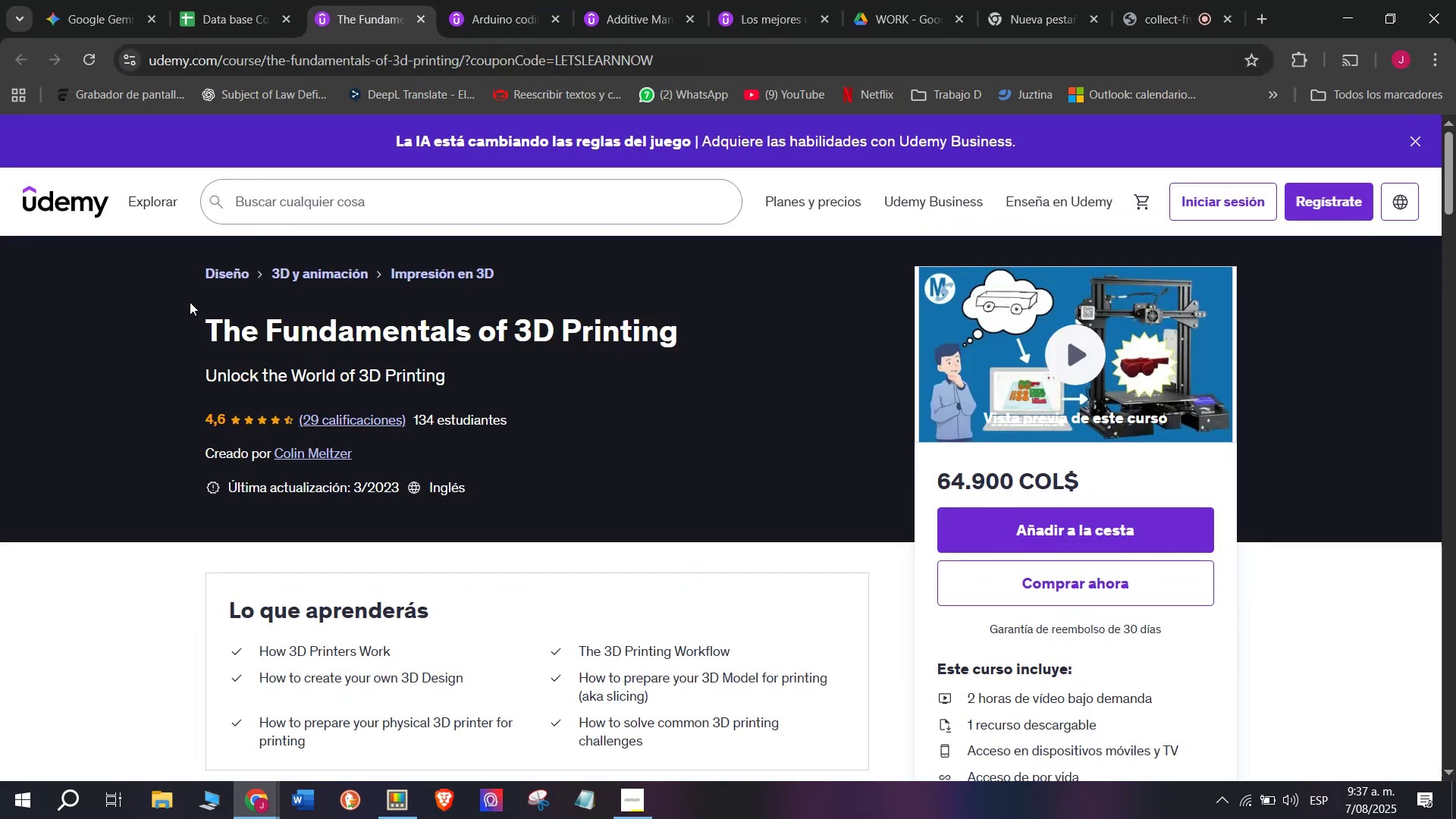 
left_click_drag(start_coordinate=[180, 315], to_coordinate=[712, 327])
 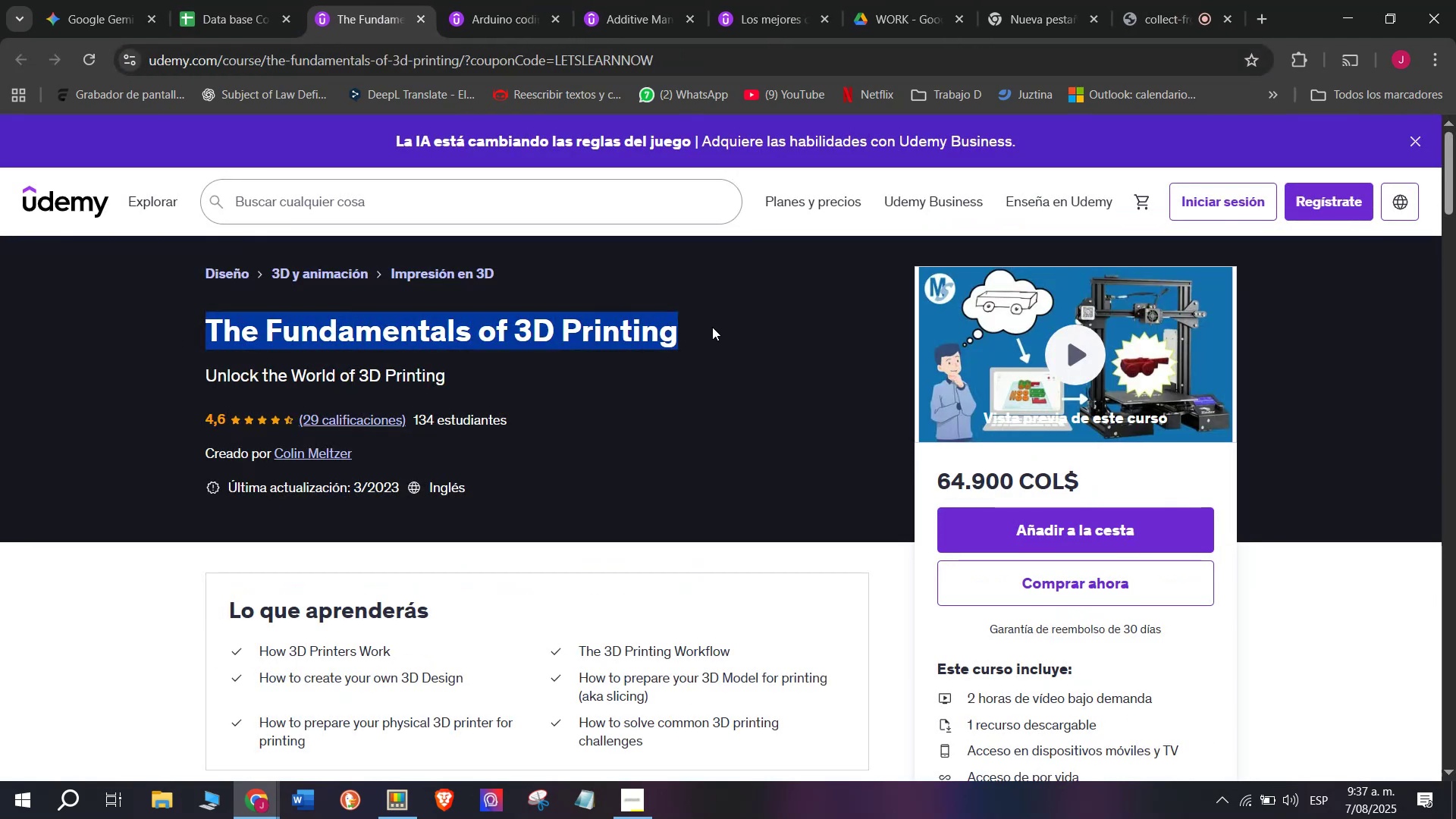 
key(Control+ControlLeft)
 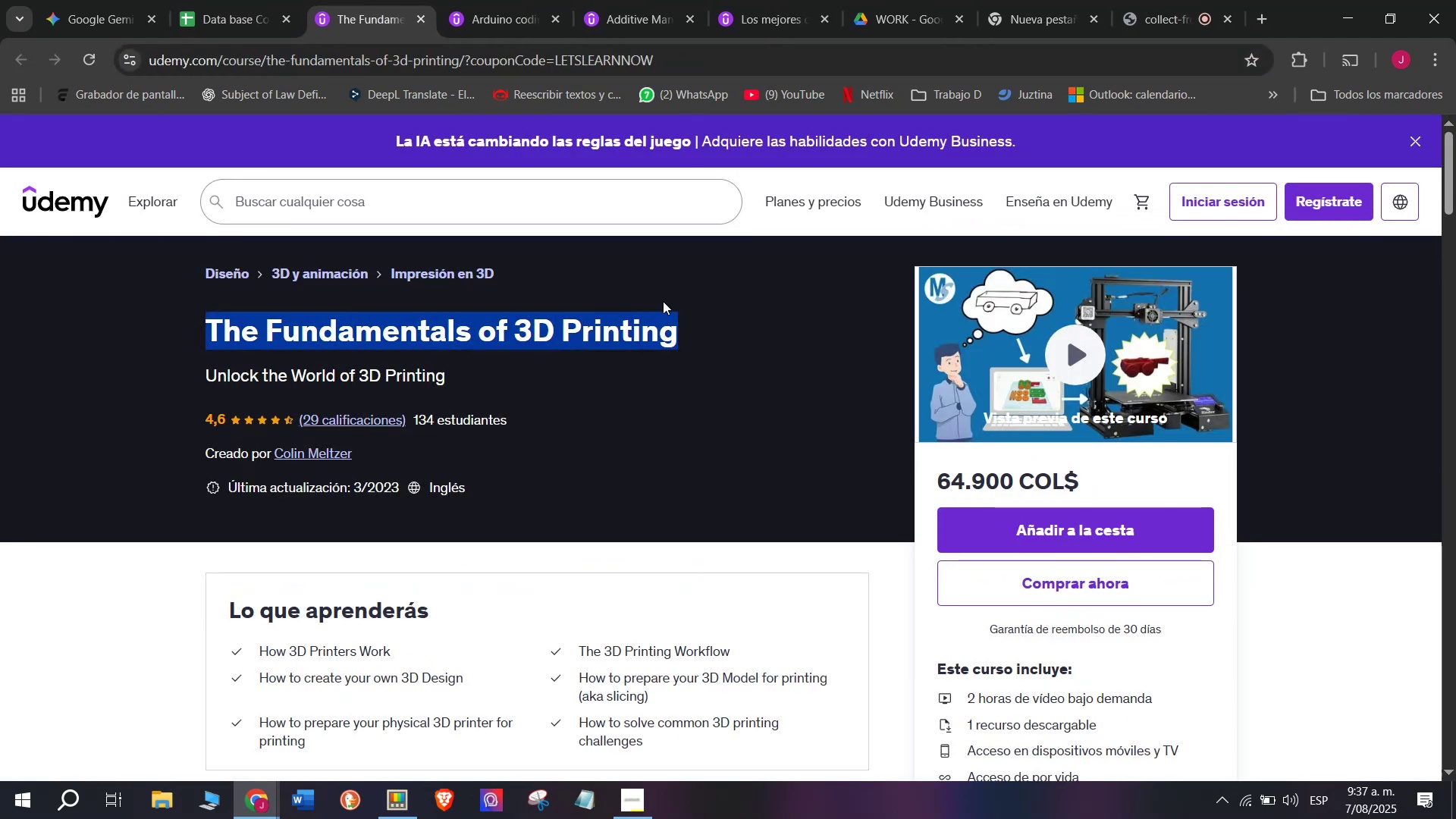 
key(Break)
 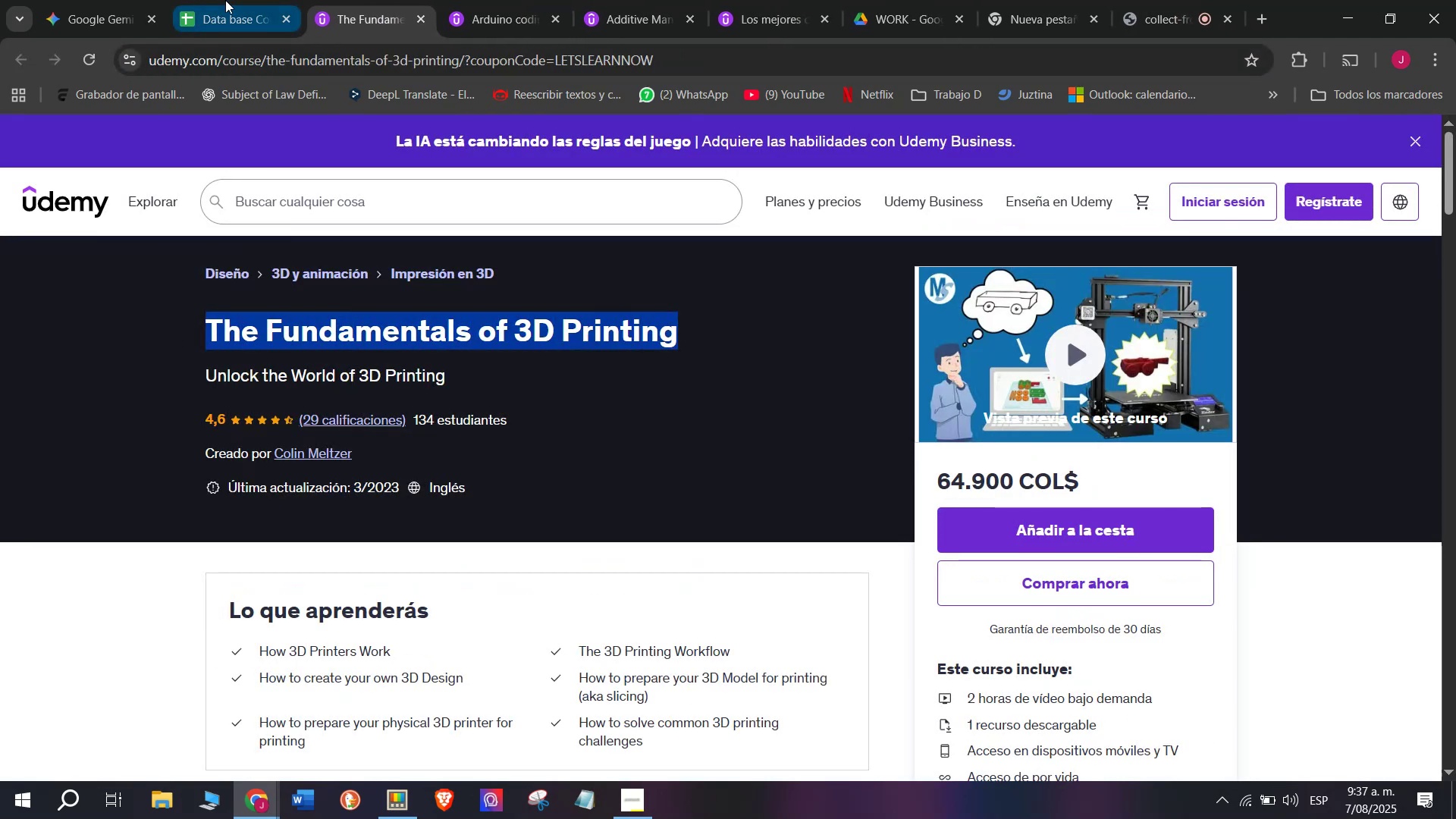 
key(Control+C)
 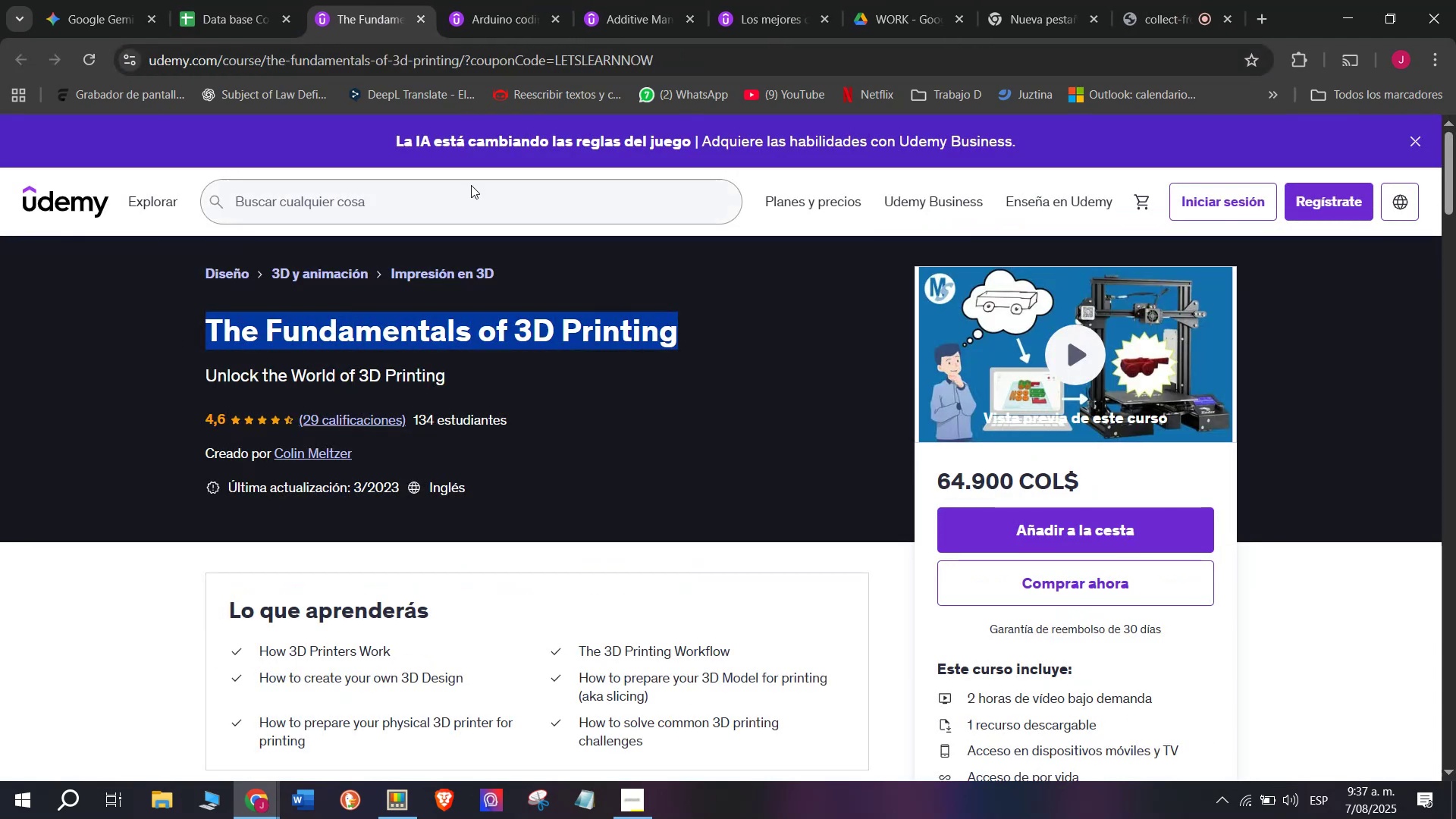 
key(Control+ControlLeft)
 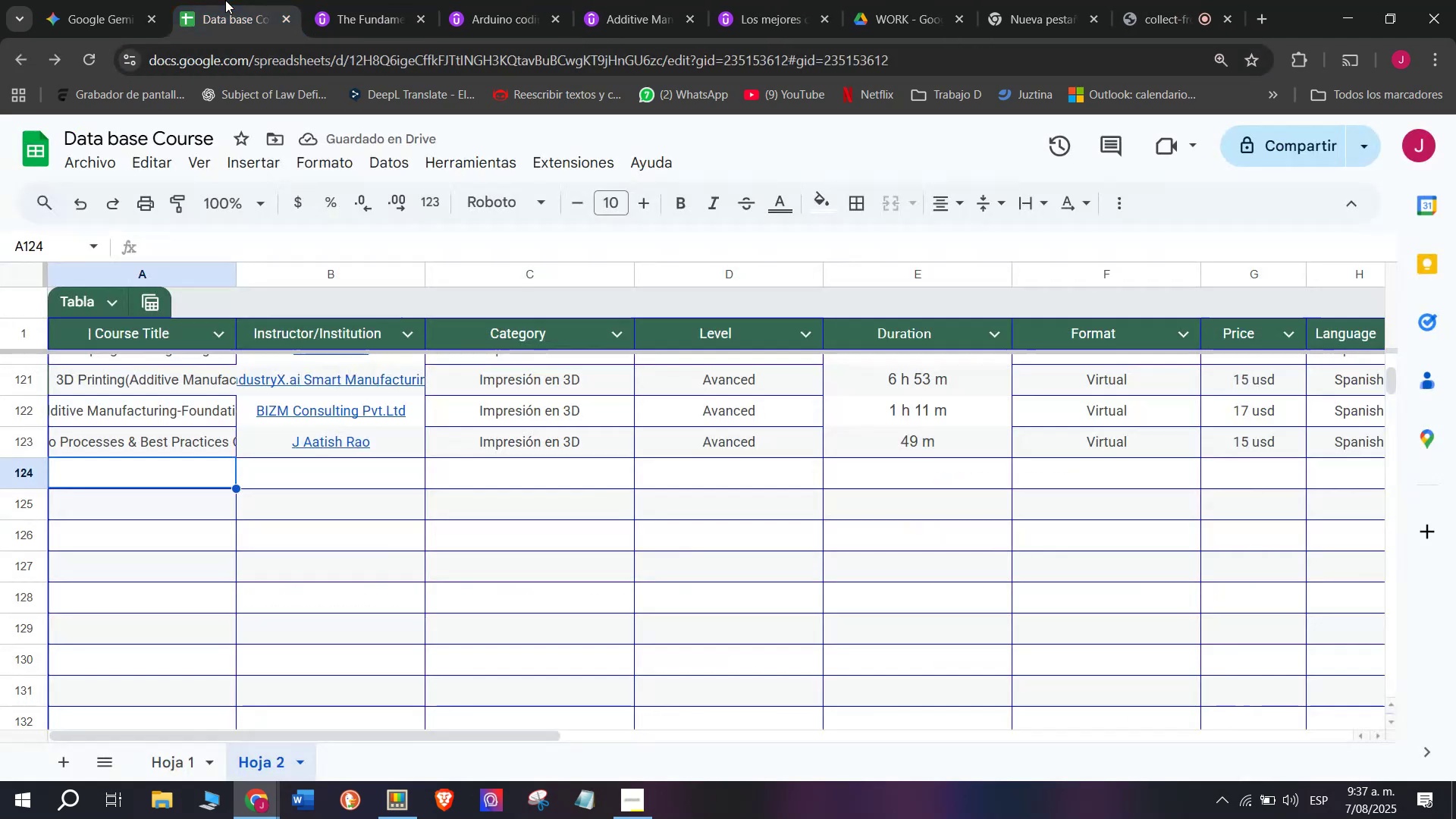 
key(Break)
 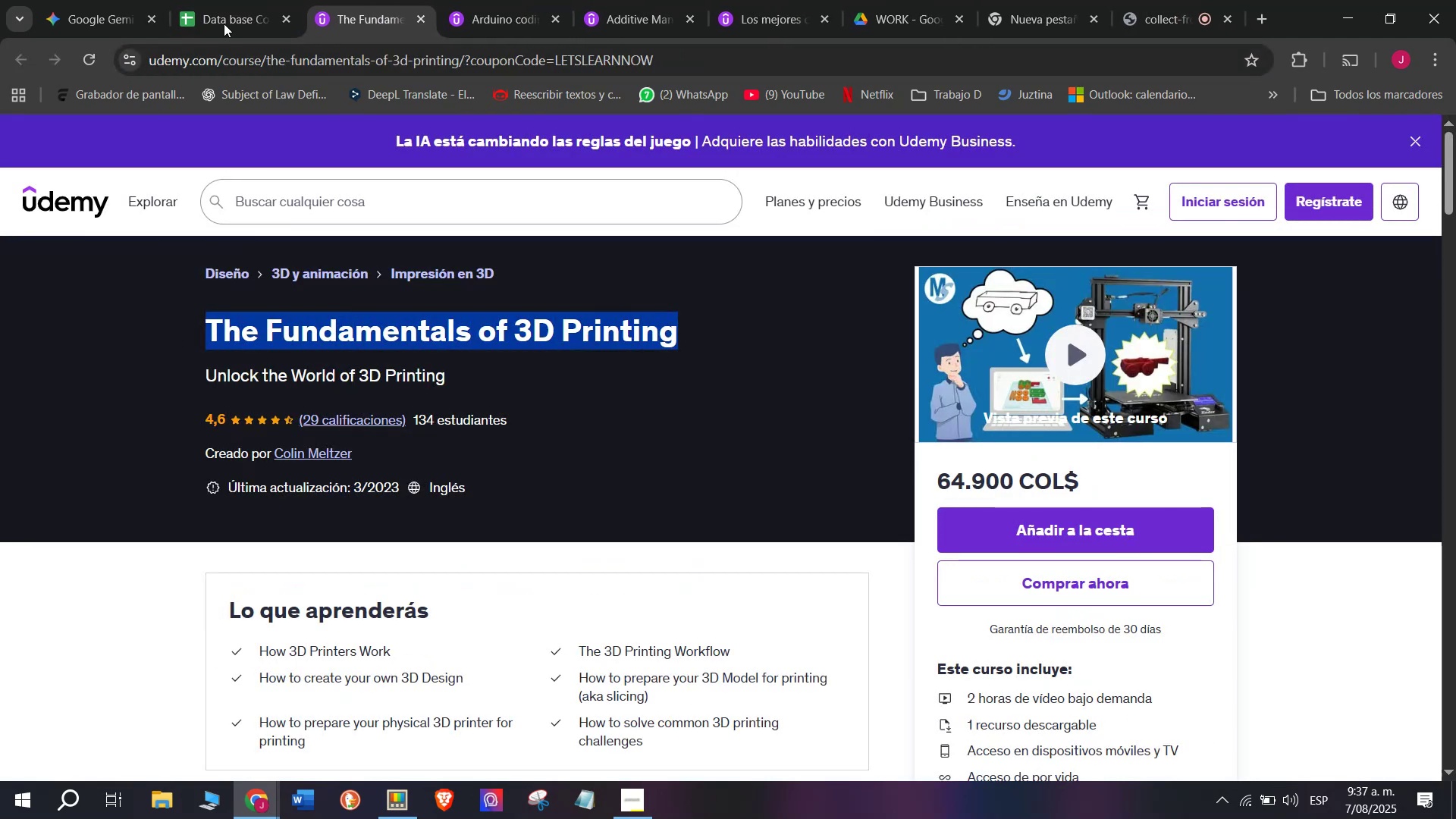 
key(Control+C)
 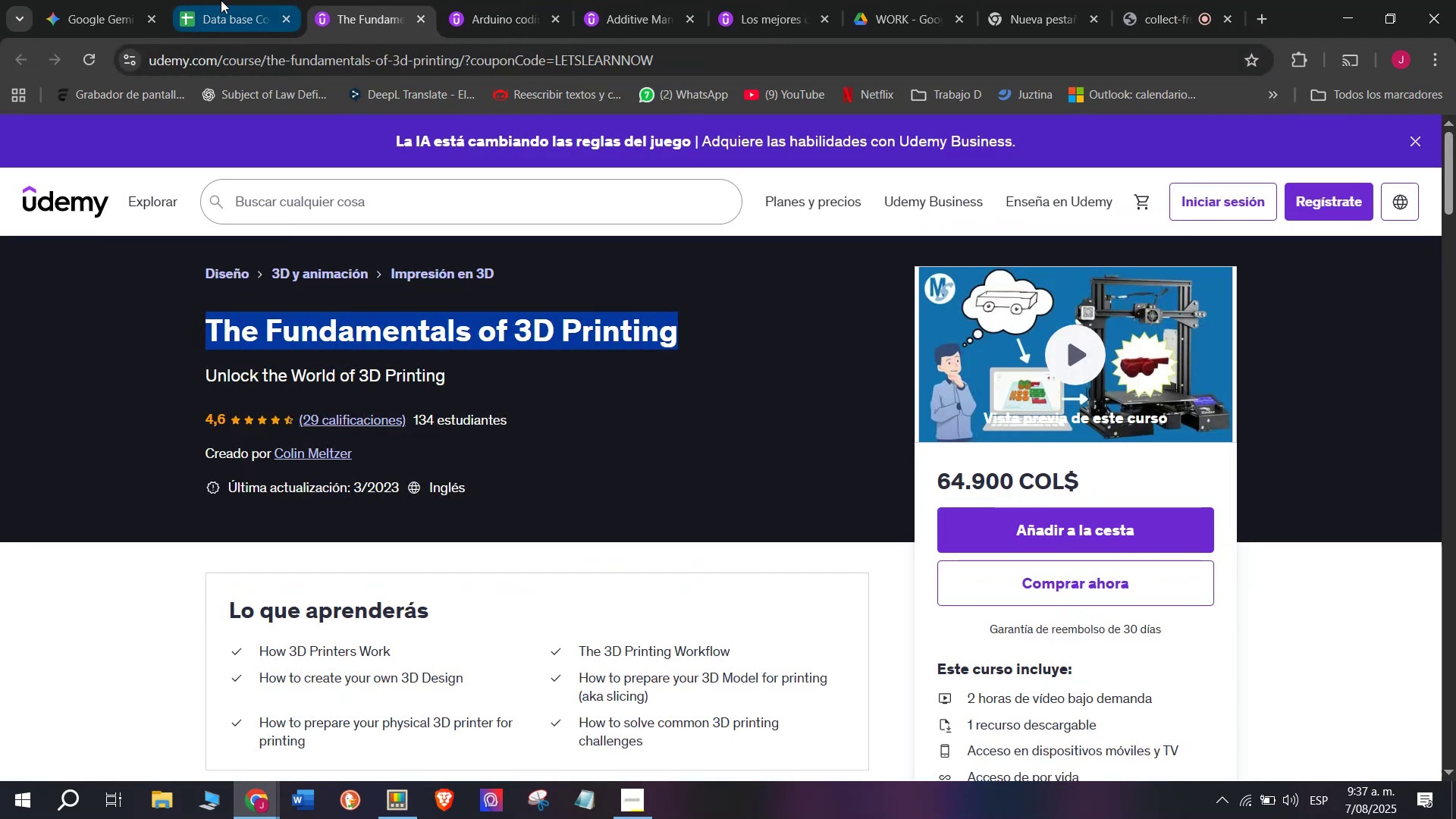 
left_click([225, 0])
 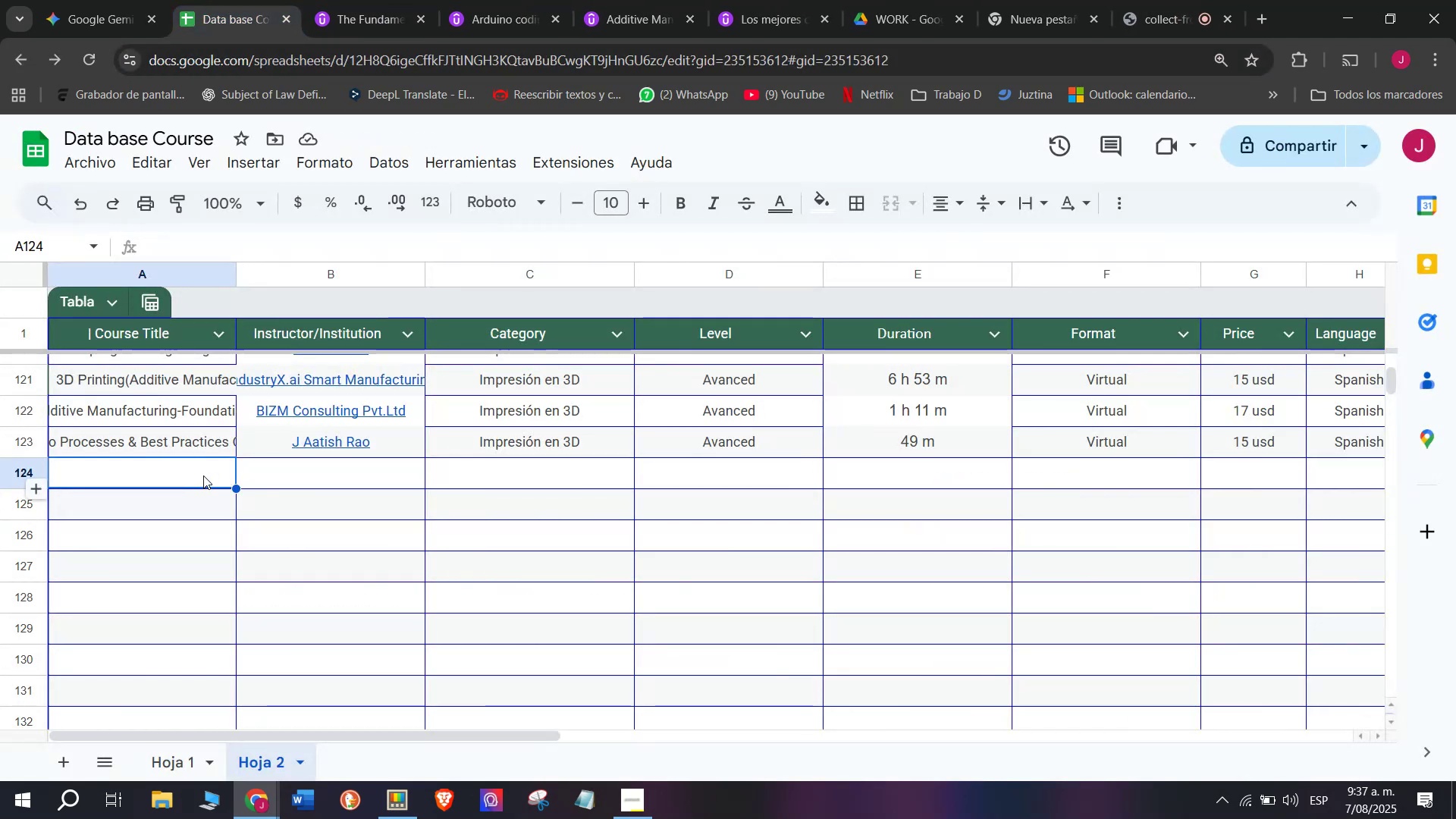 
double_click([203, 474])
 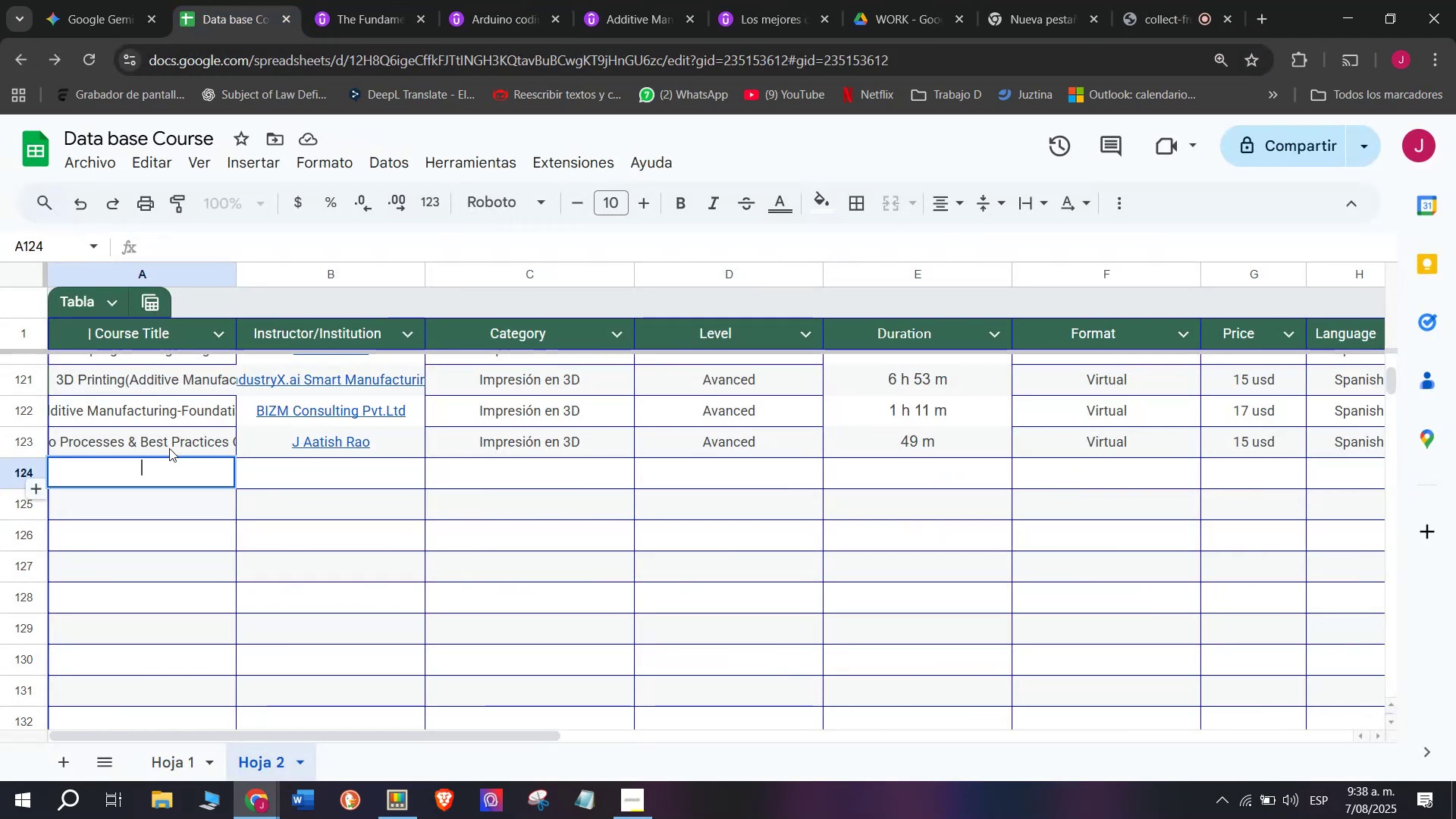 
key(Z)
 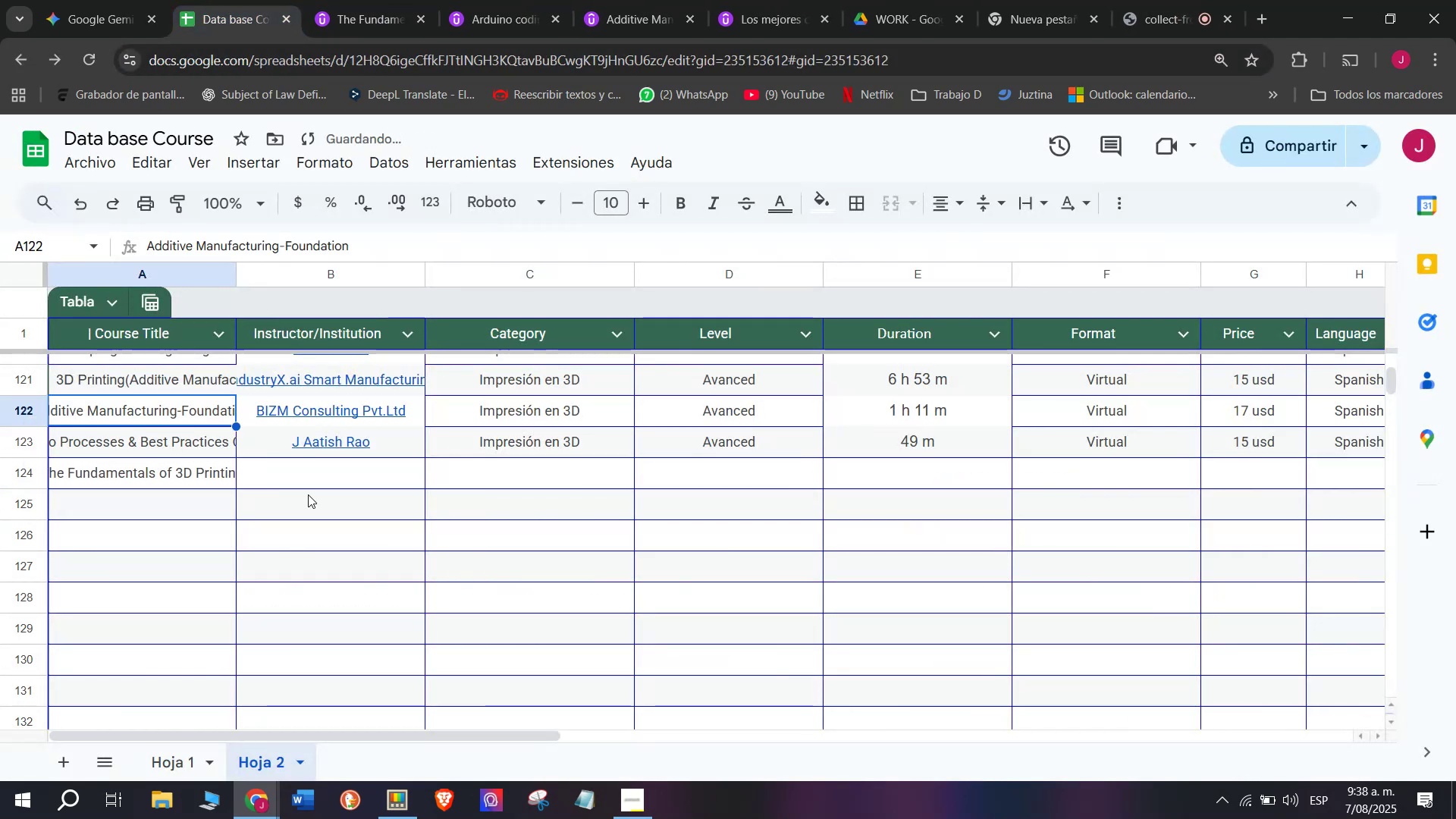 
key(Control+ControlLeft)
 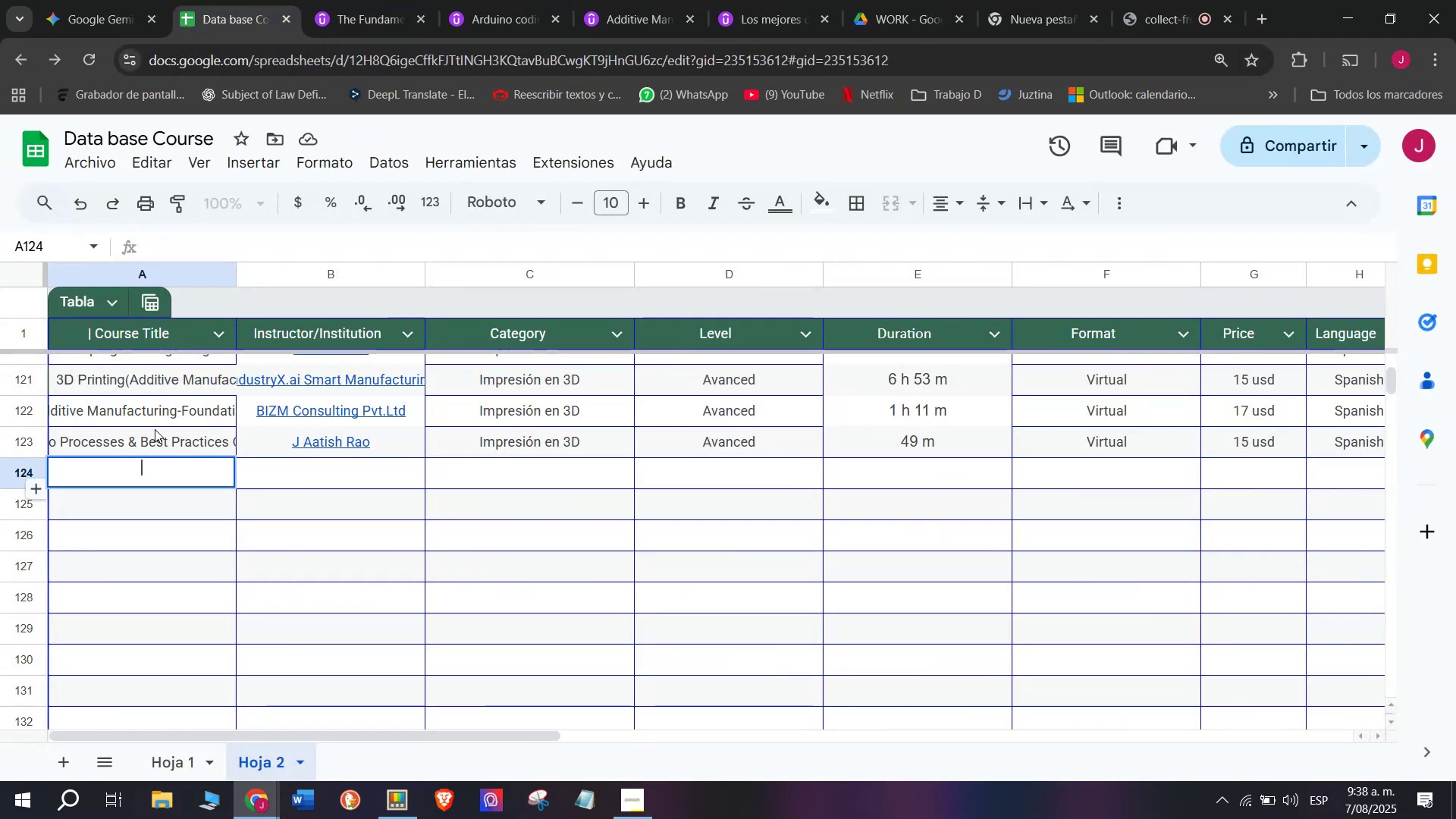 
key(Control+V)
 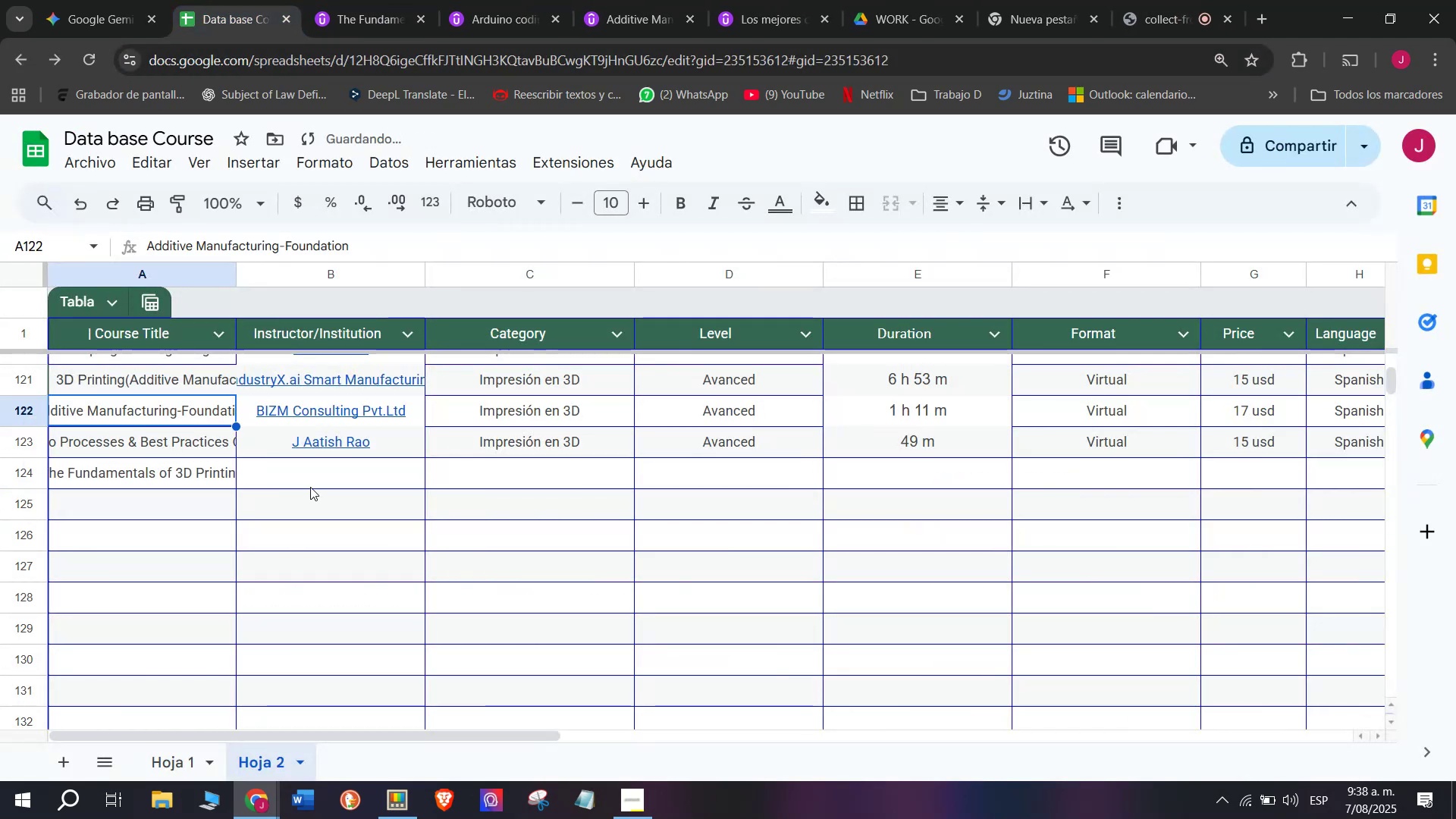 
left_click([312, 476])
 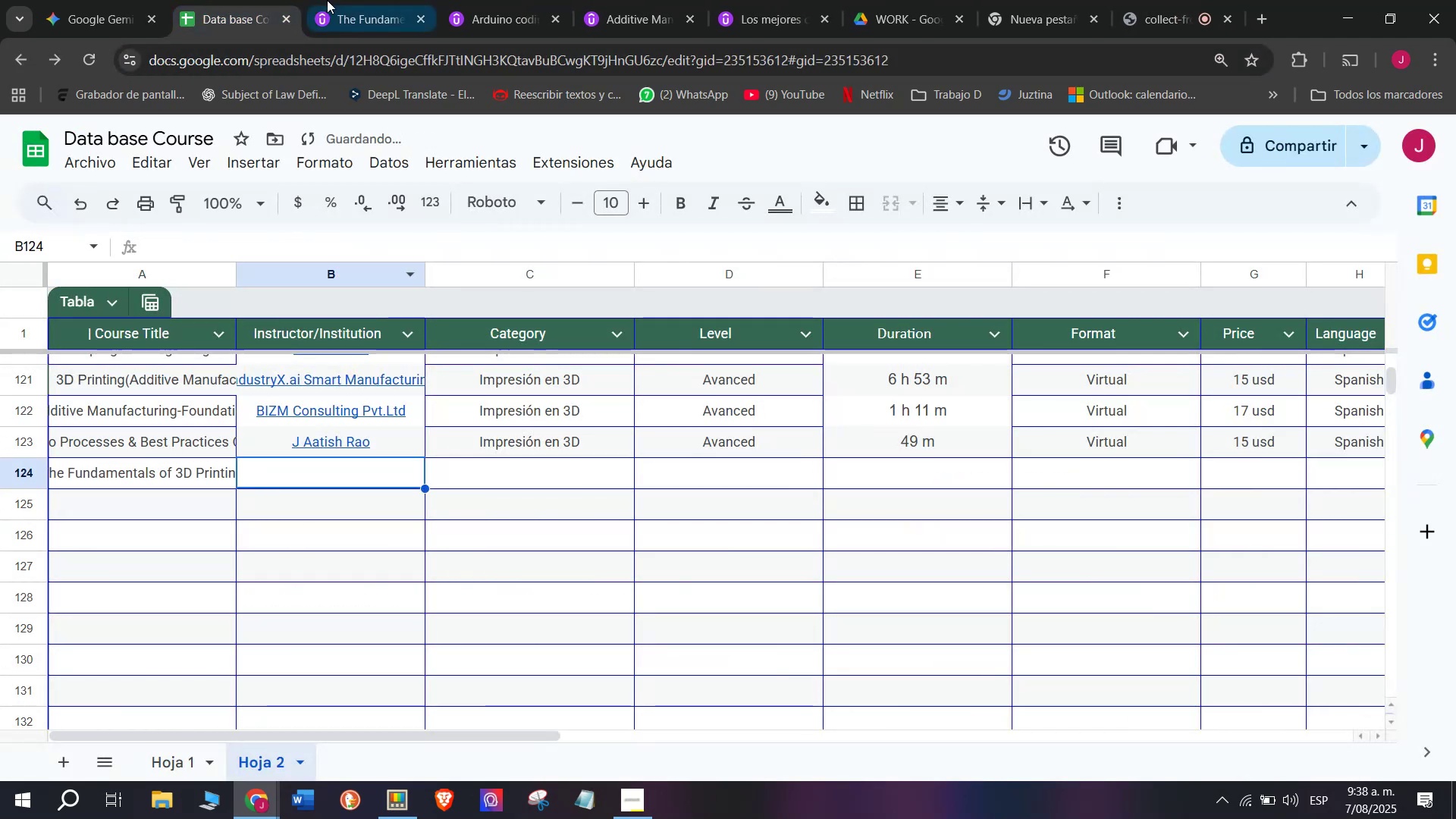 
left_click([331, 0])
 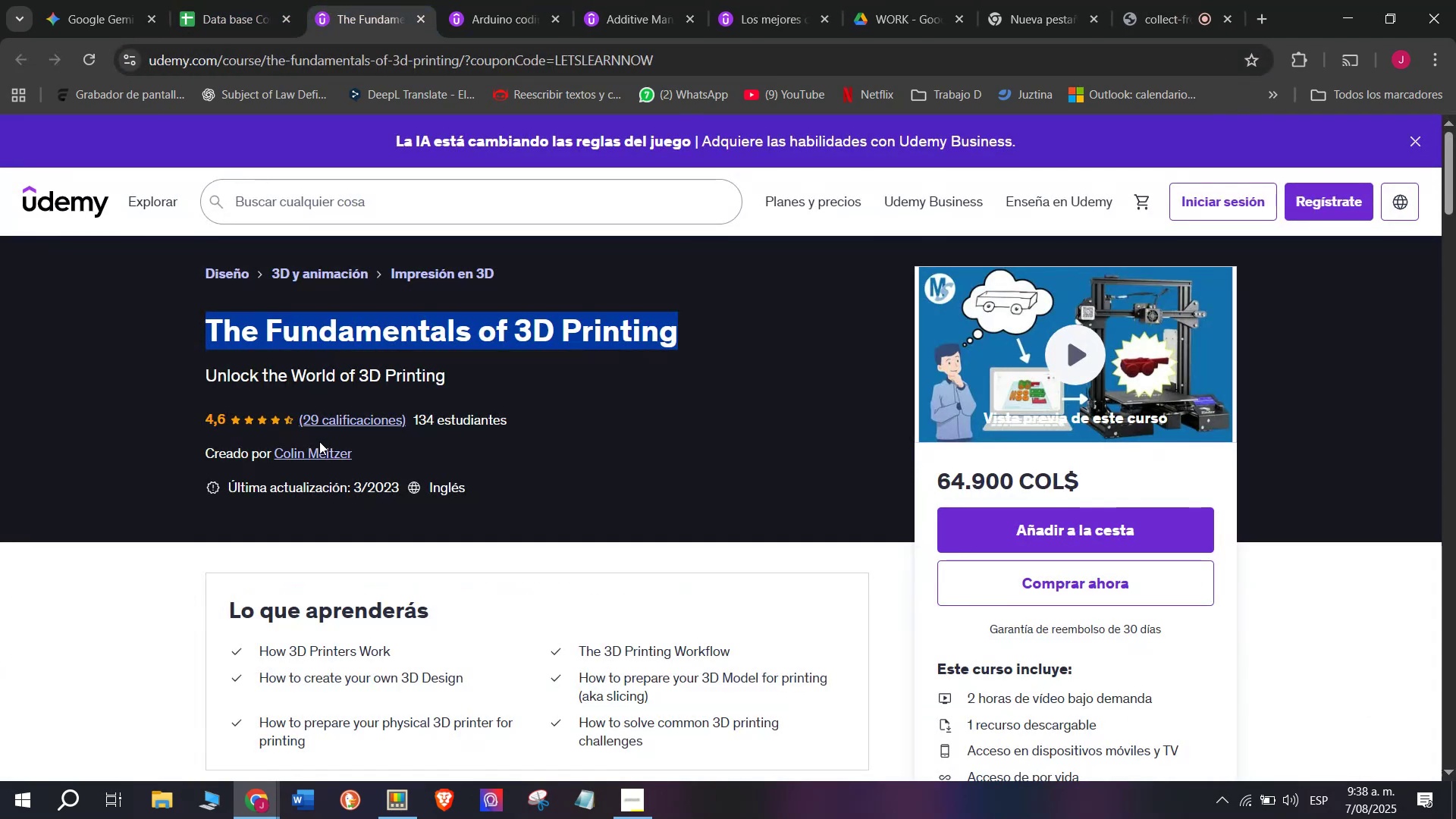 
left_click([319, 441])
 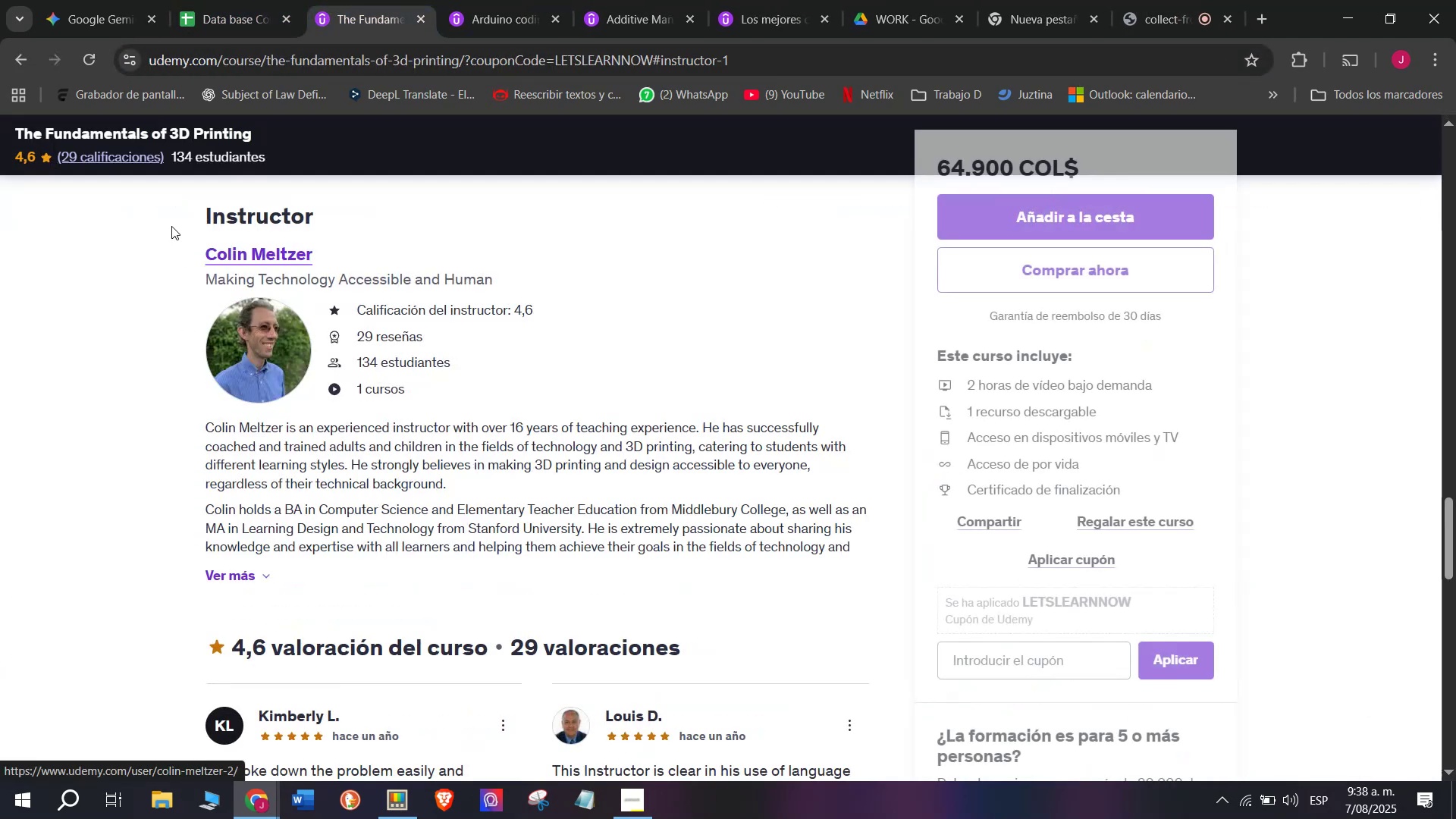 
left_click_drag(start_coordinate=[180, 248], to_coordinate=[379, 259])
 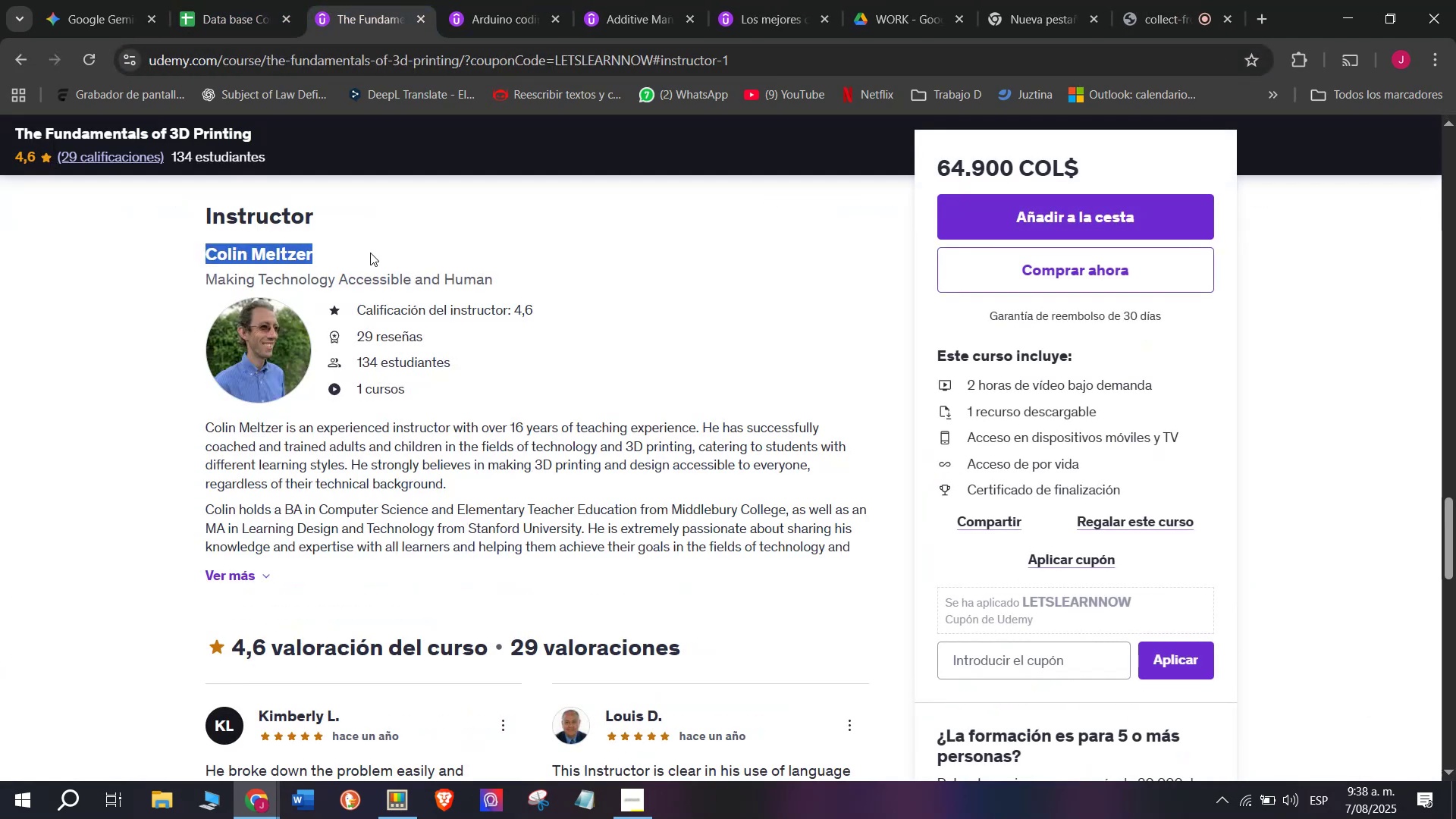 
key(Control+ControlLeft)
 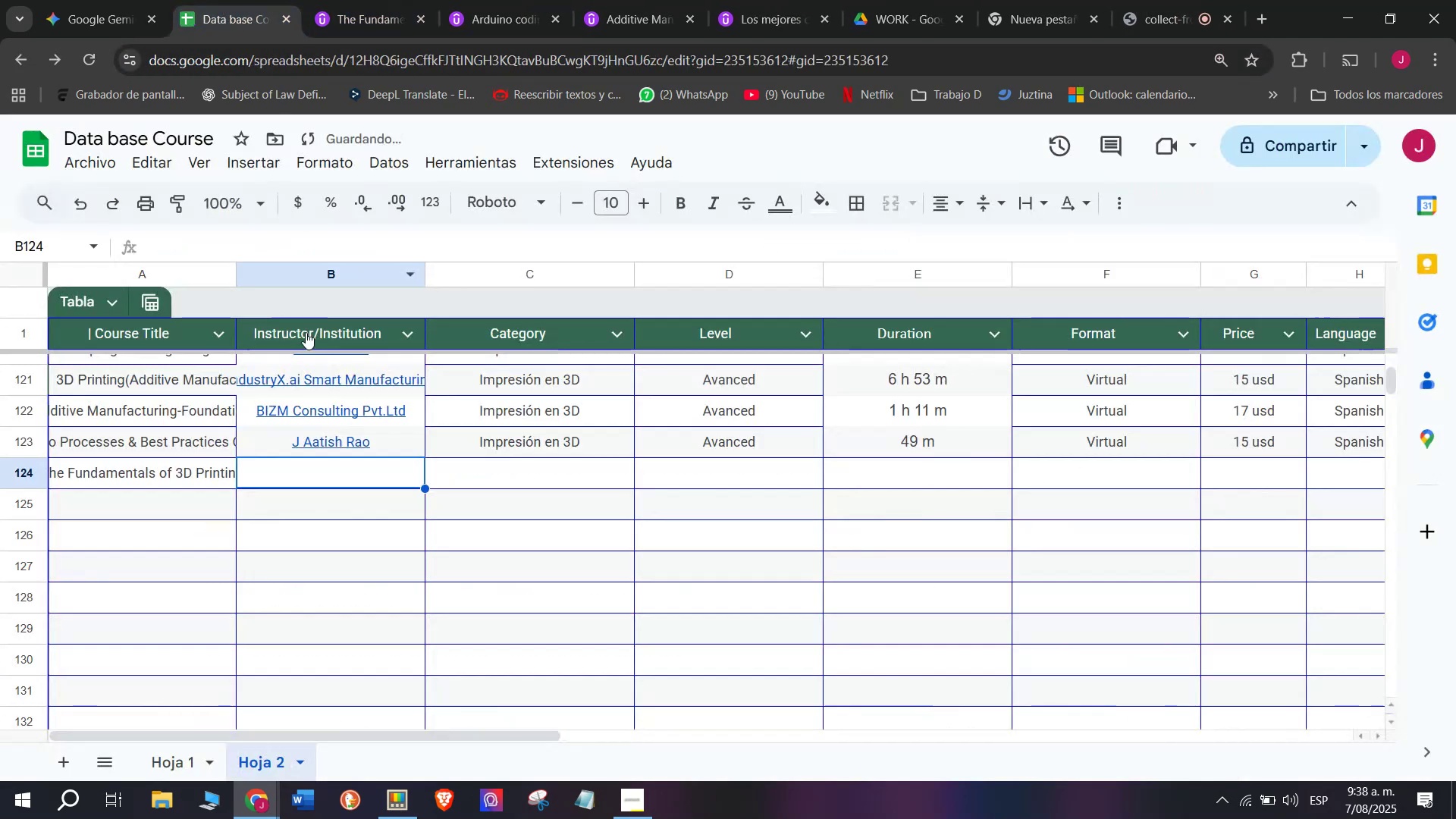 
key(Break)
 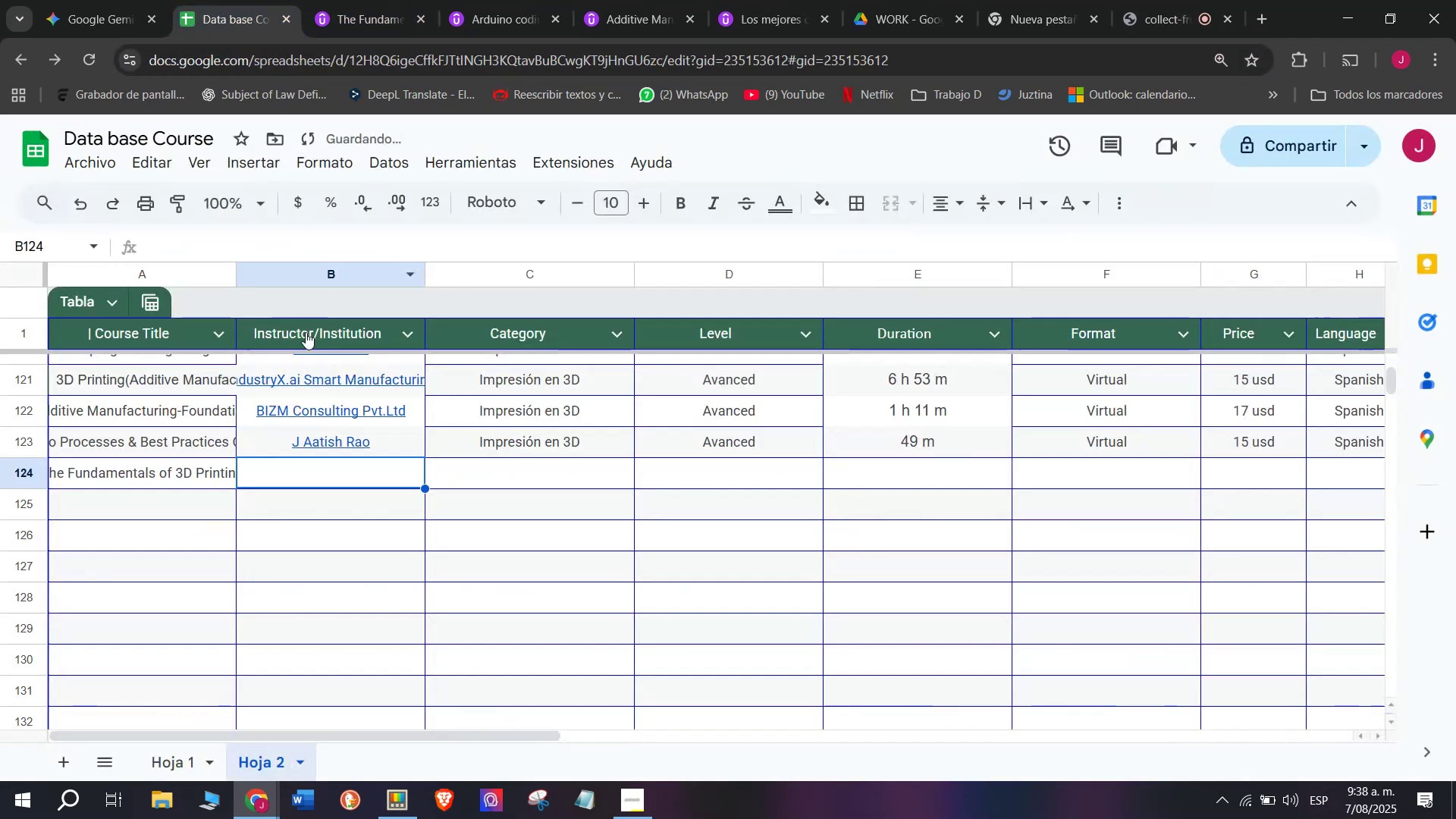 
key(Control+C)
 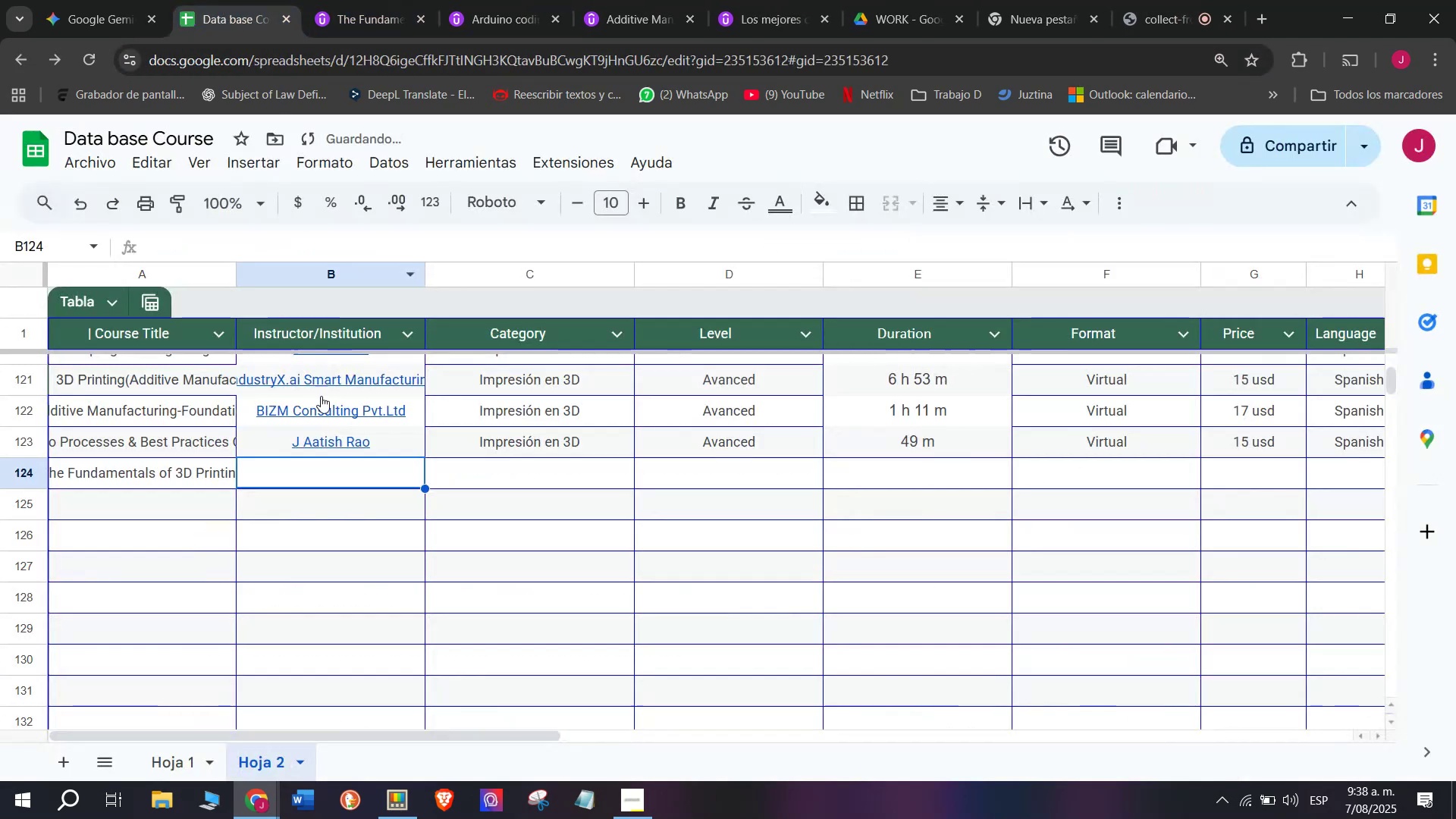 
key(Z)
 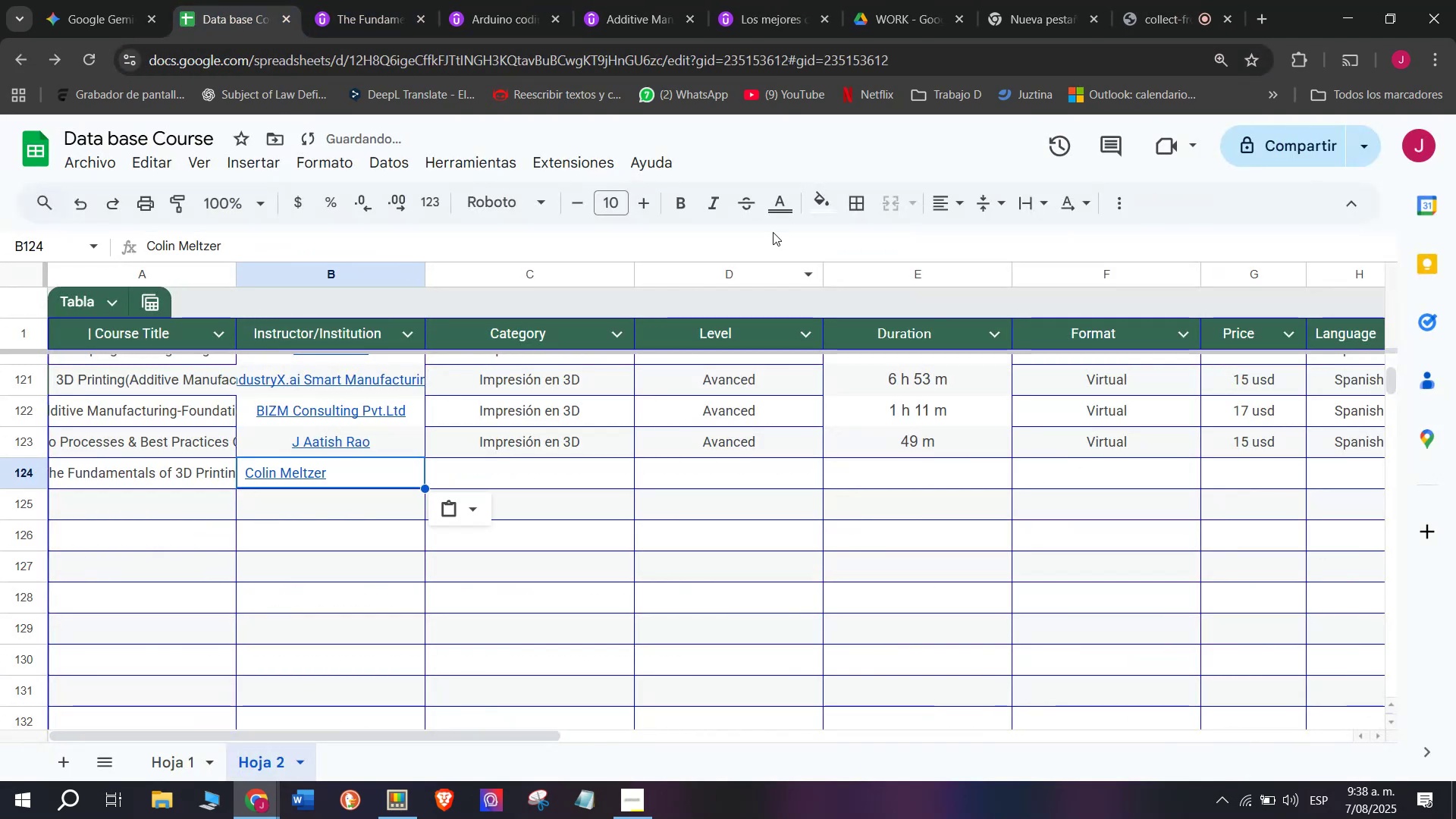 
key(Control+ControlLeft)
 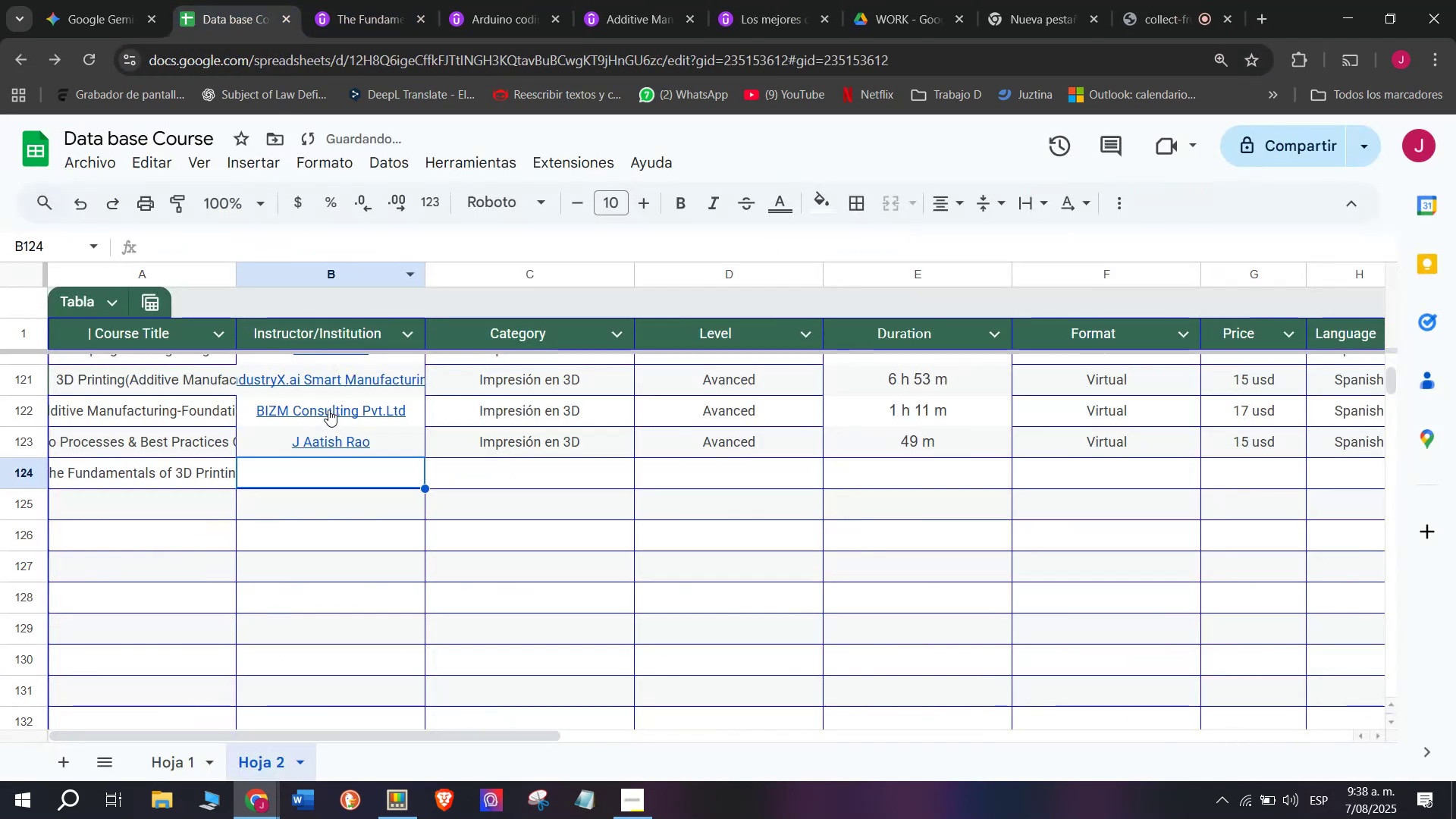 
key(Control+V)
 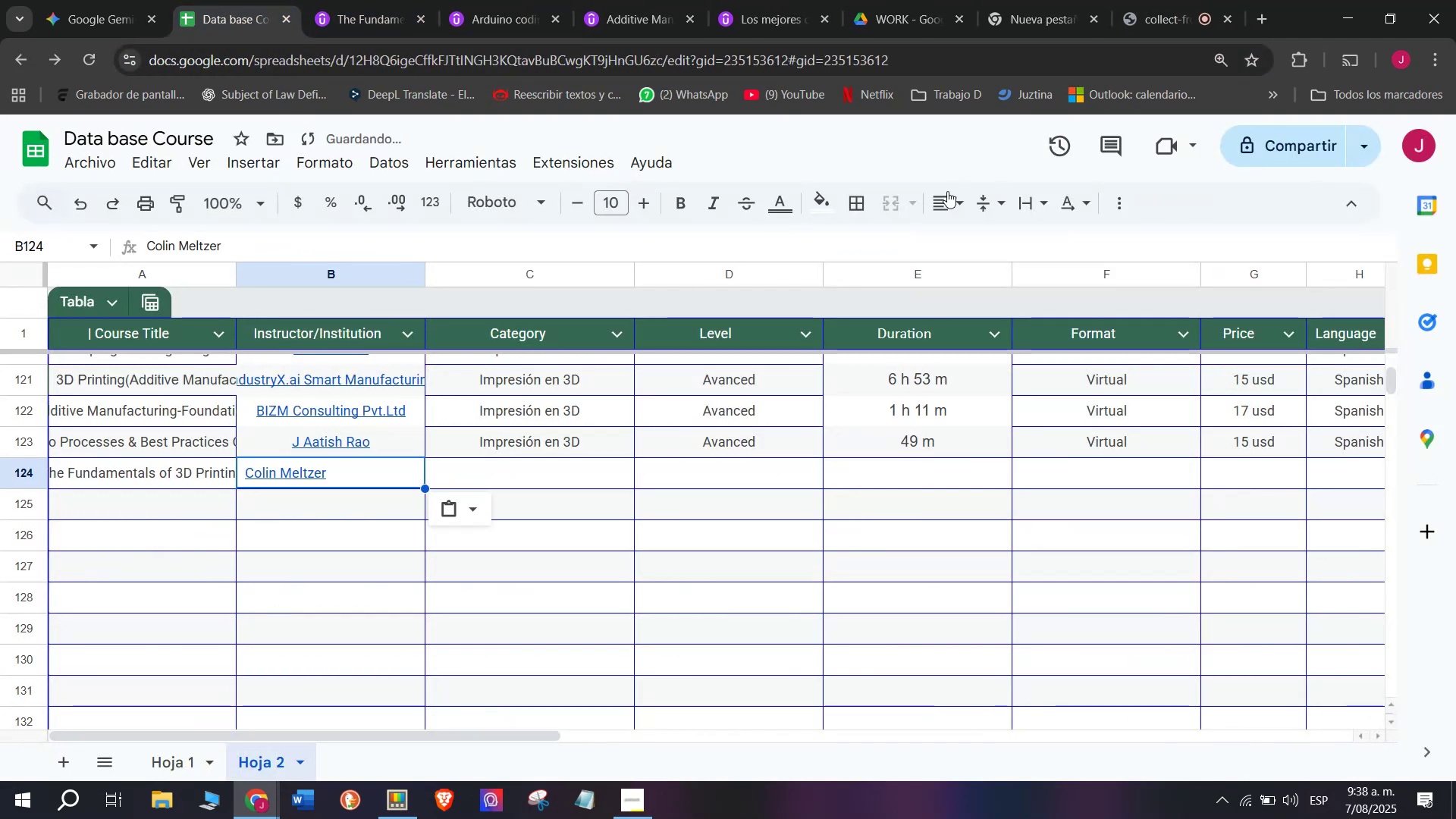 
left_click([936, 193])
 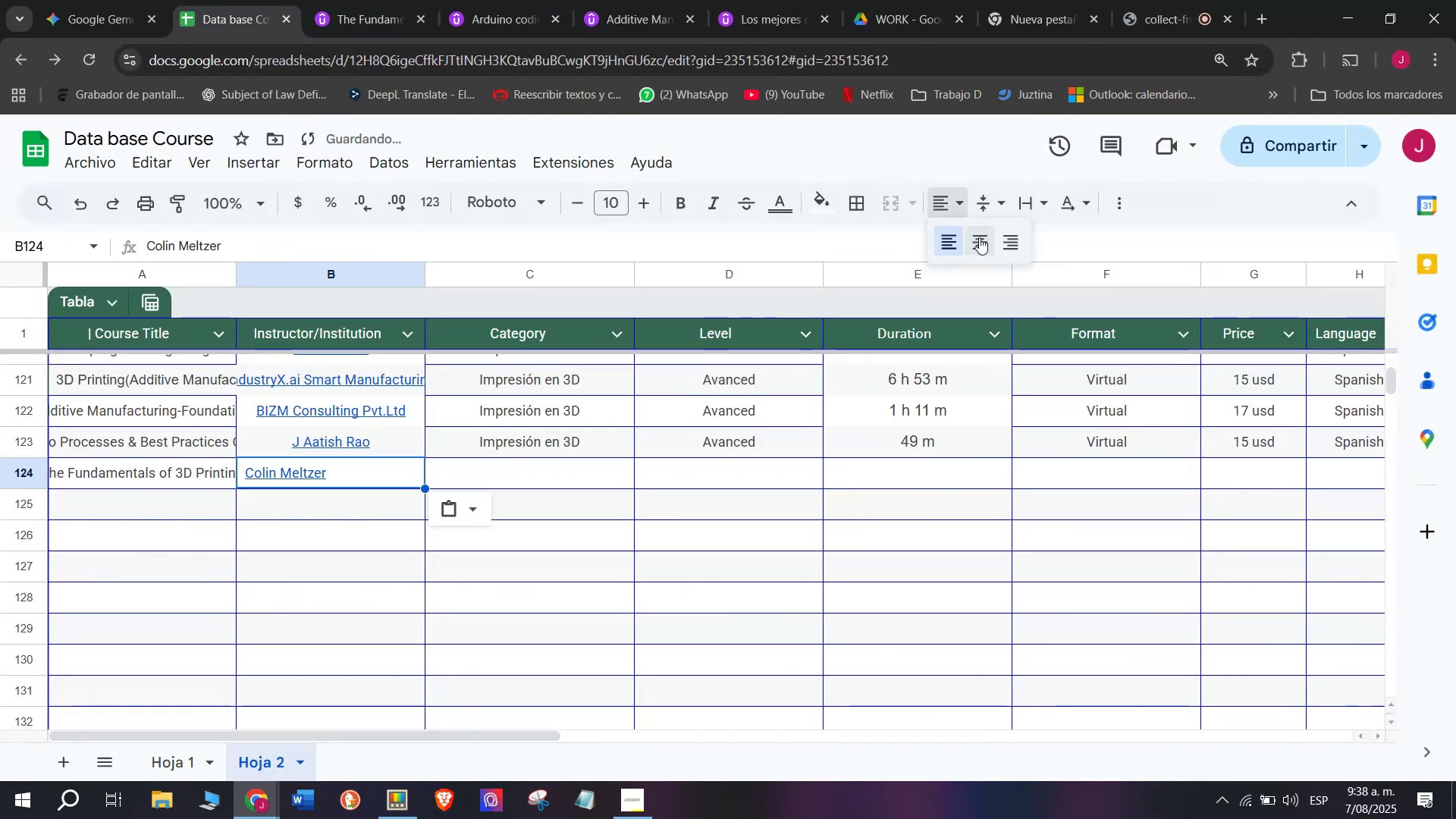 
left_click([980, 242])
 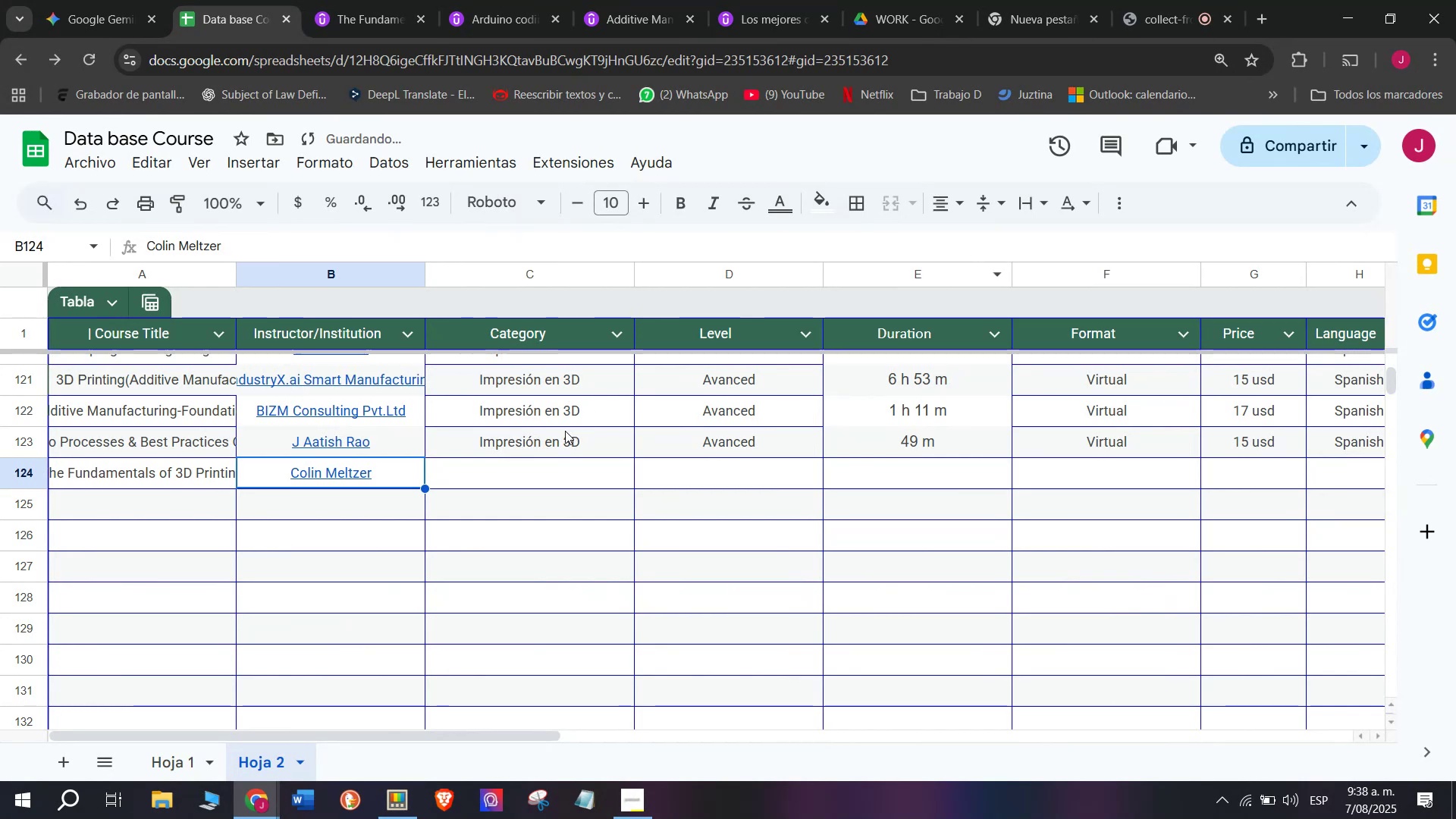 
key(Control+ControlLeft)
 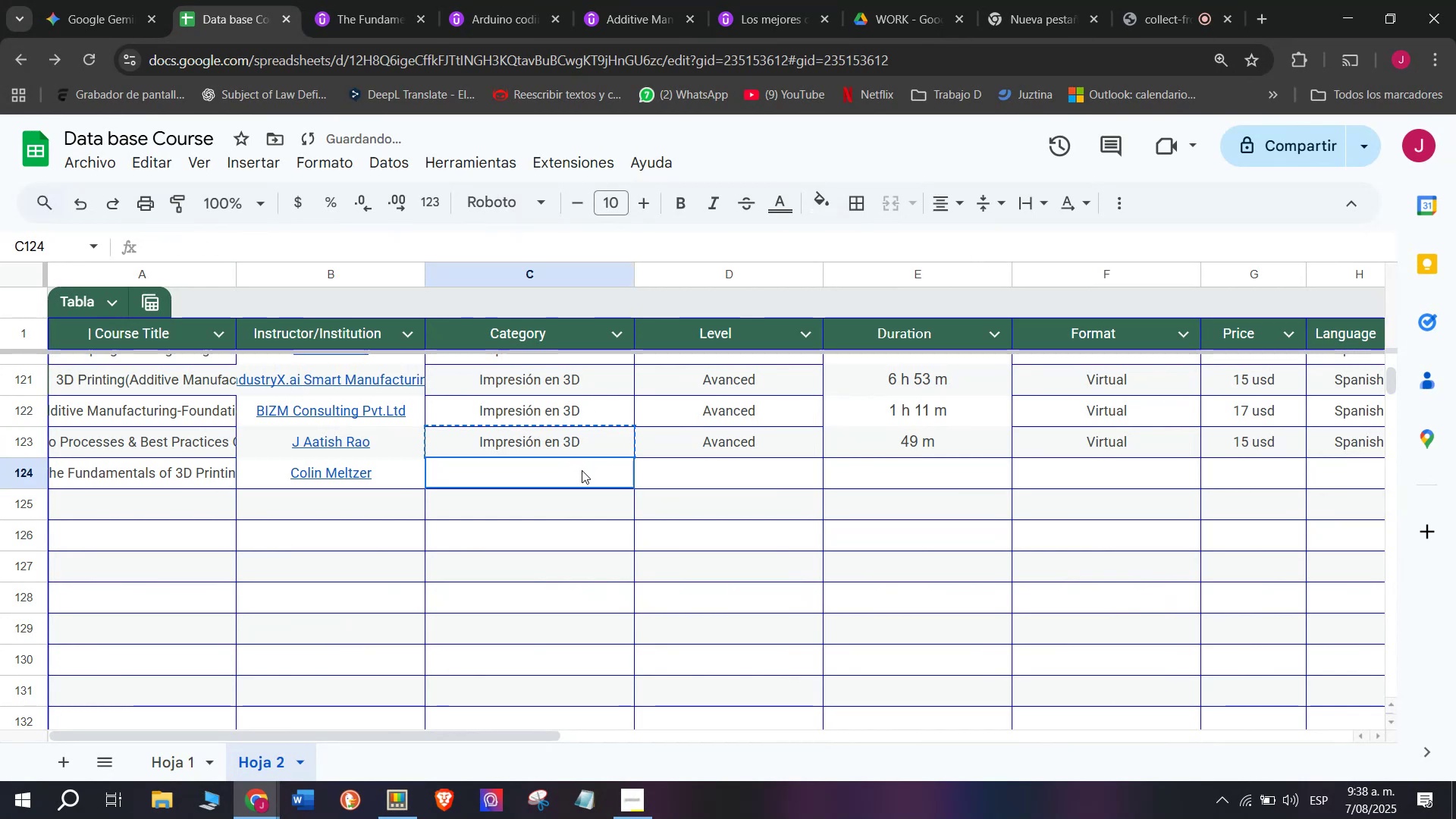 
key(Break)
 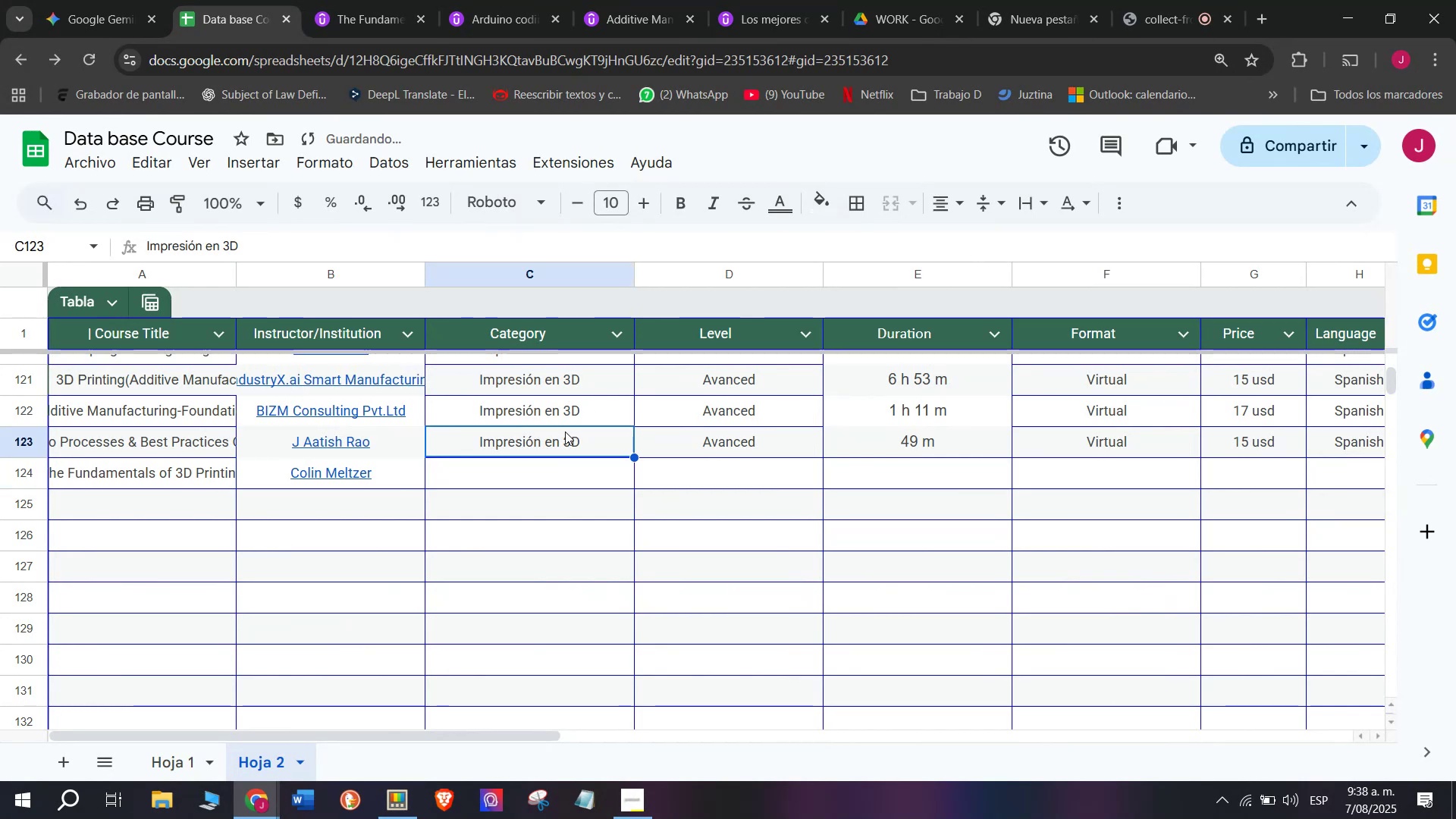 
key(Control+C)
 